 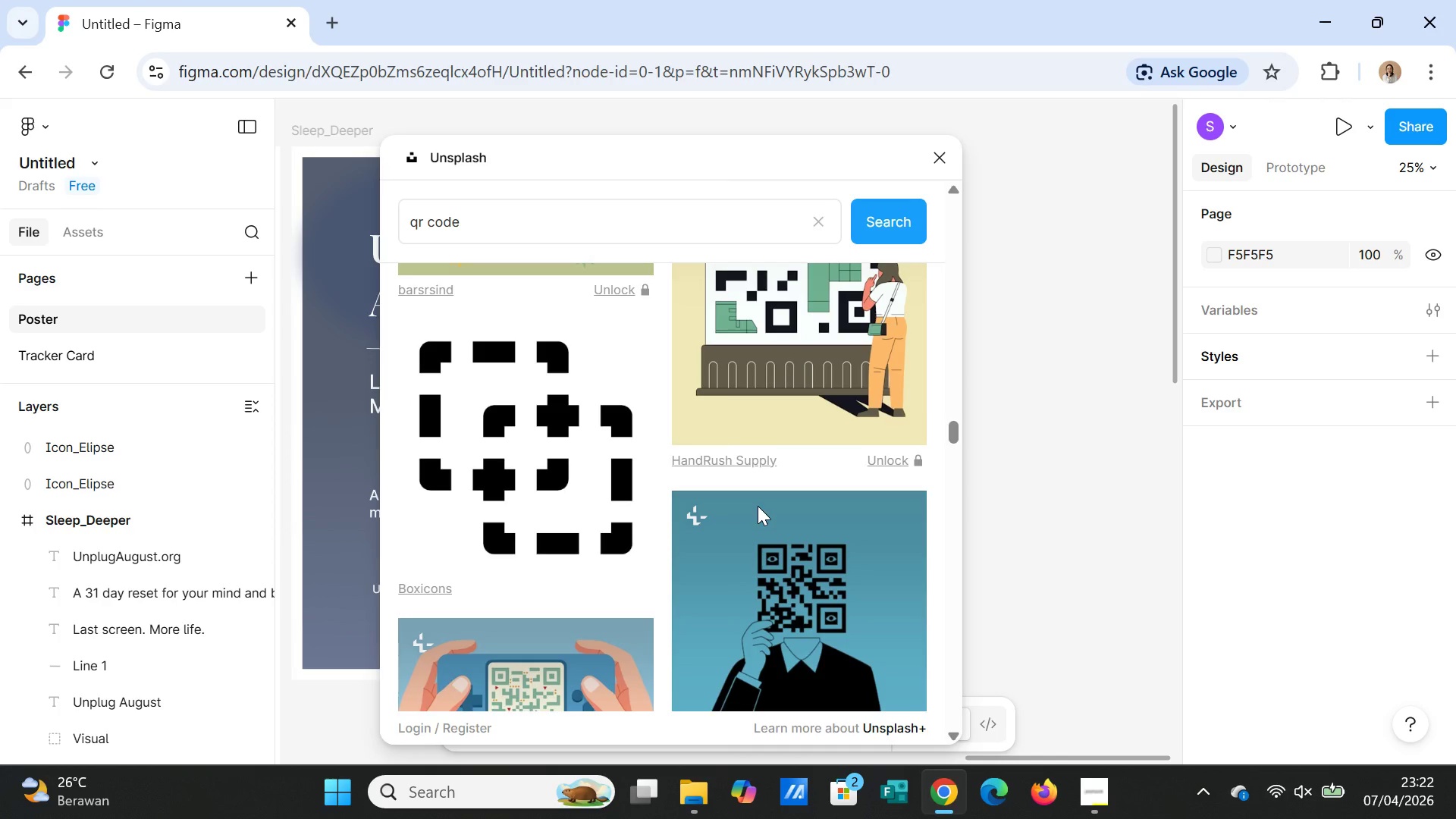 
scroll: coordinate [730, 513], scroll_direction: down, amount: 17.0
 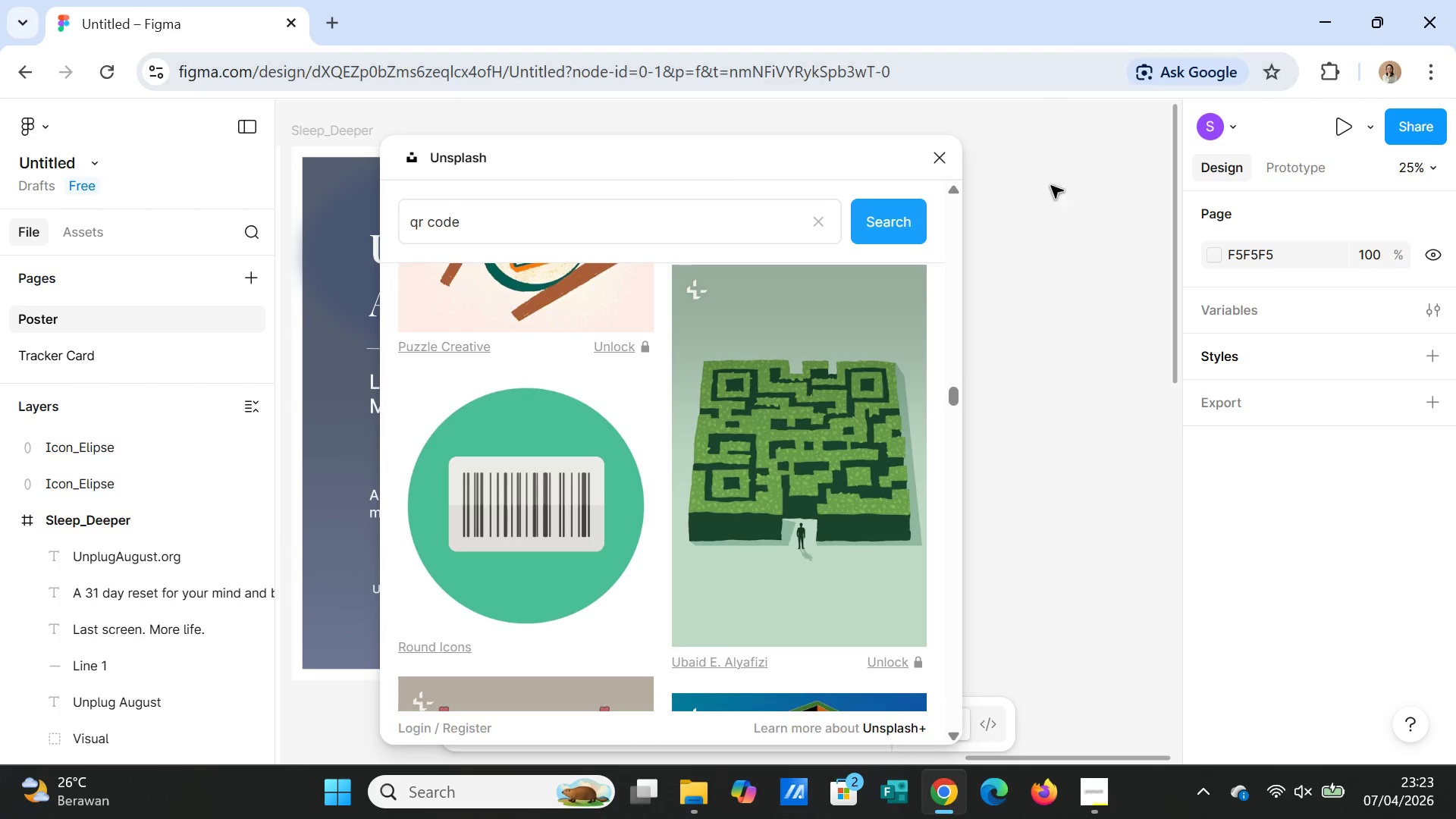 
wait(36.45)
 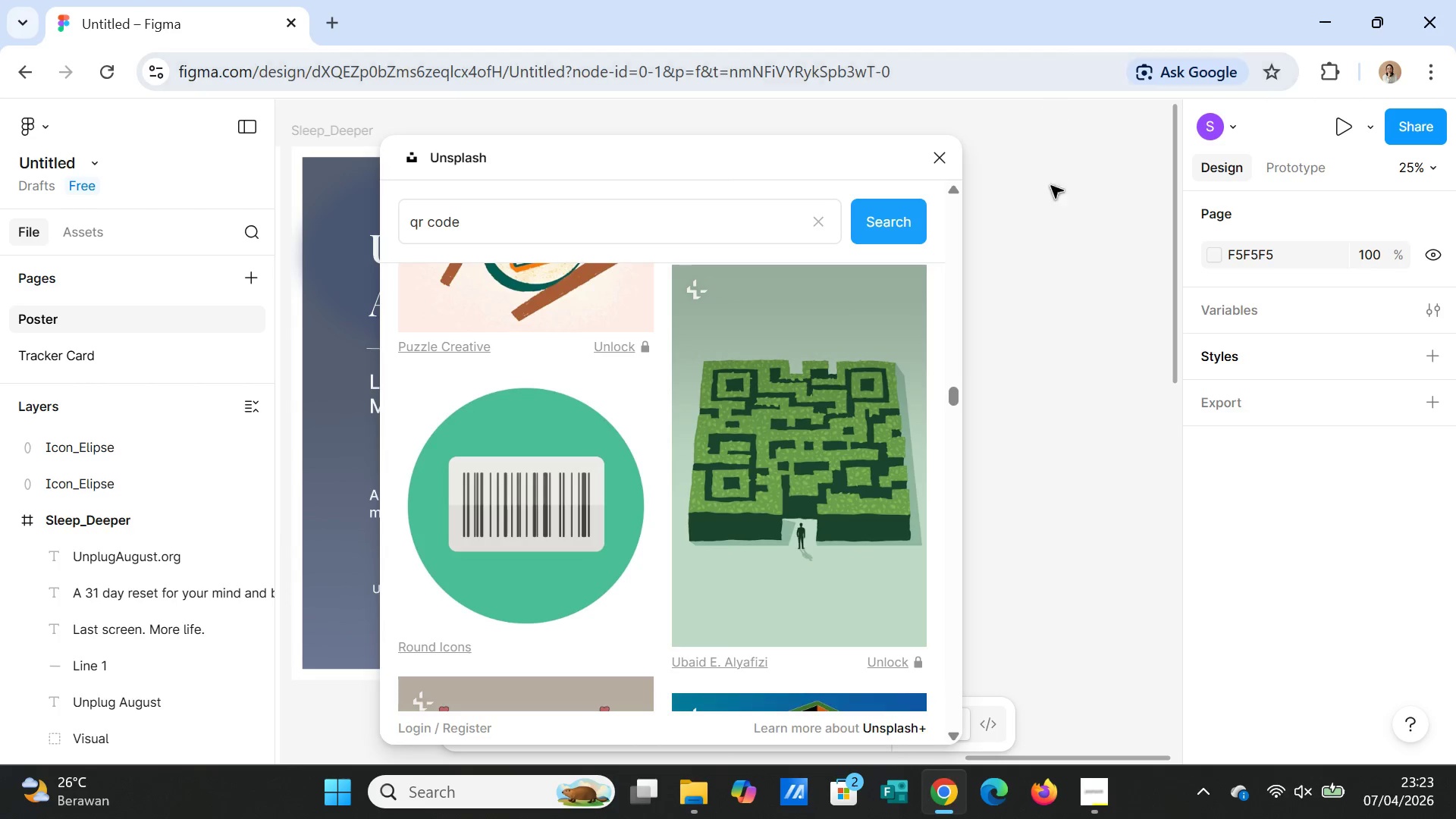 
scroll: coordinate [789, 562], scroll_direction: down, amount: 20.0
 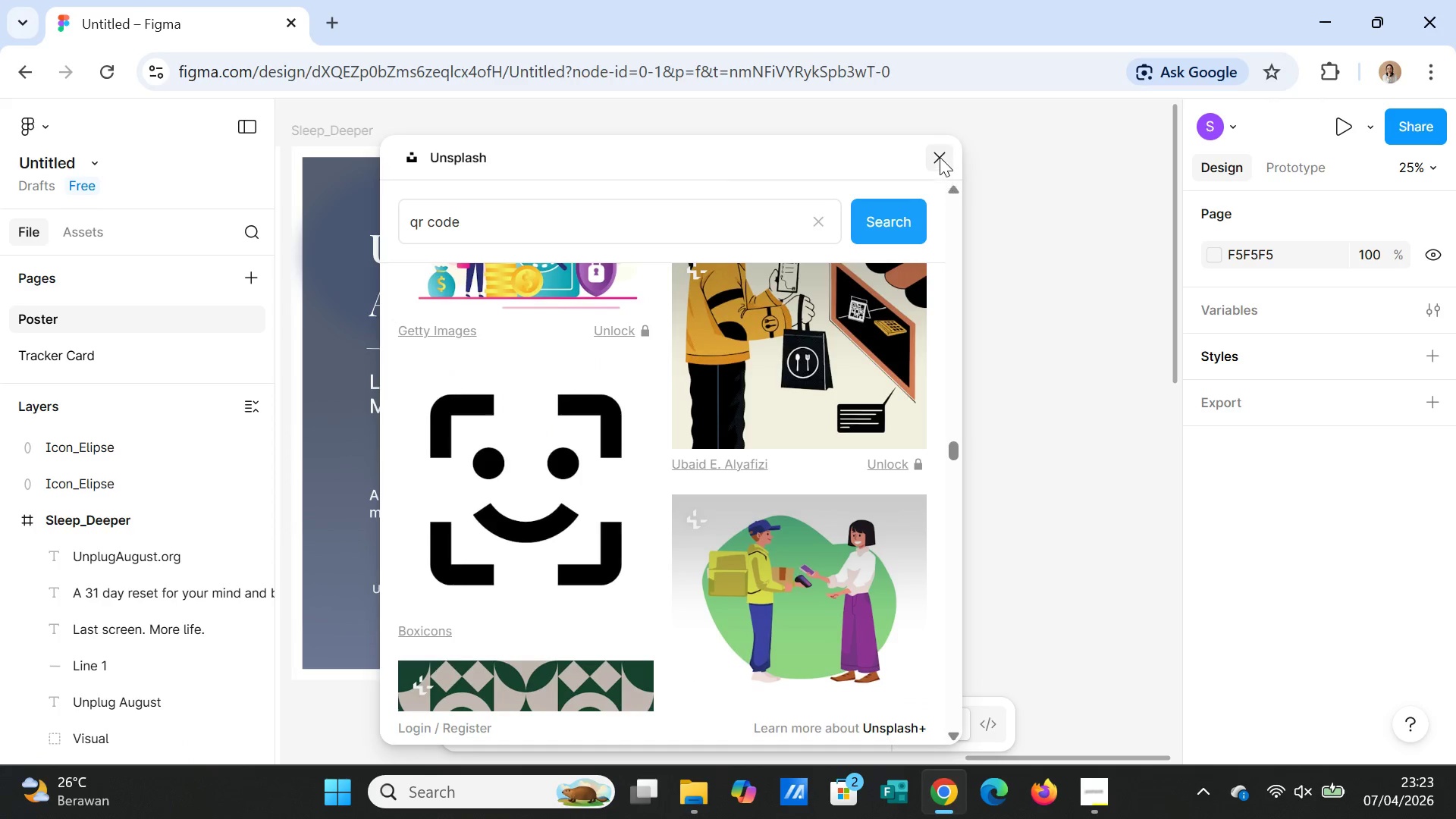 
left_click([940, 156])
 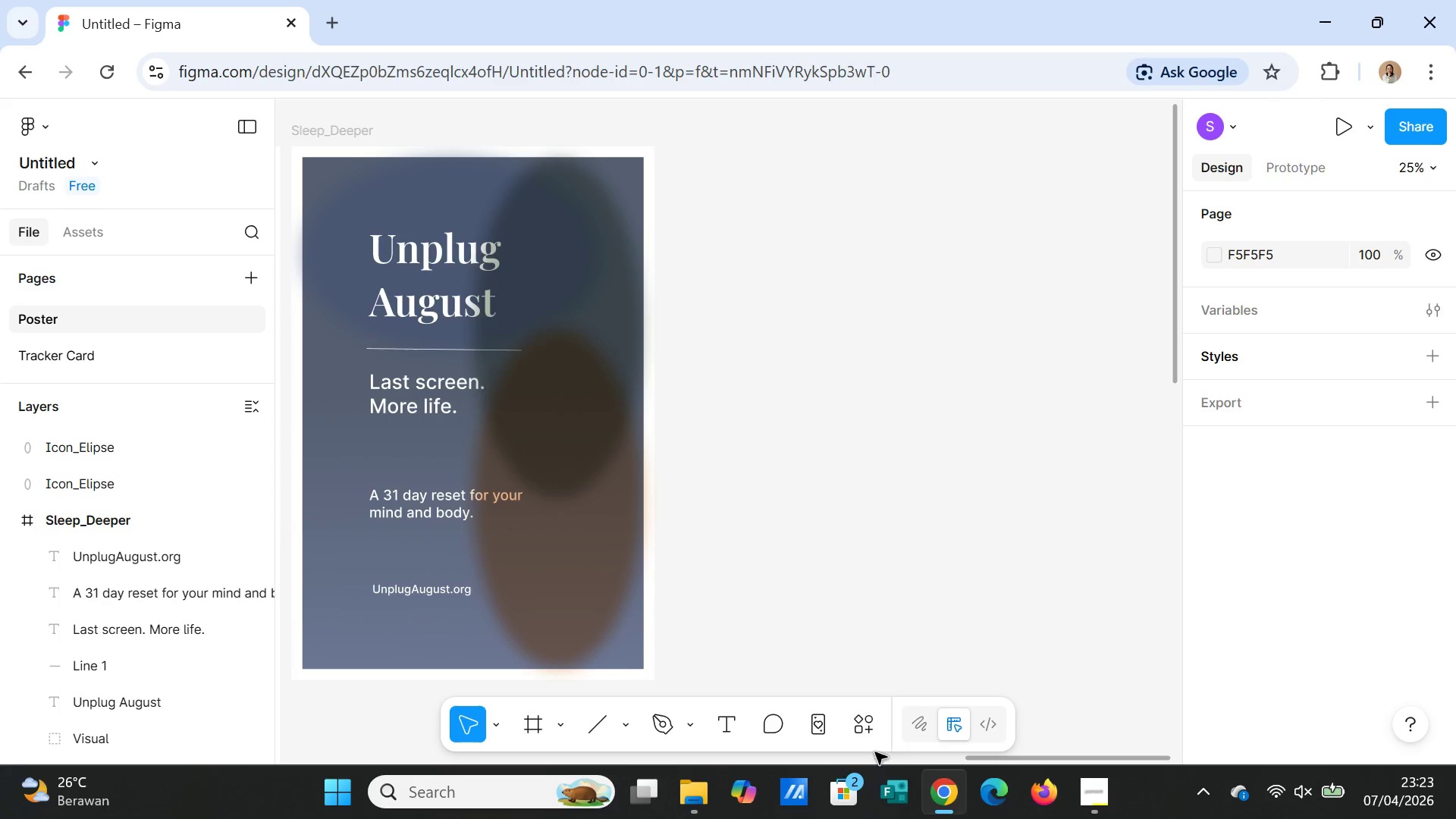 
left_click([859, 728])
 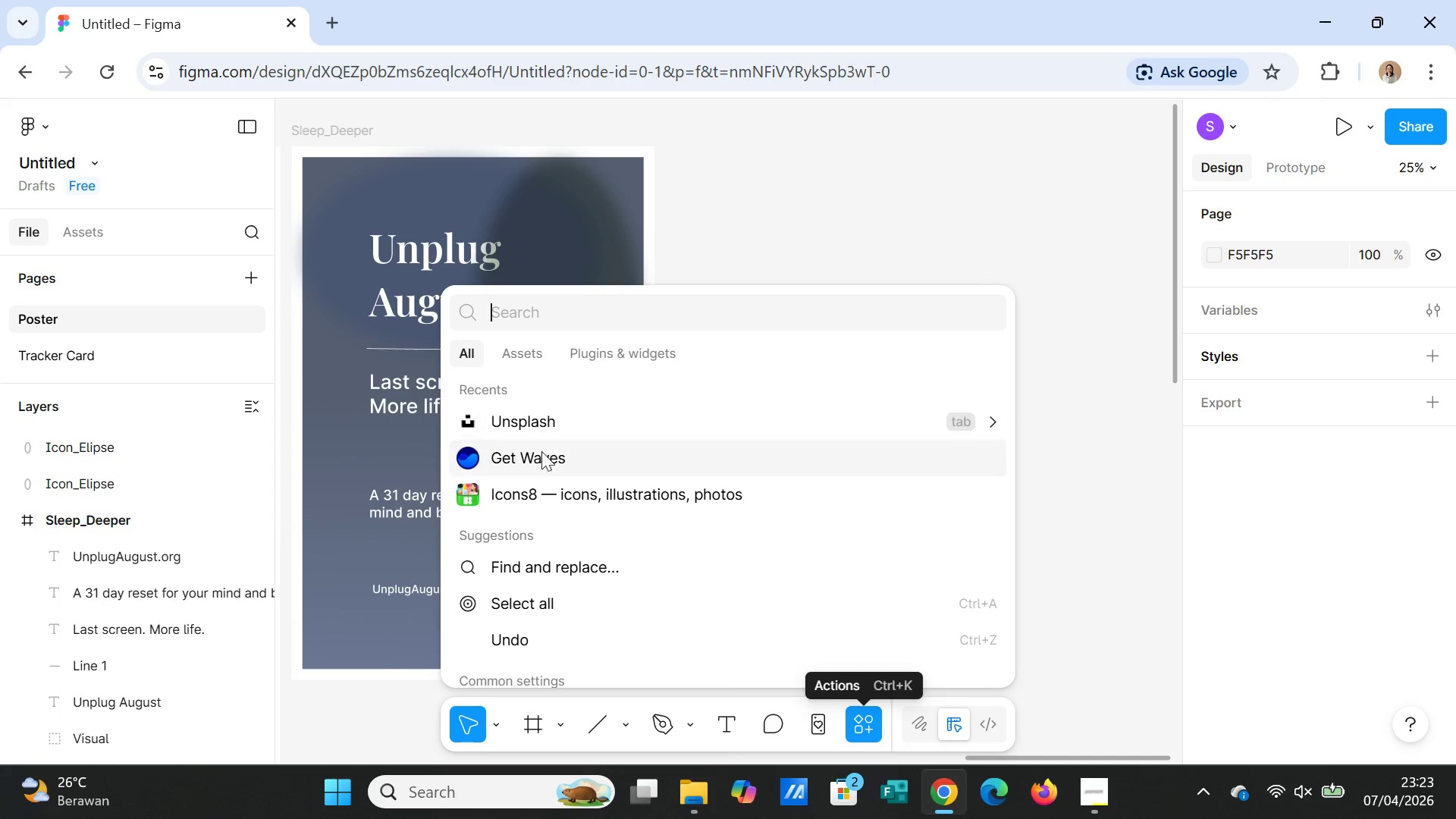 
left_click([532, 502])
 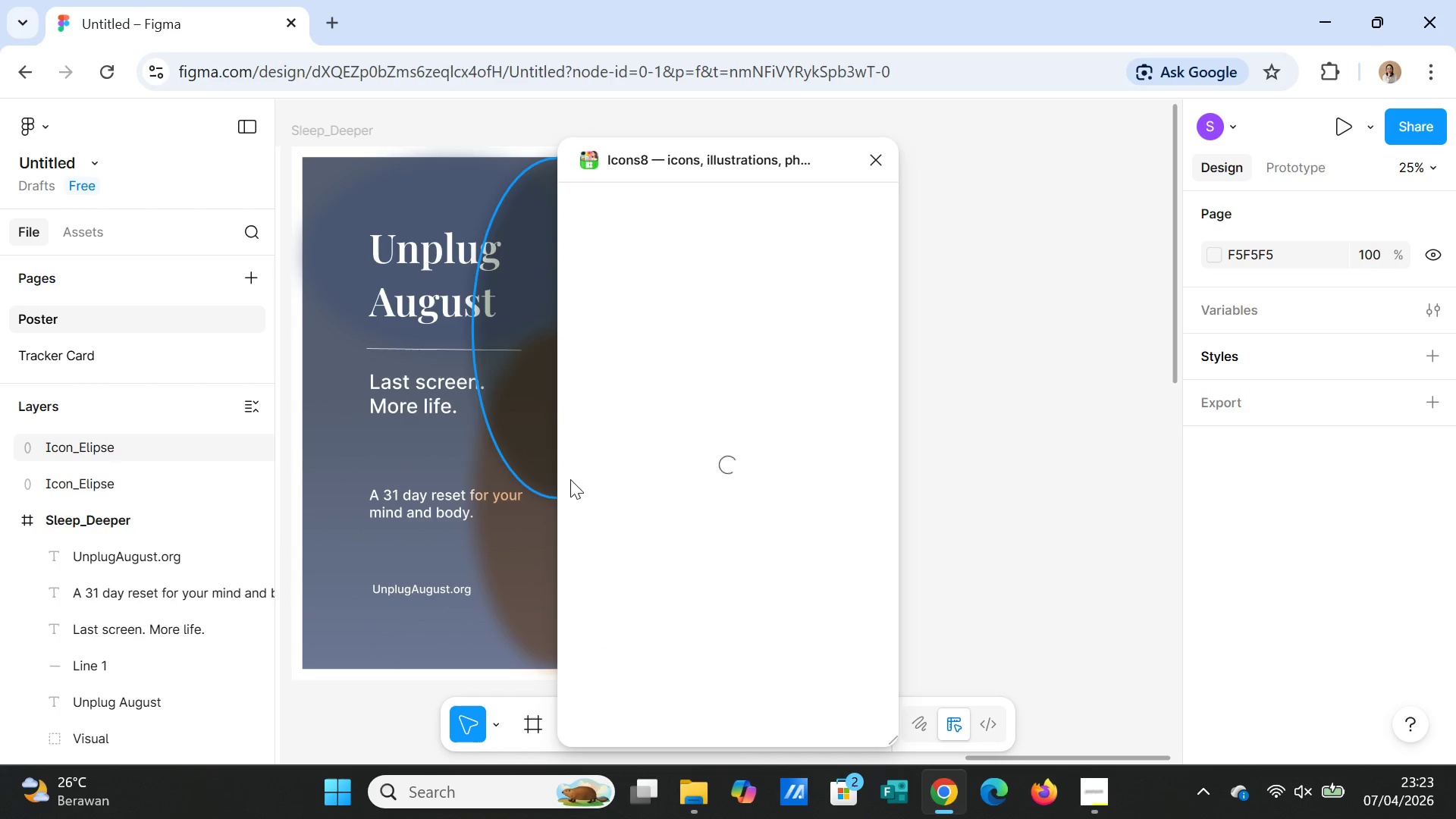 
mouse_move([796, 415])
 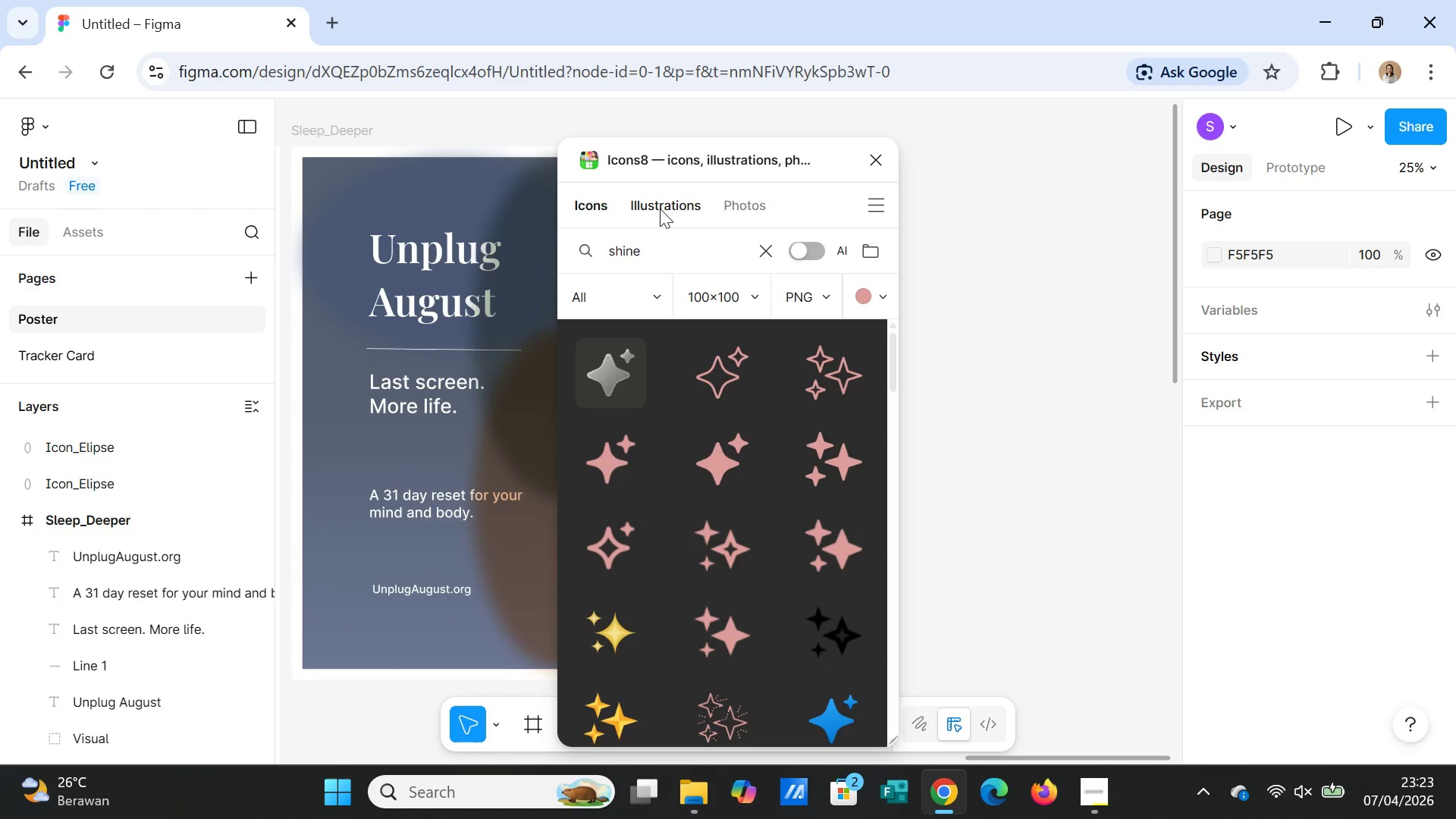 
left_click([660, 209])
 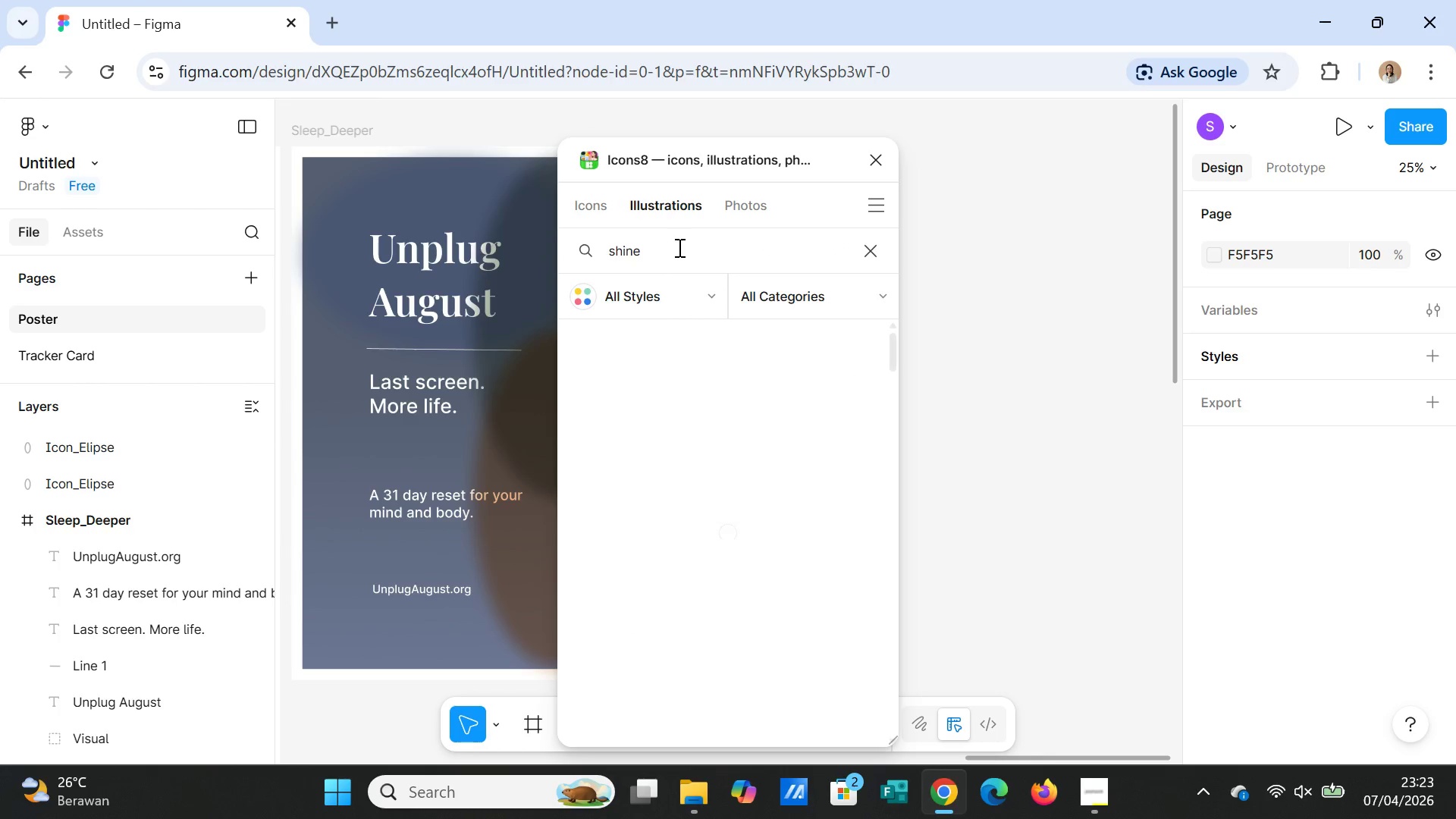 
double_click([678, 247])
 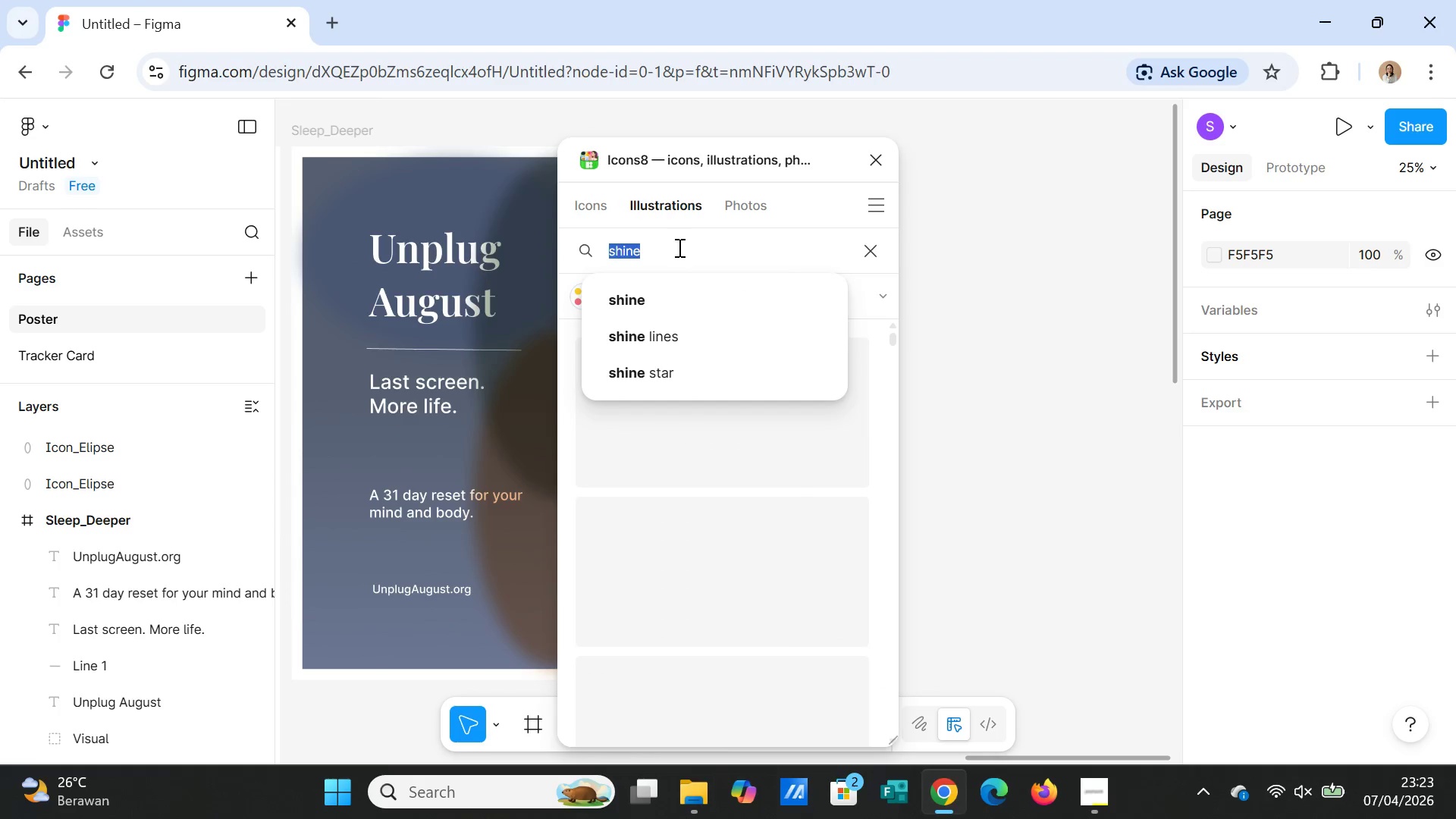 
type(qr code)
 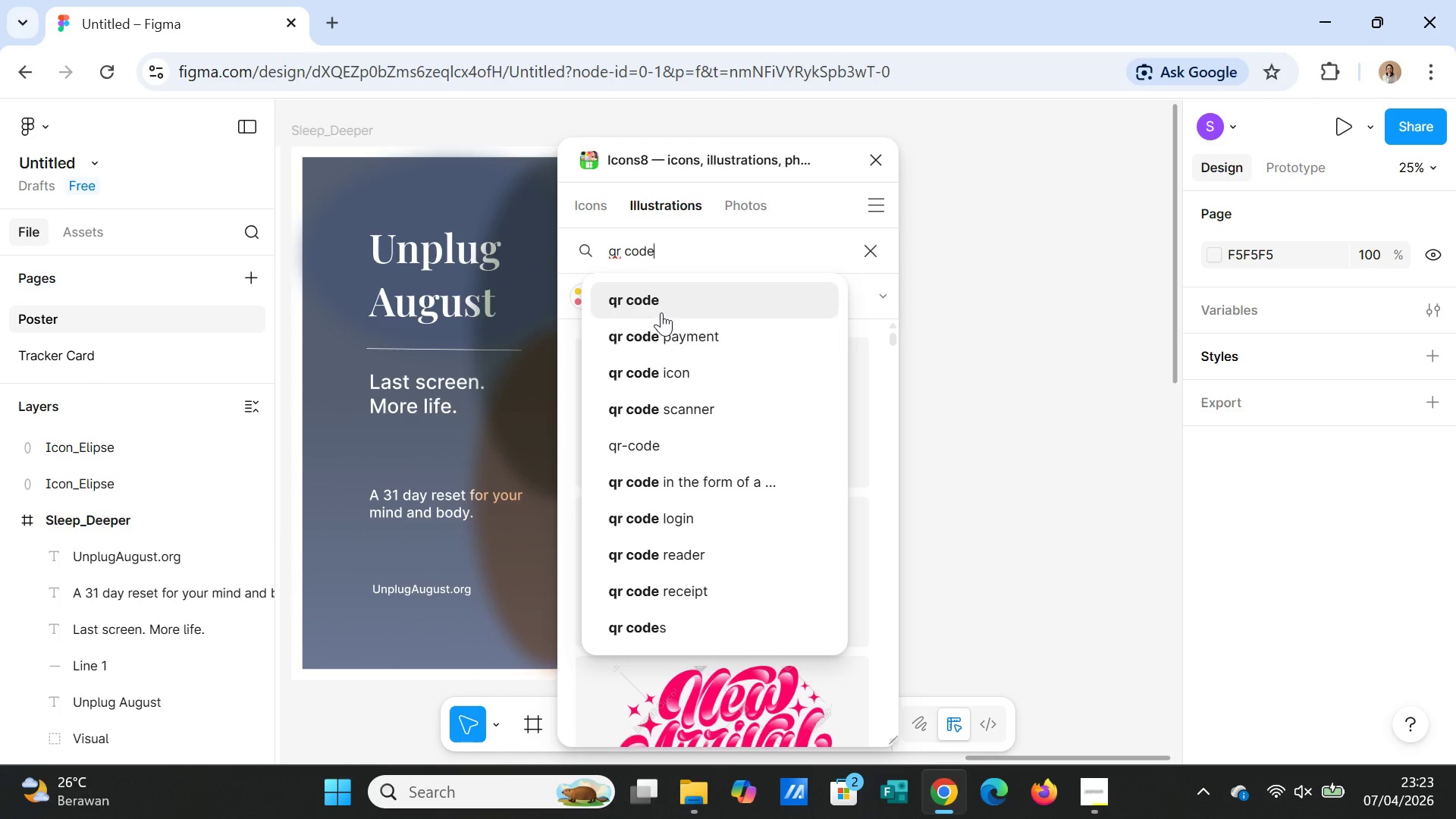 
left_click([661, 370])
 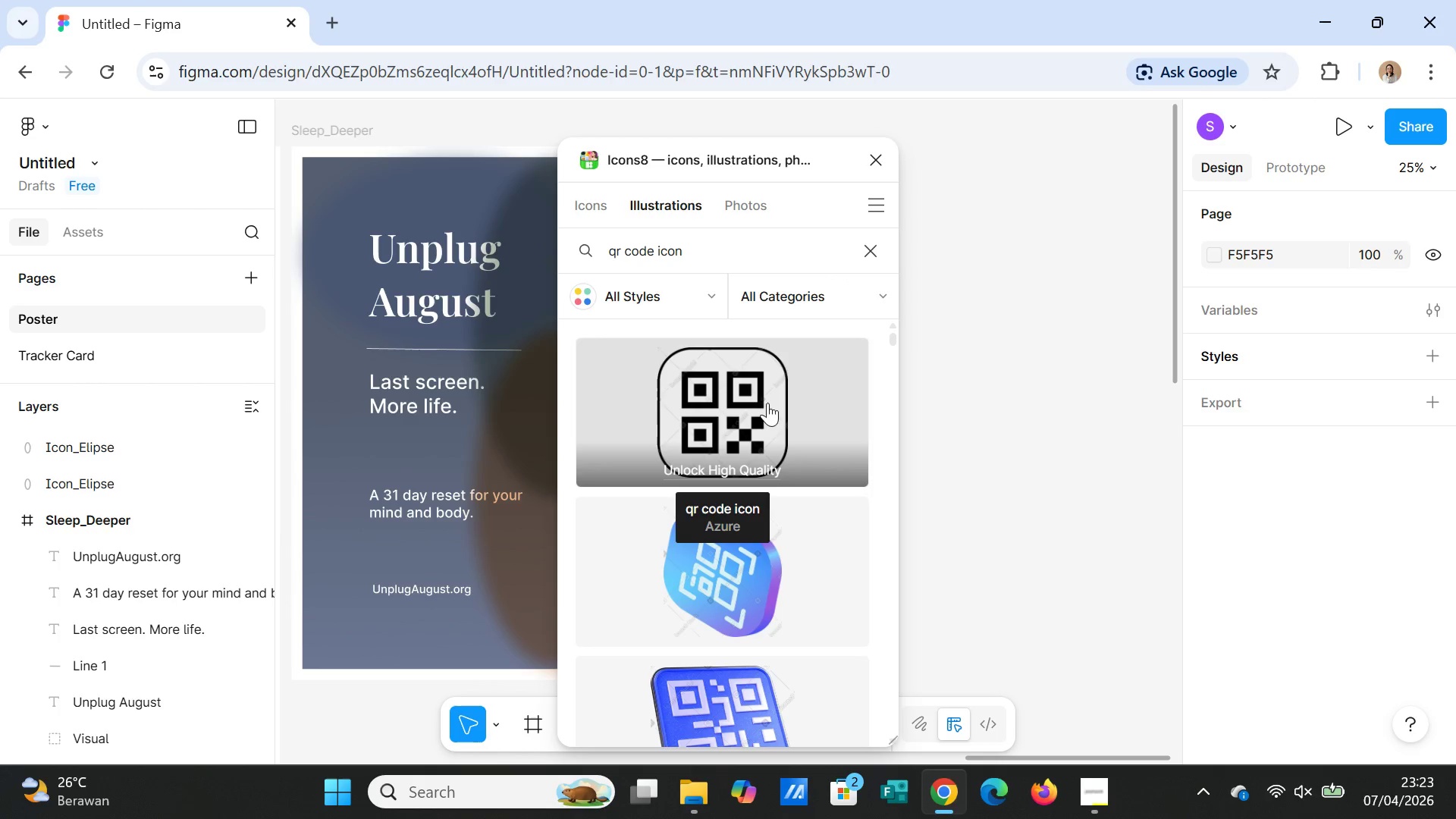 
scroll: coordinate [852, 528], scroll_direction: down, amount: 57.0
 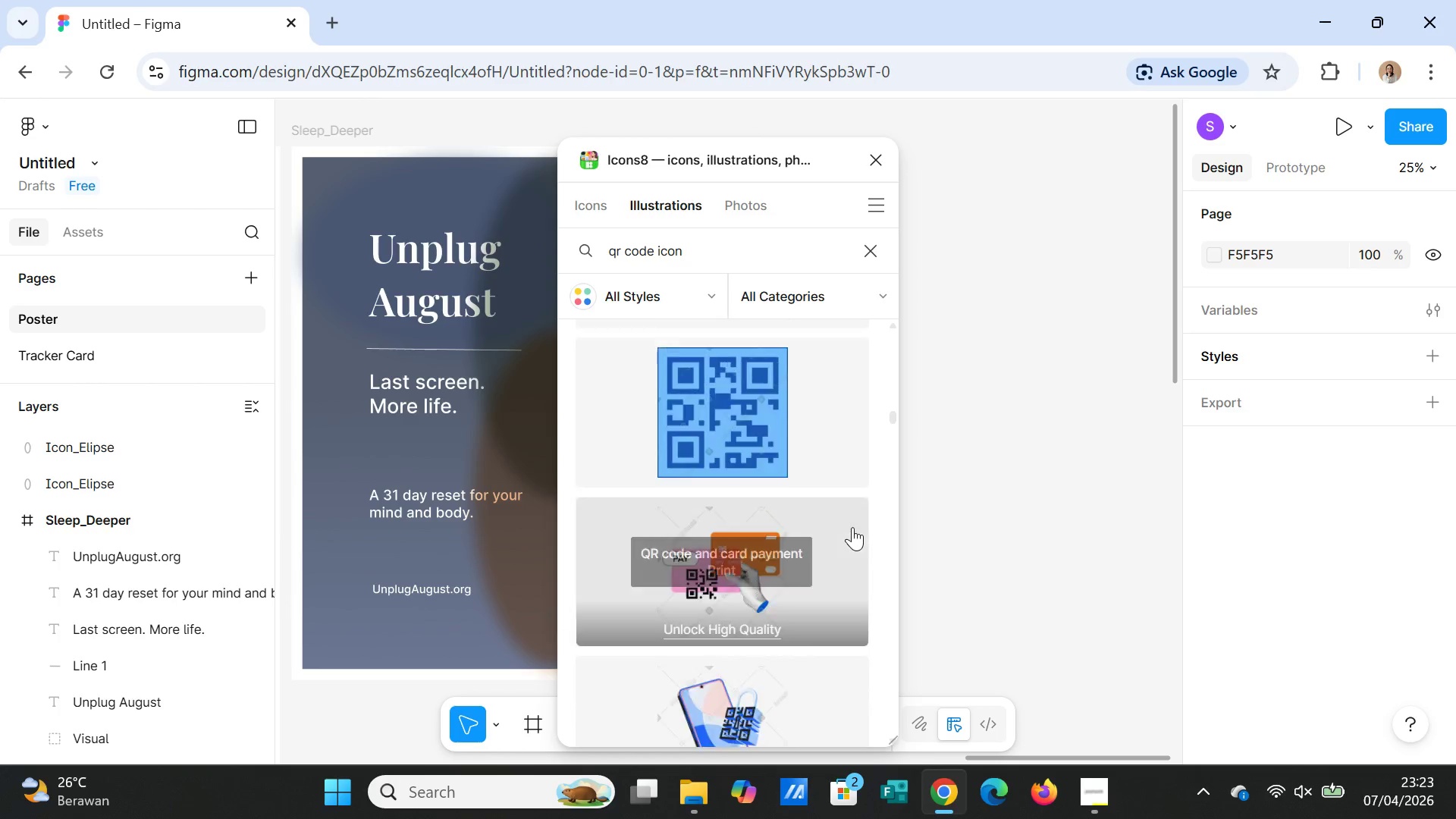 
scroll: coordinate [853, 526], scroll_direction: up, amount: 2.0
 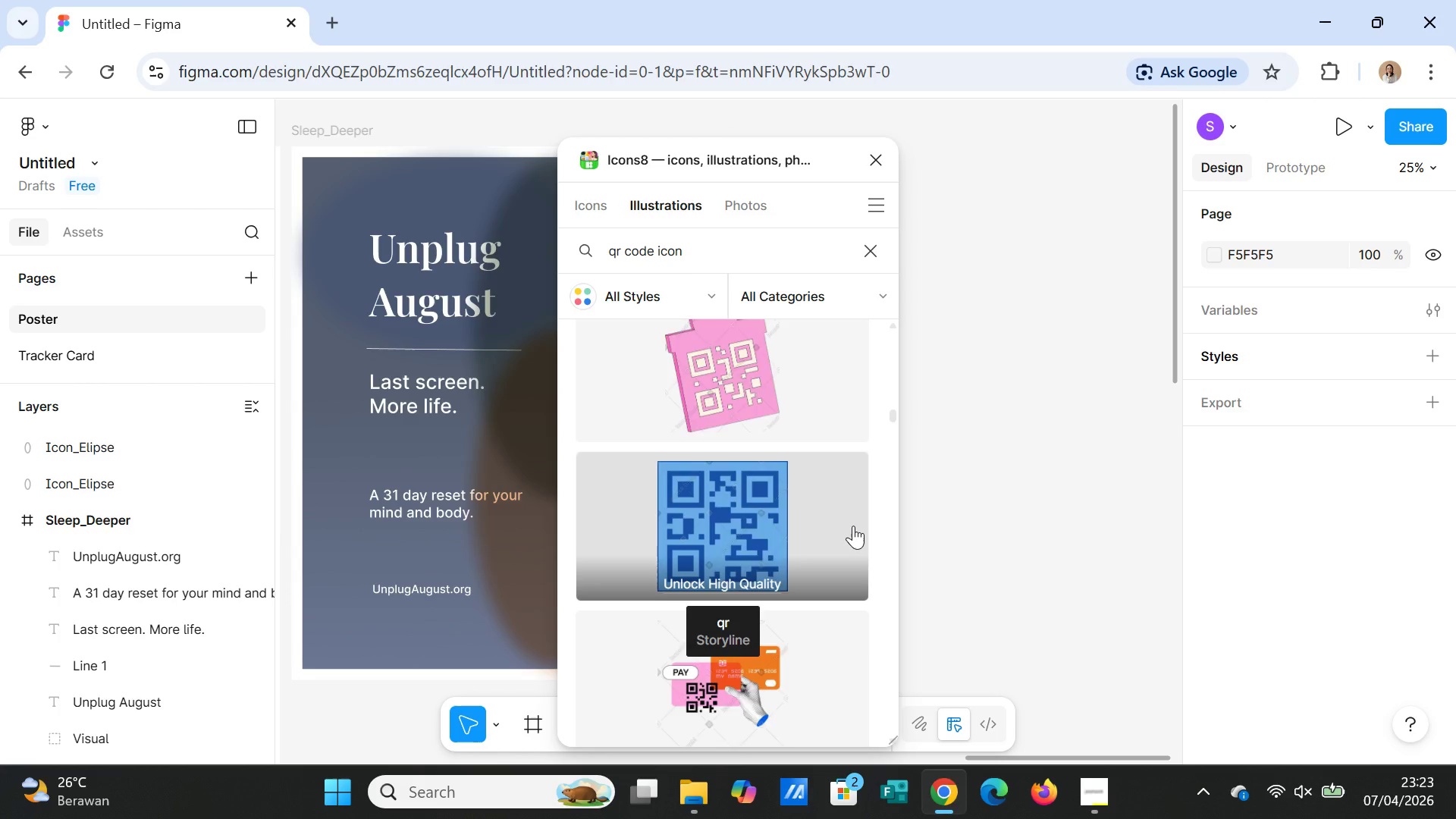 
scroll: coordinate [856, 524], scroll_direction: down, amount: 9.0
 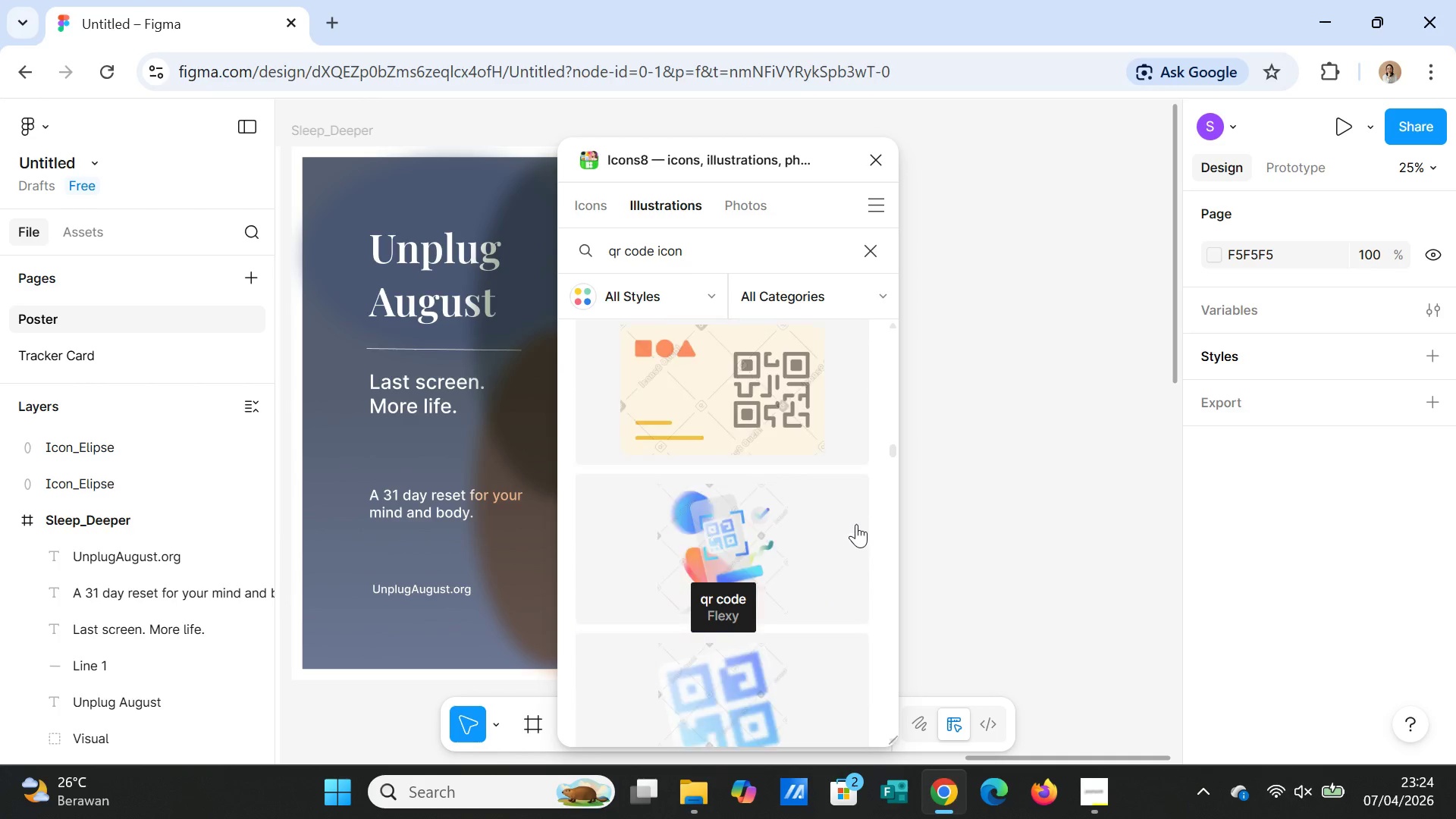 
left_click([685, 254])
 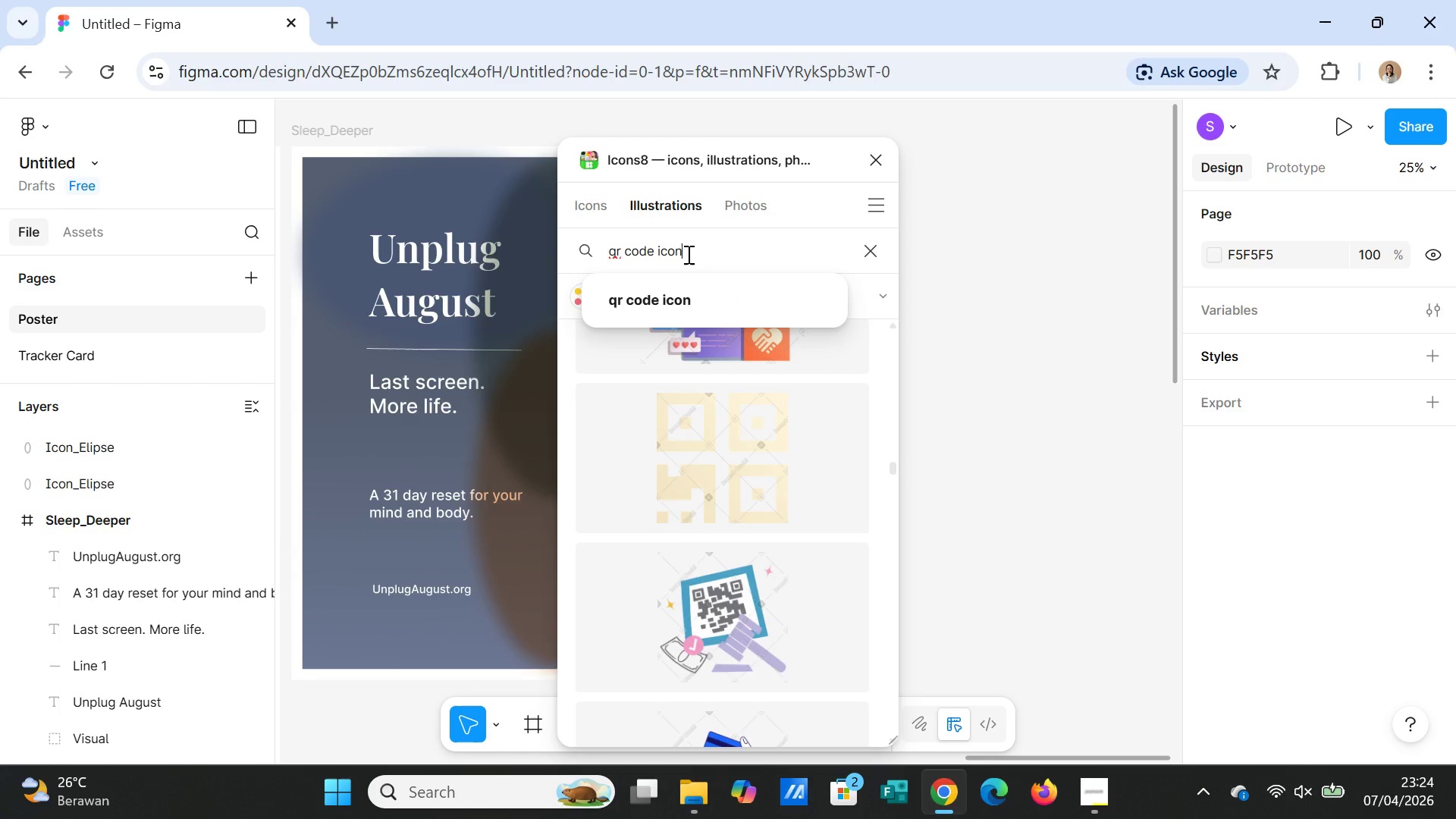 
key(Backspace)
 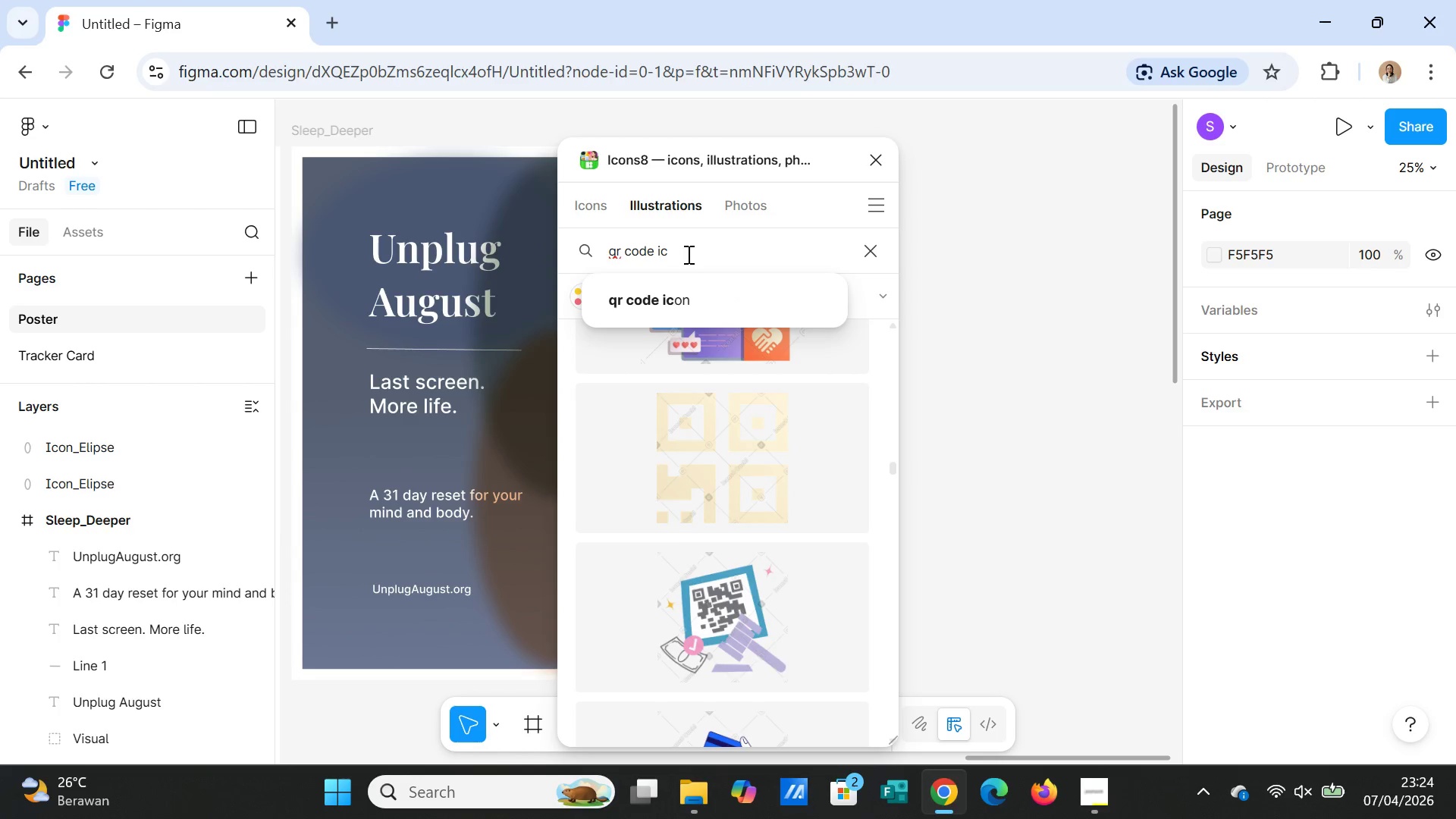 
key(Backspace)
 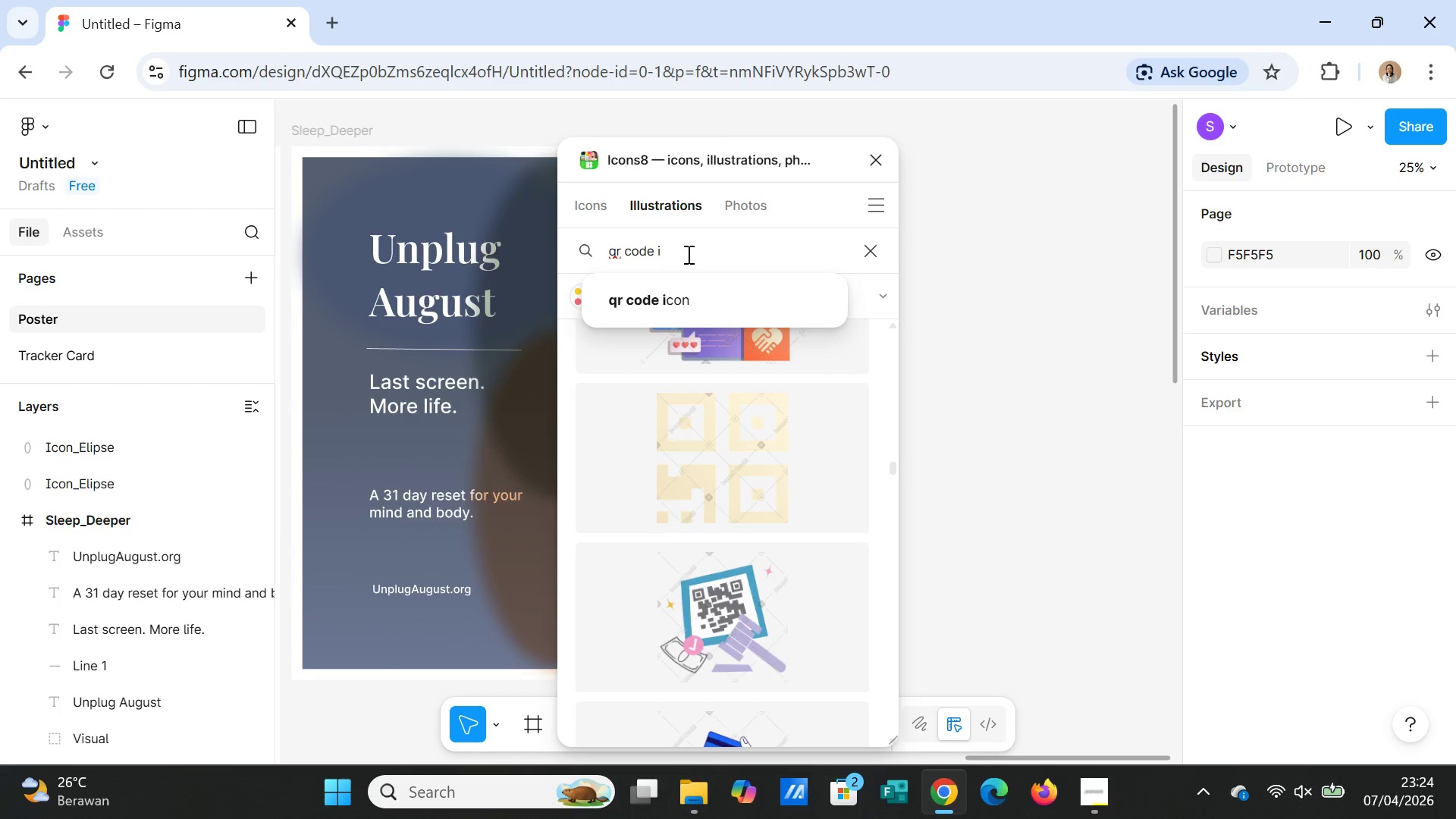 
key(Backspace)
 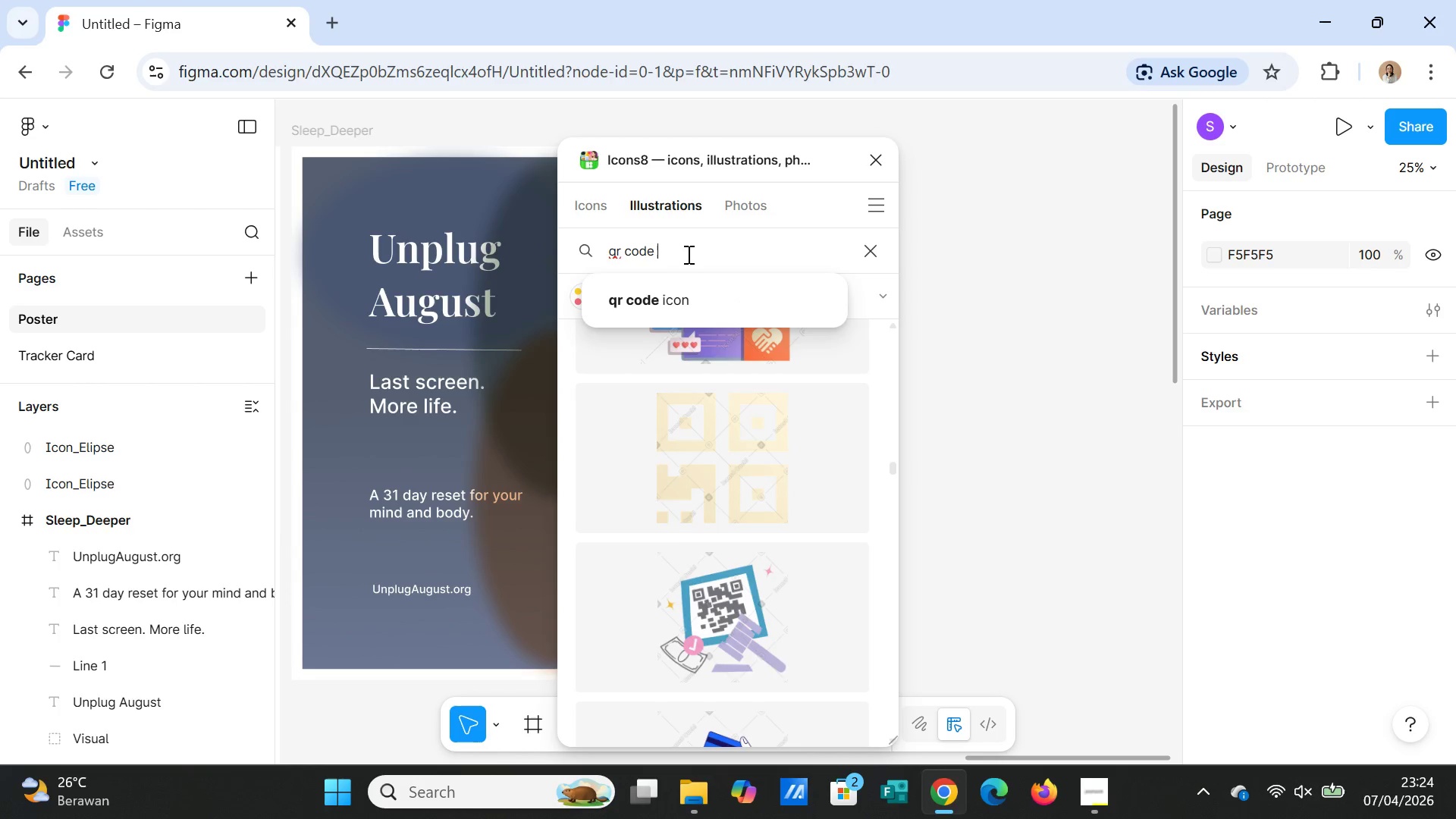 
key(Backspace)
 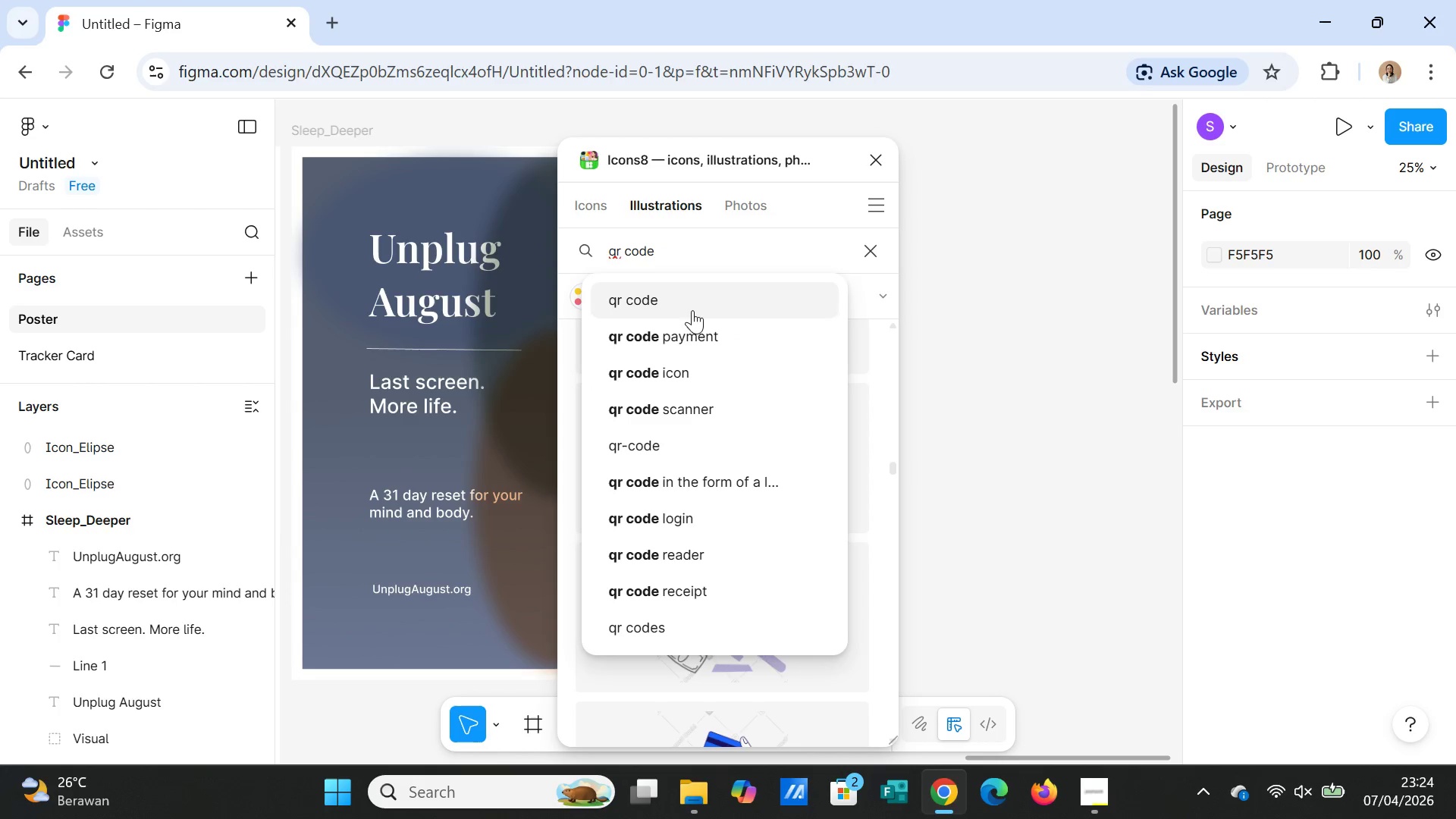 
left_click([692, 328])
 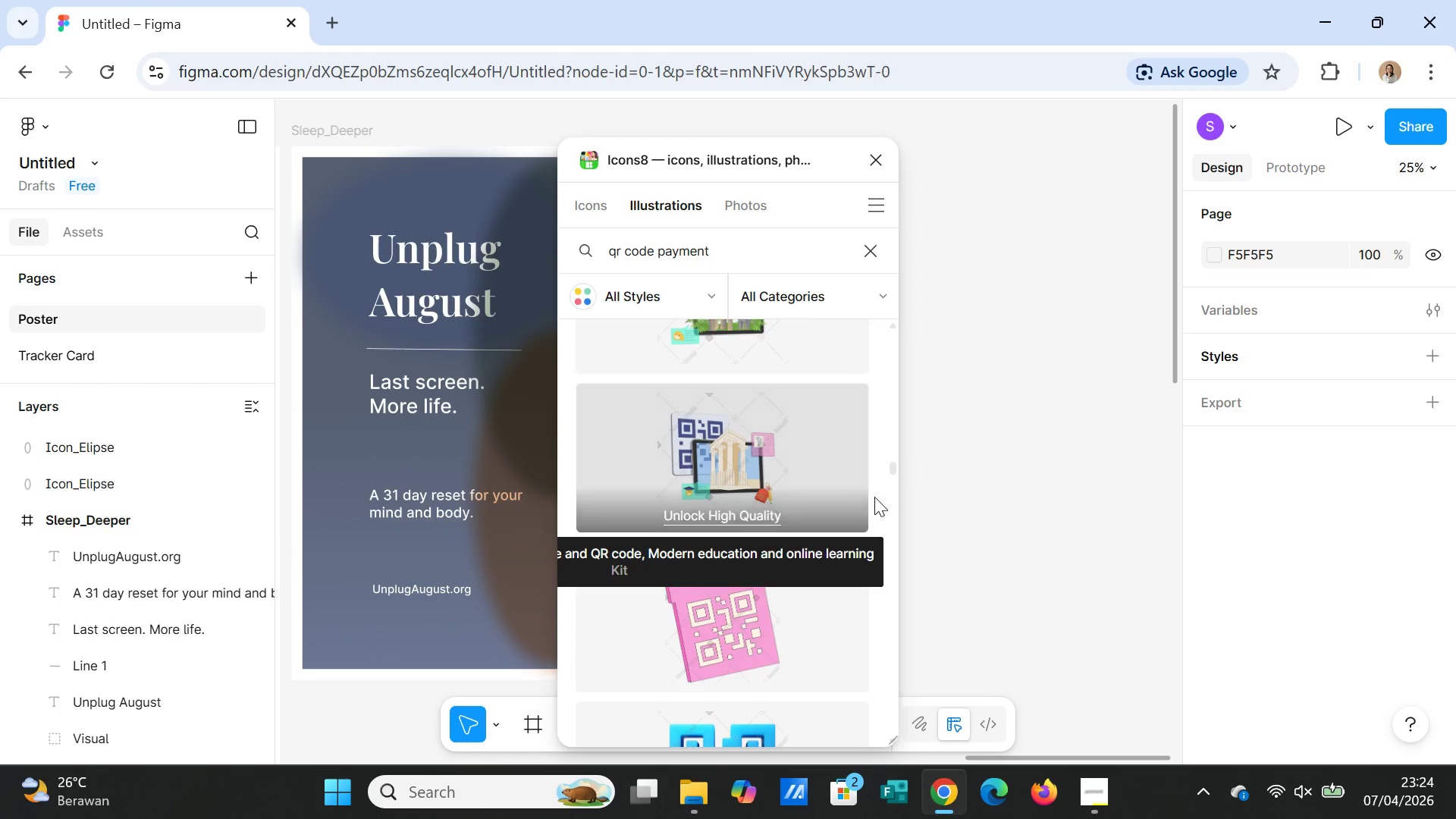 
scroll: coordinate [817, 479], scroll_direction: down, amount: 7.0
 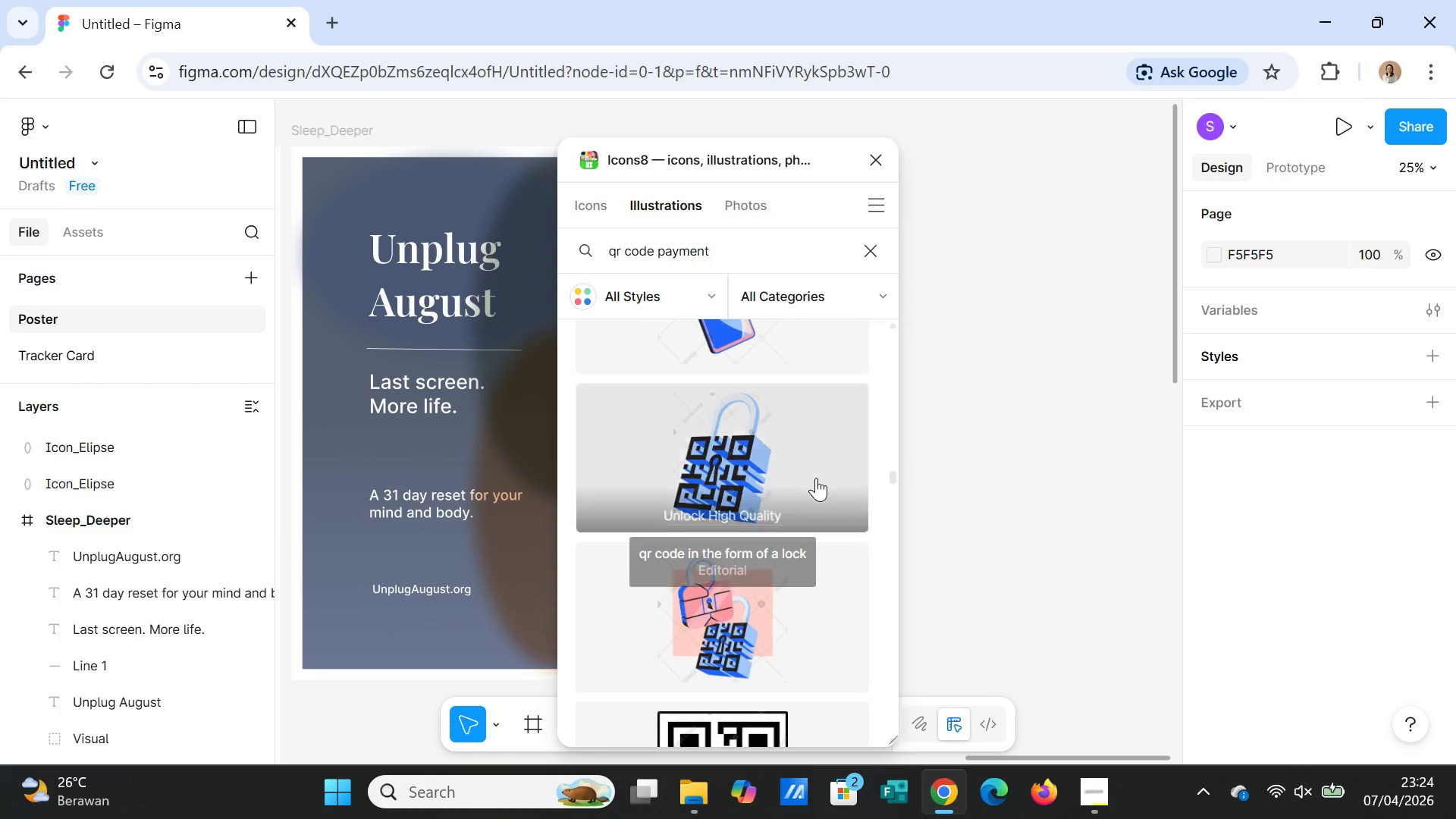 
scroll: coordinate [816, 475], scroll_direction: up, amount: 3.0
 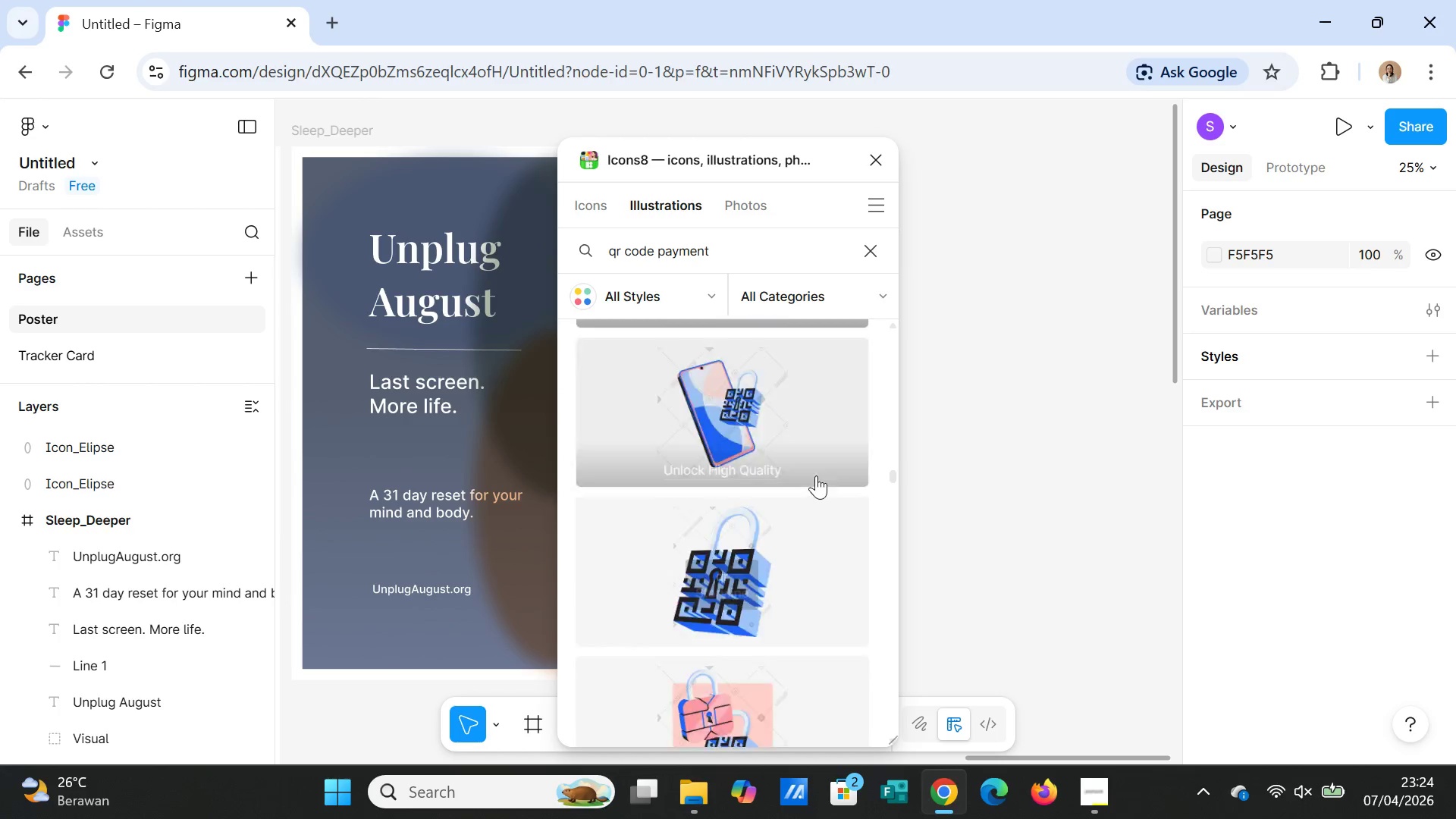 
scroll: coordinate [816, 475], scroll_direction: down, amount: 4.0
 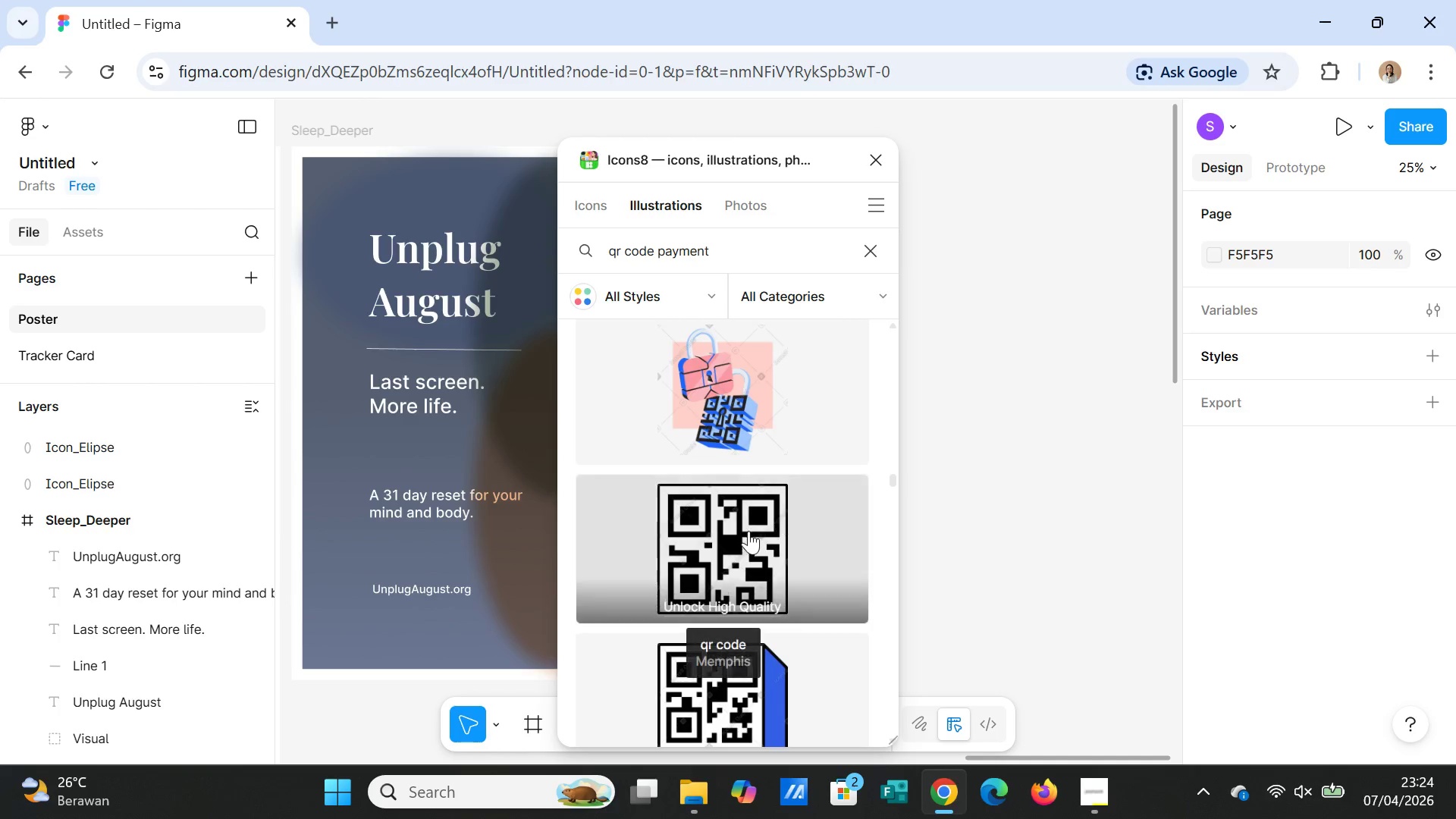 
left_click([748, 531])
 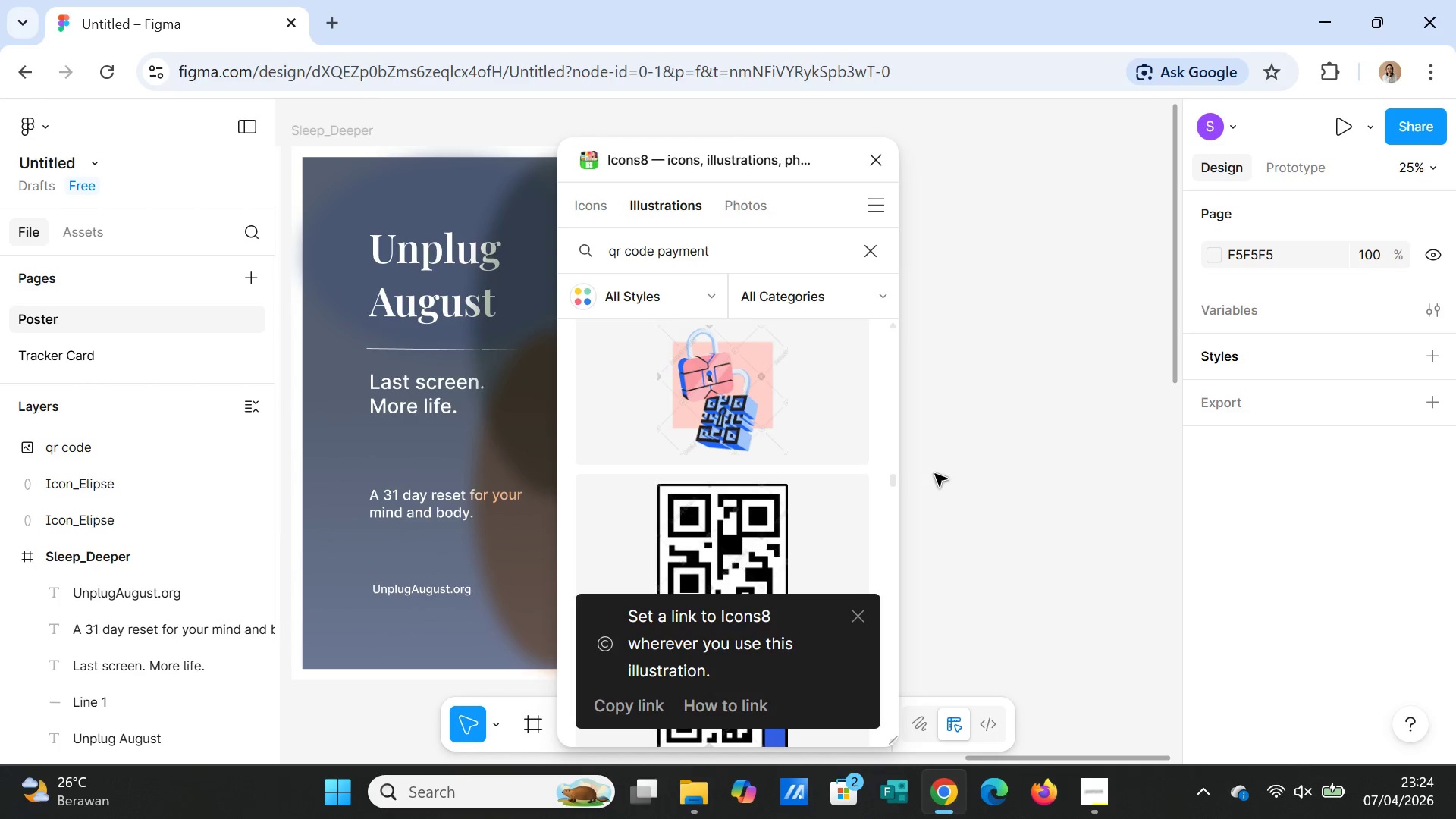 
wait(5.33)
 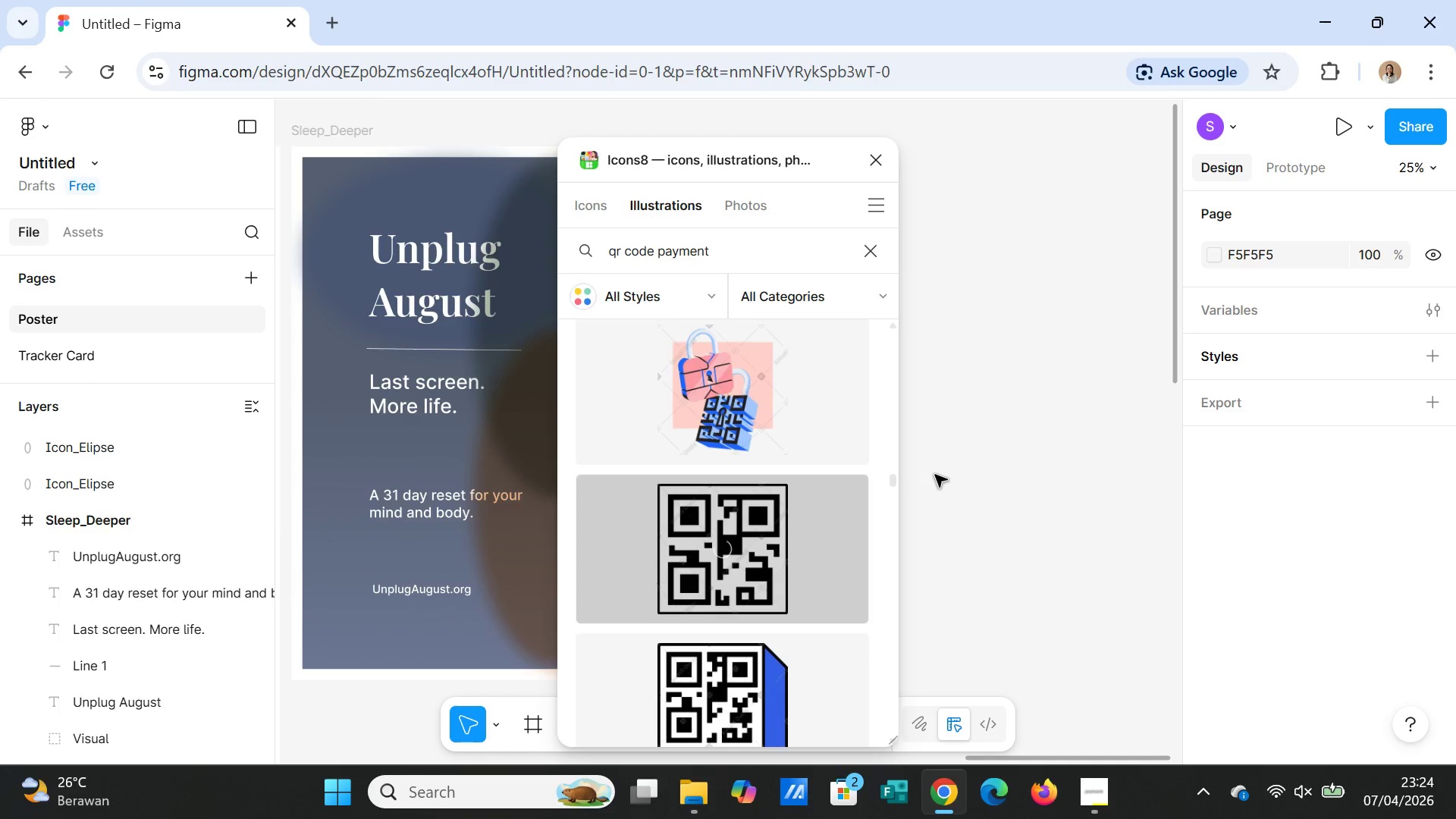 
left_click([878, 168])
 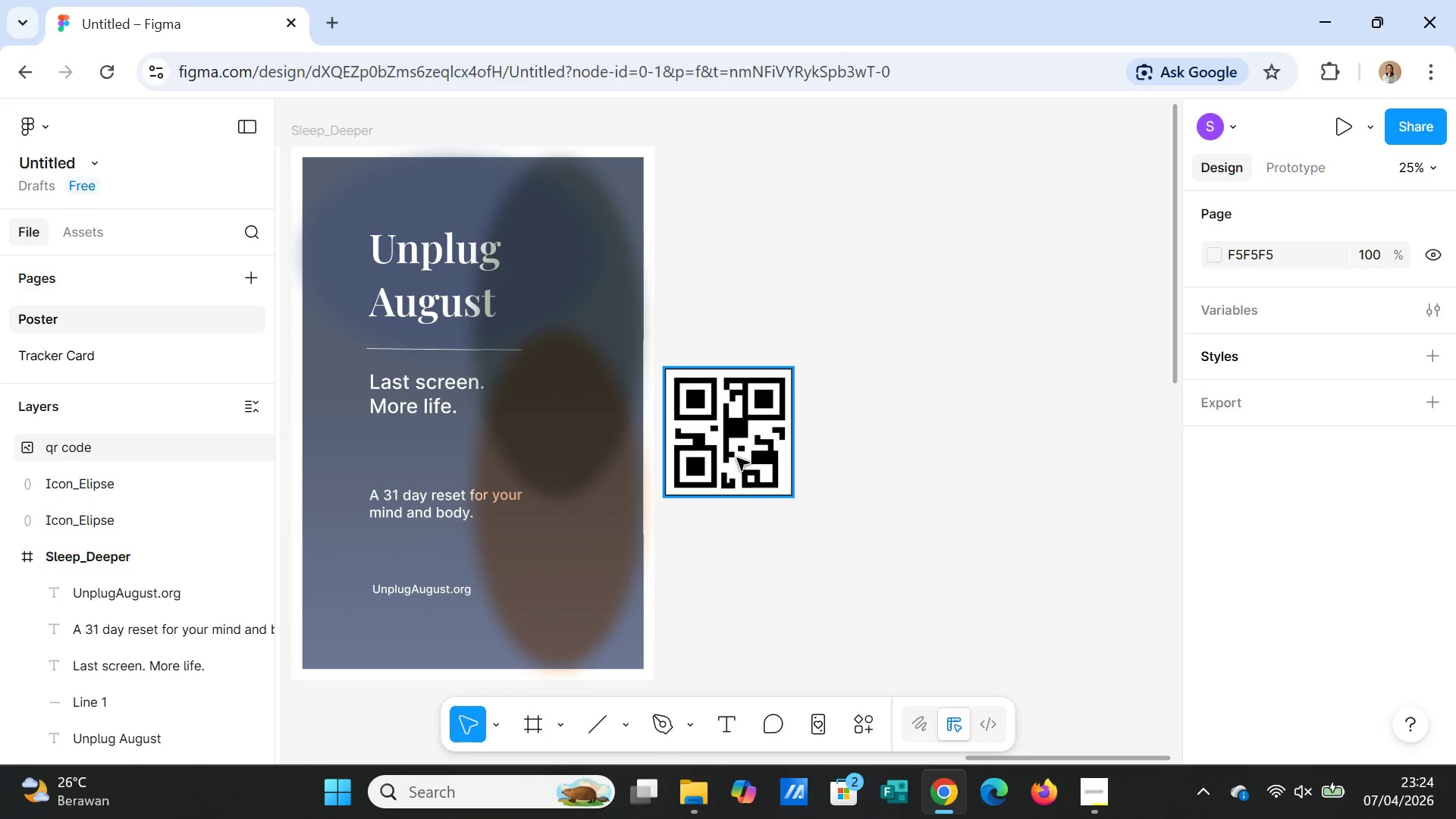 
left_click_drag(start_coordinate=[737, 458], to_coordinate=[573, 595])
 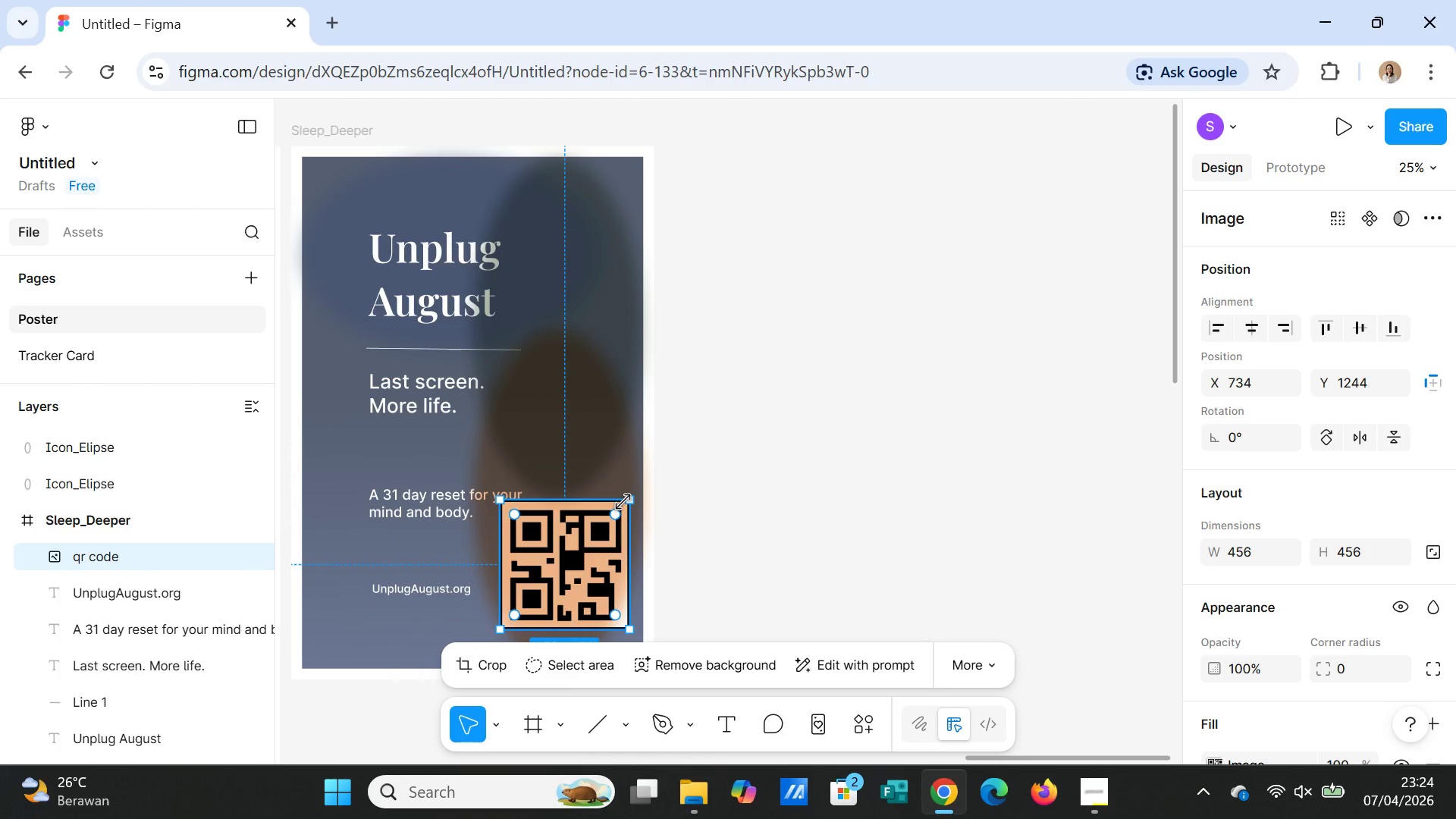 
left_click_drag(start_coordinate=[623, 502], to_coordinate=[600, 532])
 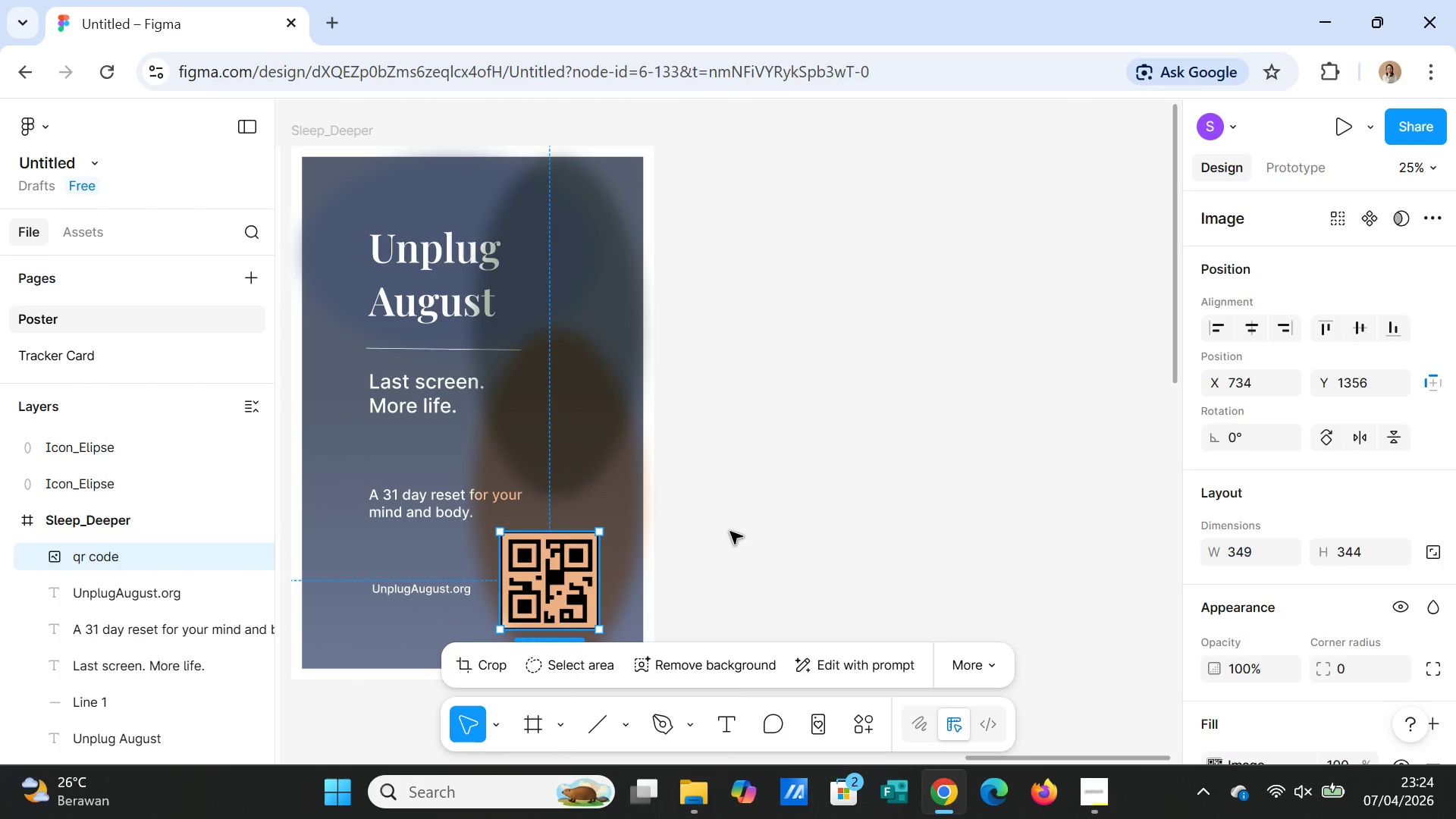 
left_click([730, 532])
 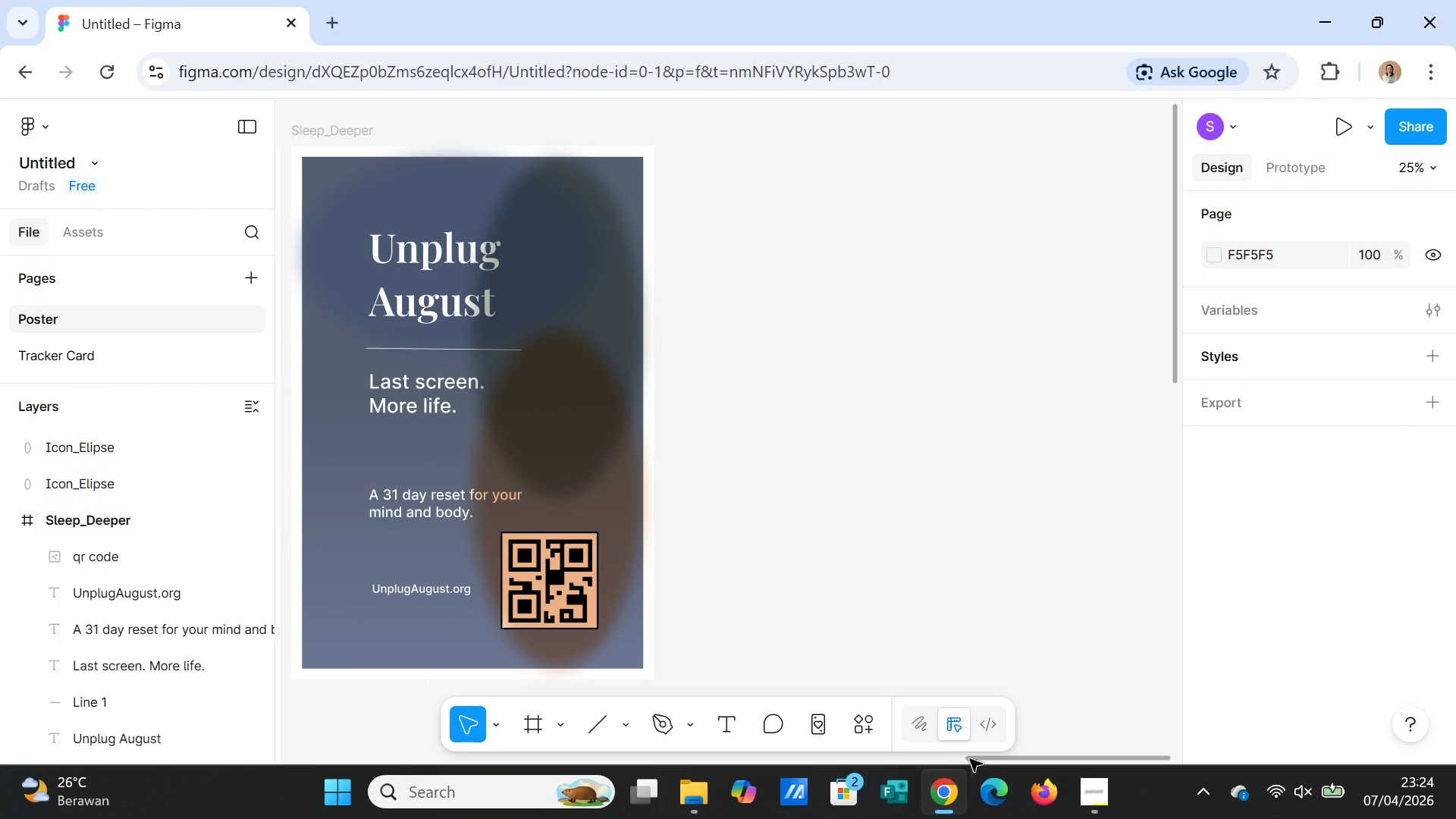 
left_click_drag(start_coordinate=[987, 760], to_coordinate=[923, 760])
 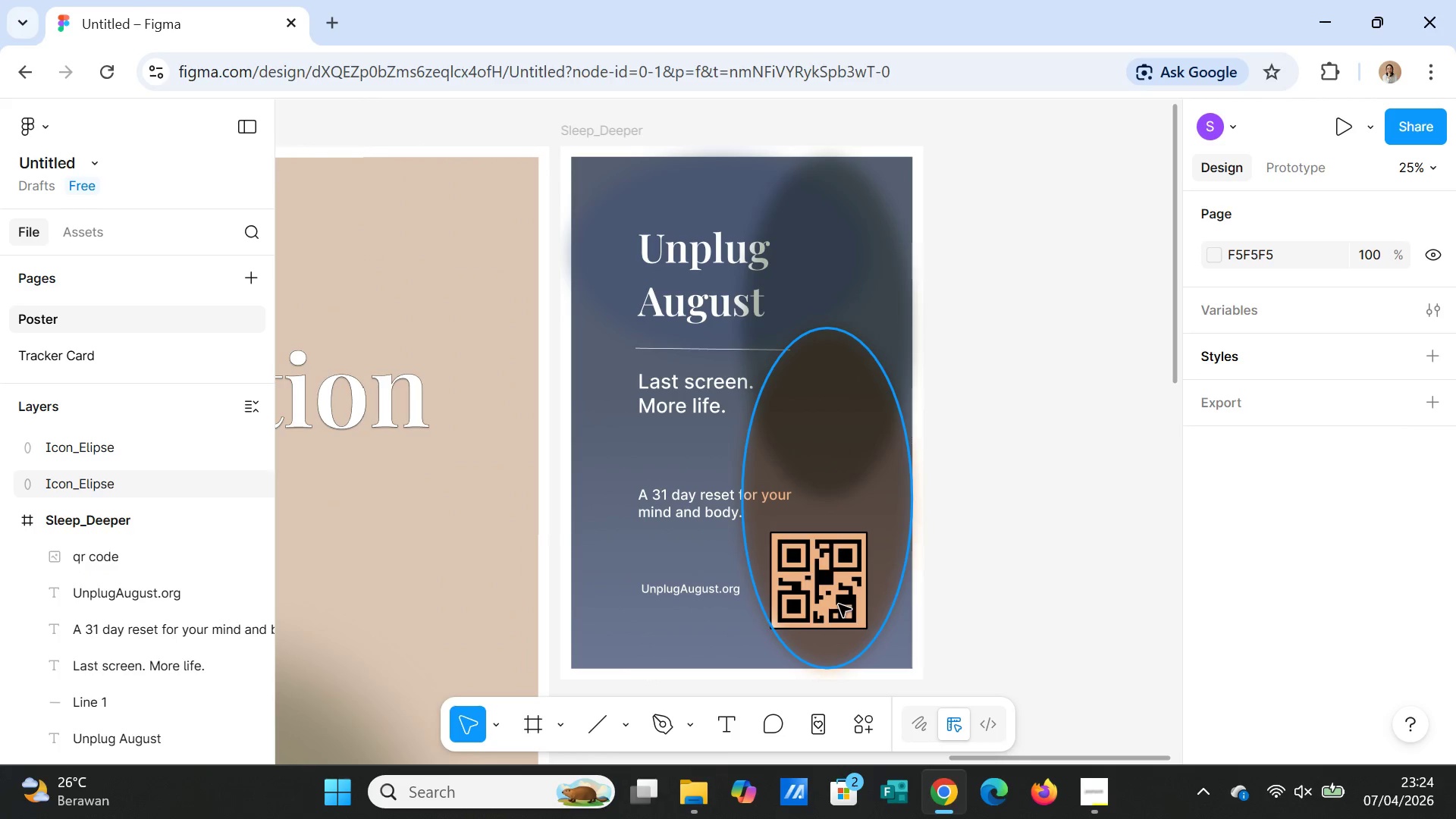 
left_click([837, 589])
 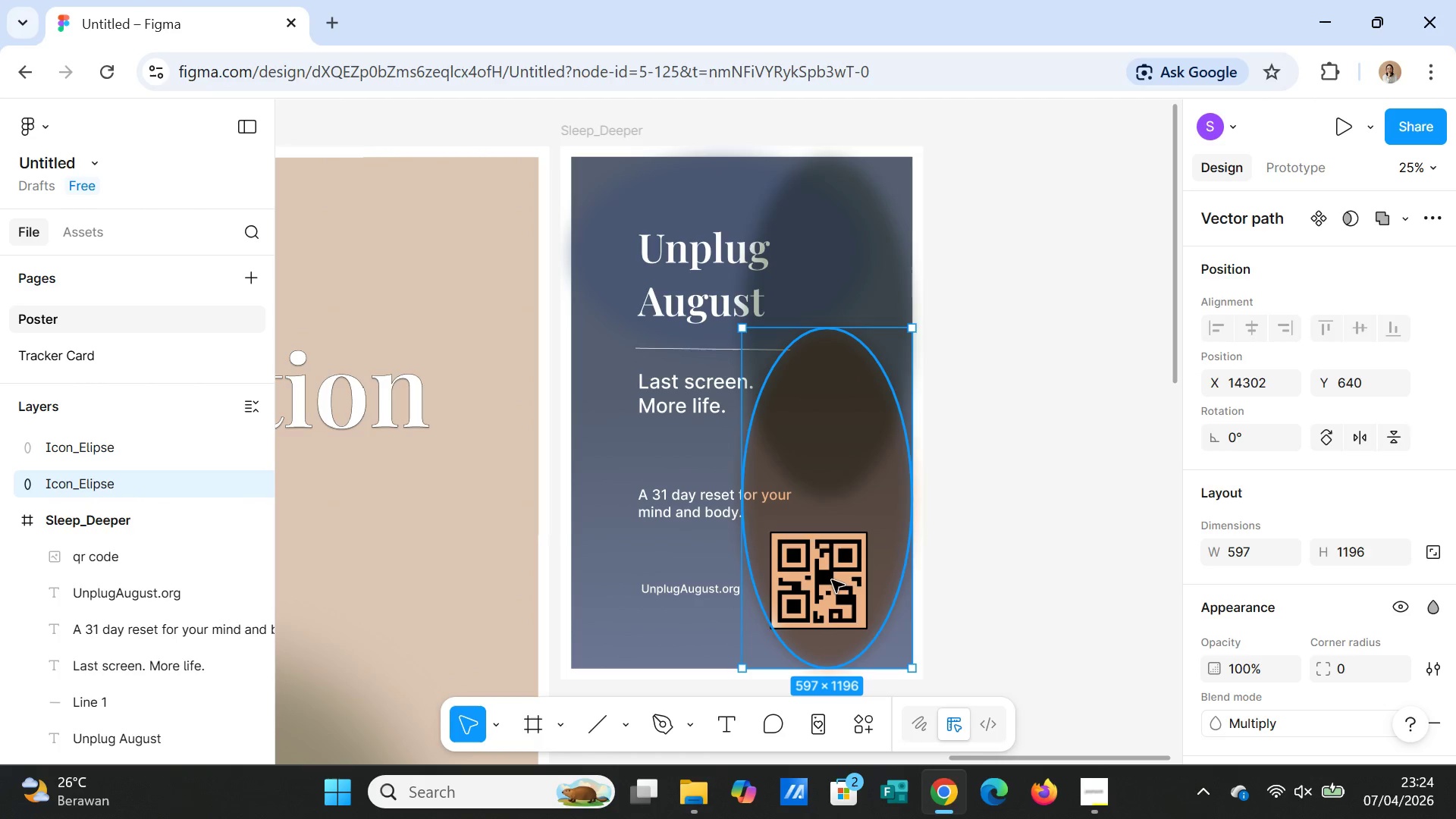 
left_click([831, 575])
 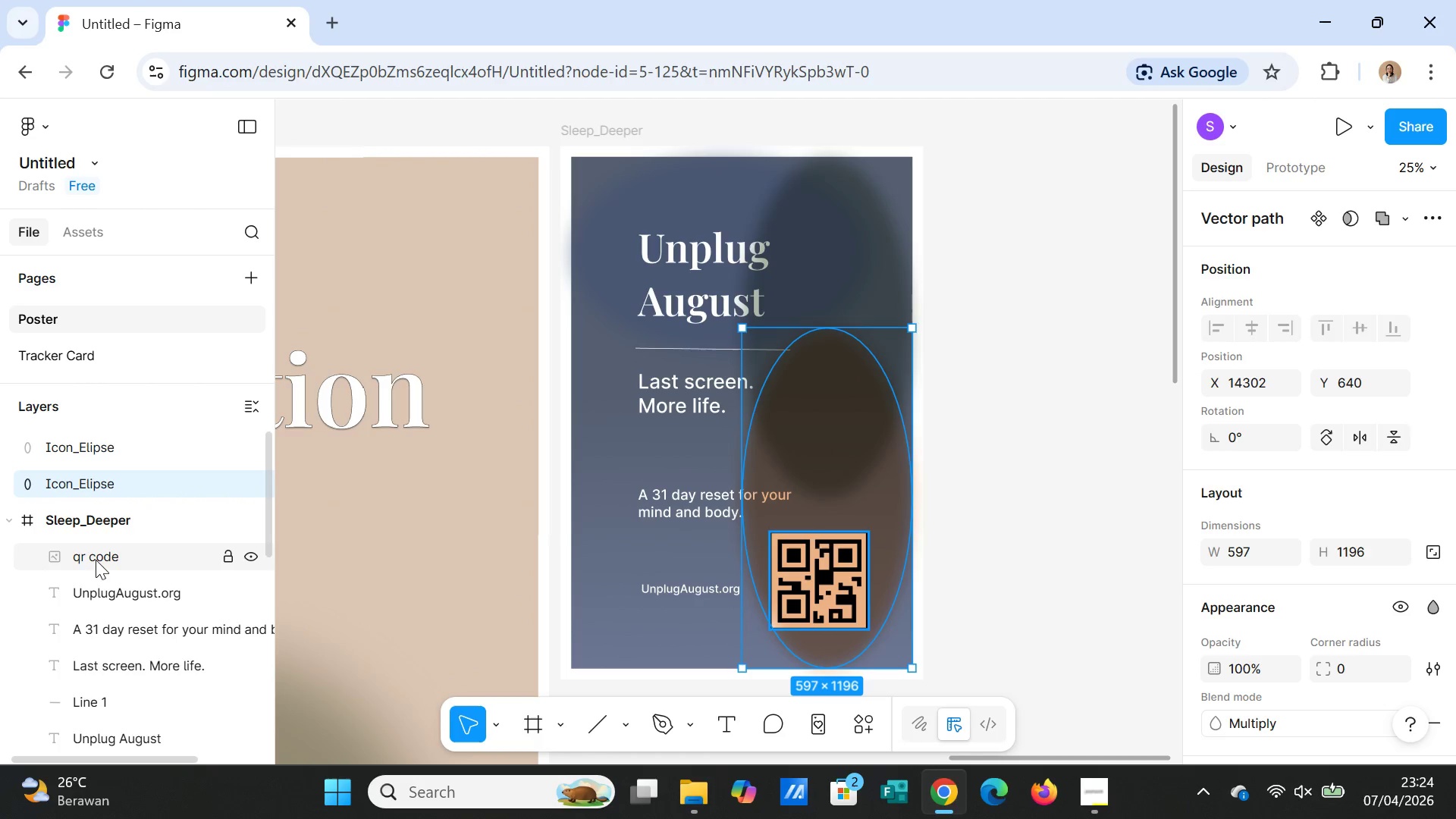 
left_click([97, 558])
 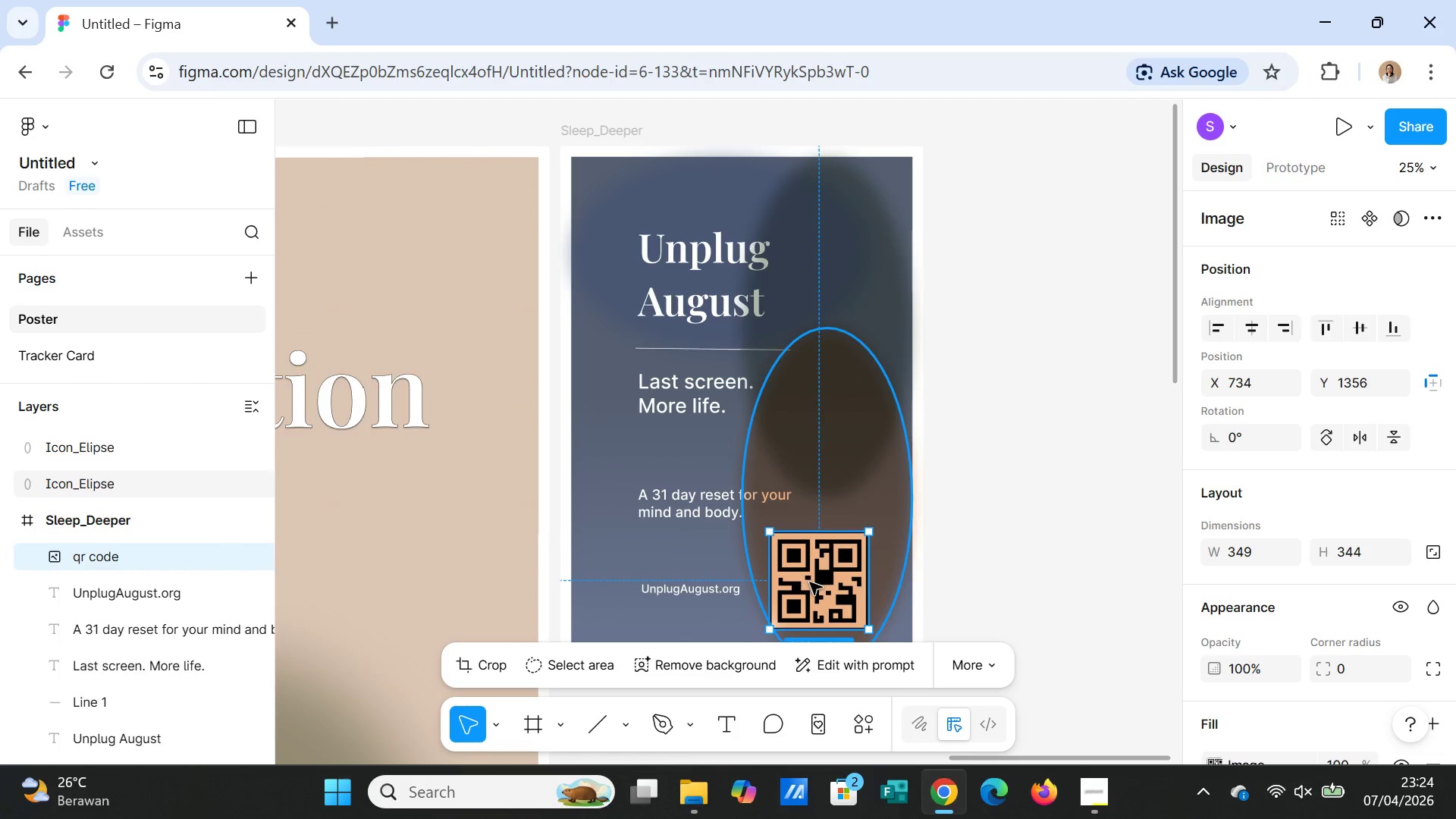 
left_click_drag(start_coordinate=[810, 582], to_coordinate=[819, 559])
 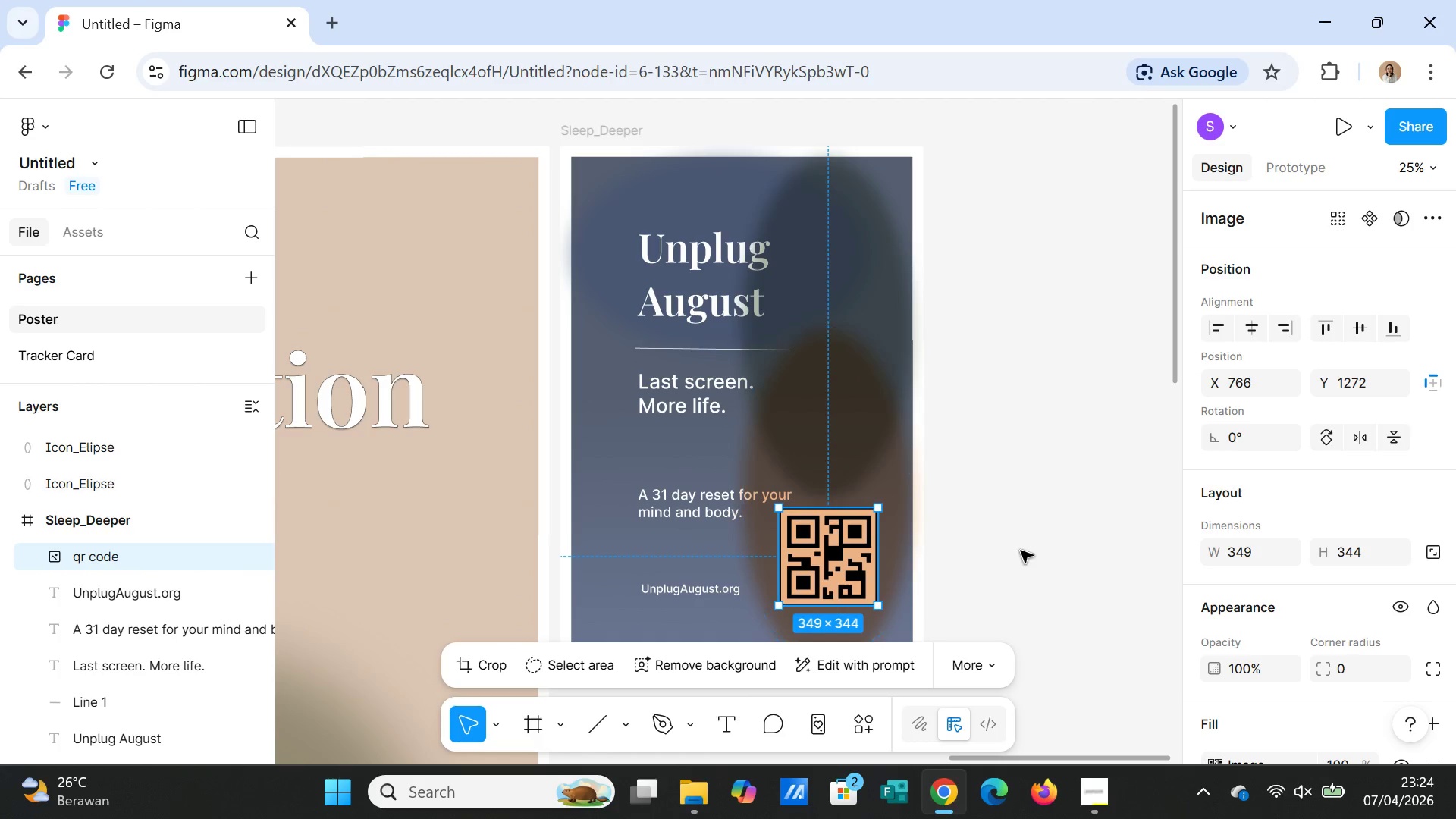 
left_click([1021, 551])
 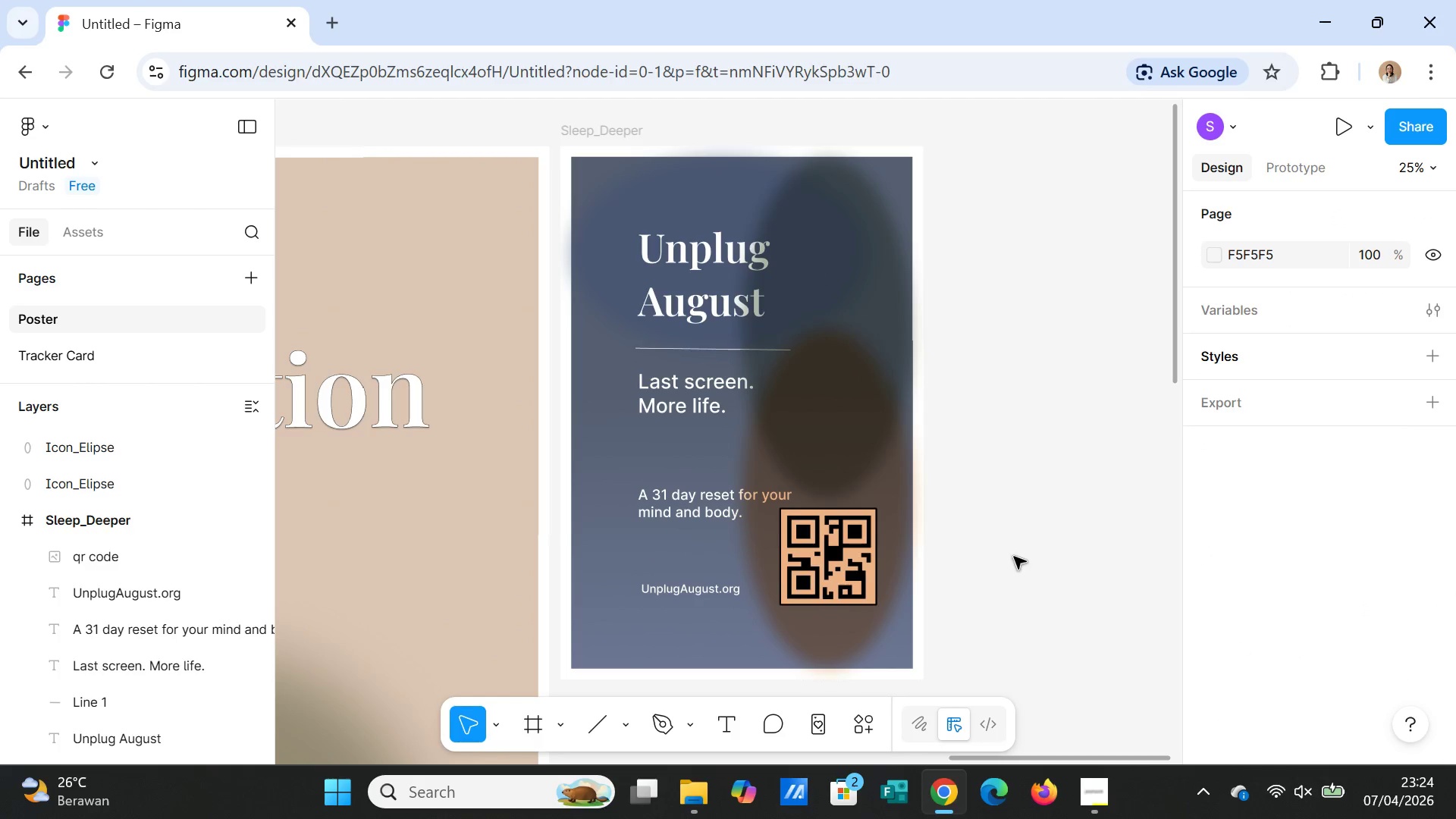 
wait(10.44)
 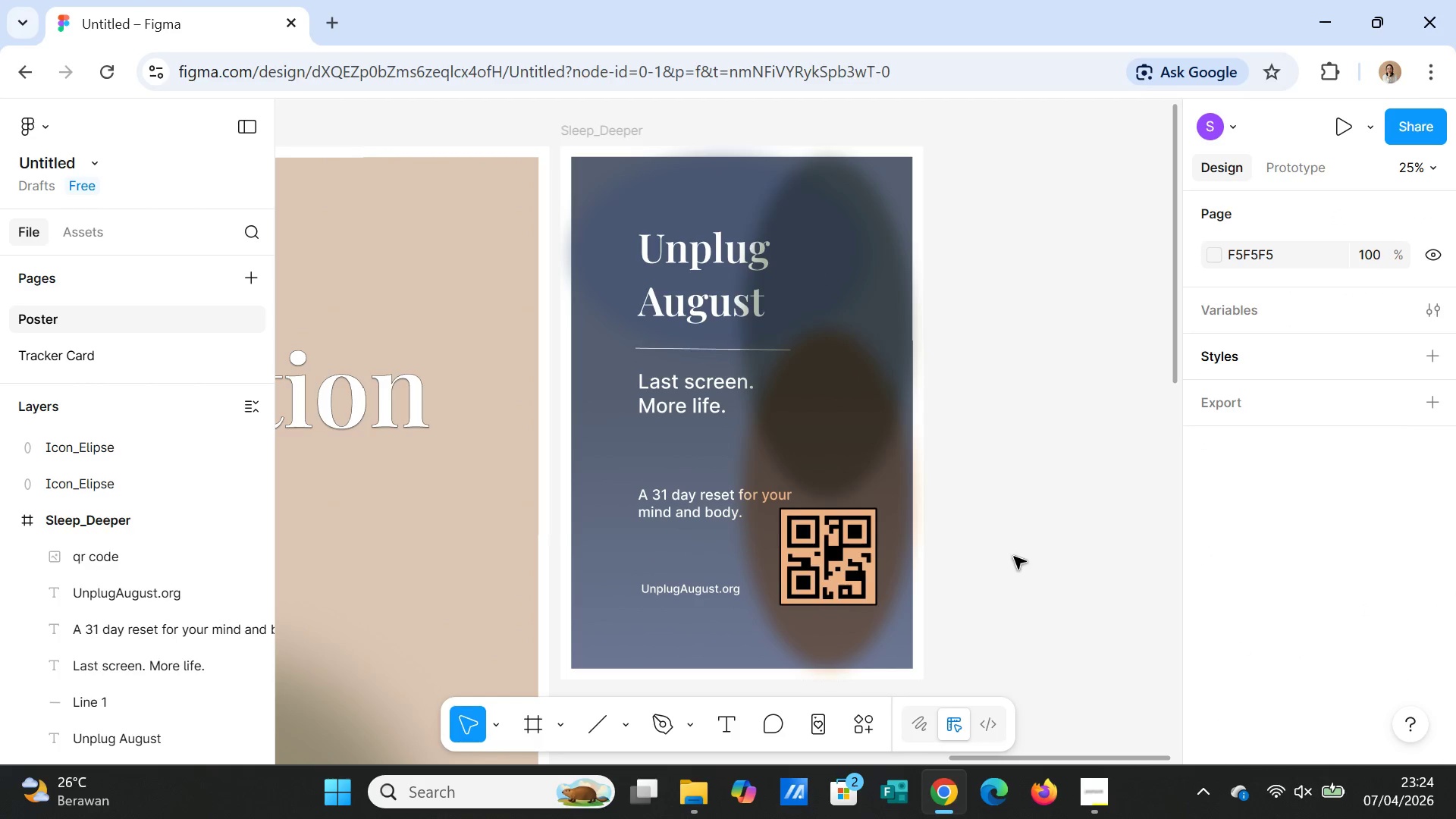 
left_click([660, 504])
 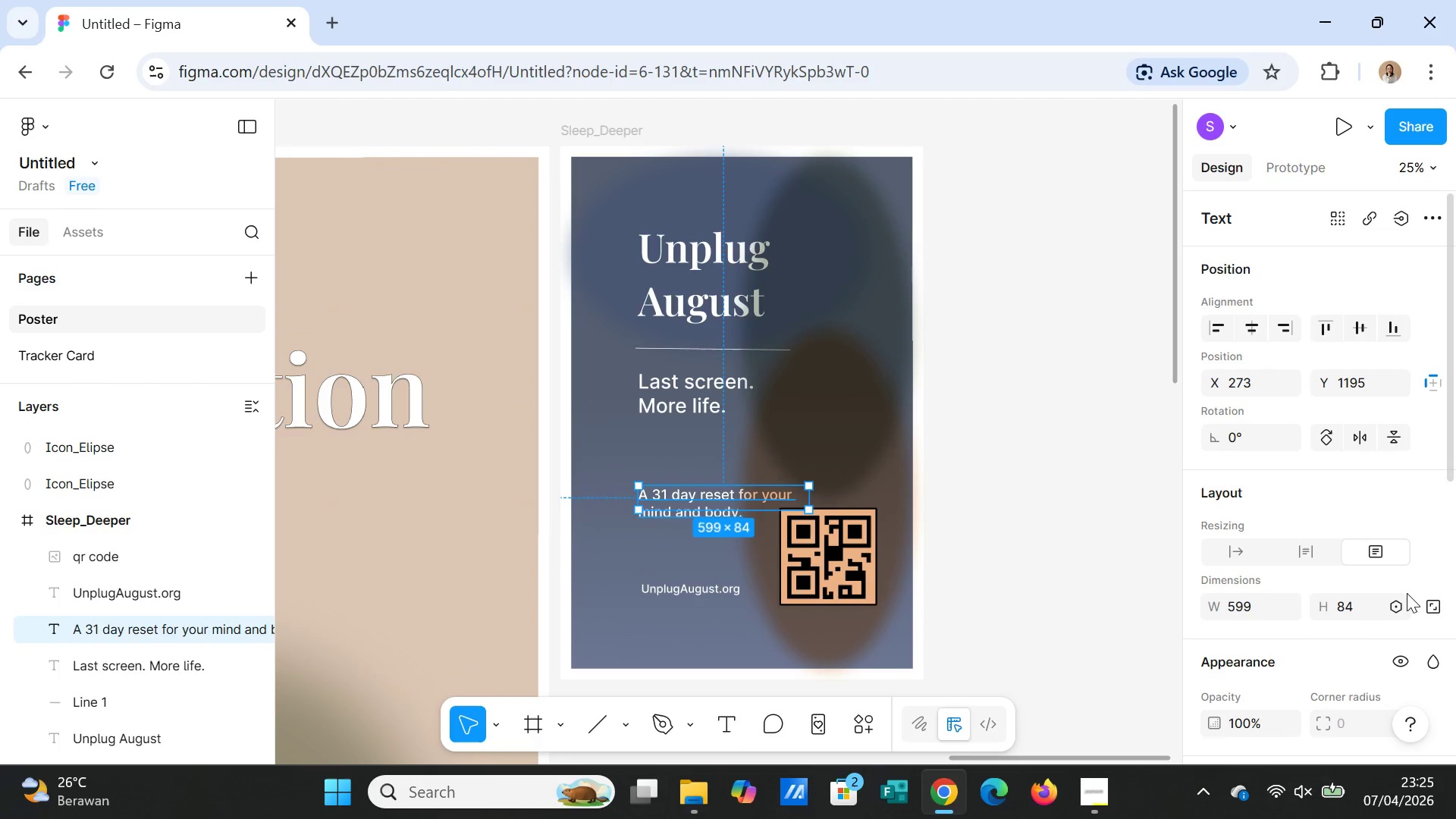 
scroll: coordinate [1399, 608], scroll_direction: down, amount: 2.0
 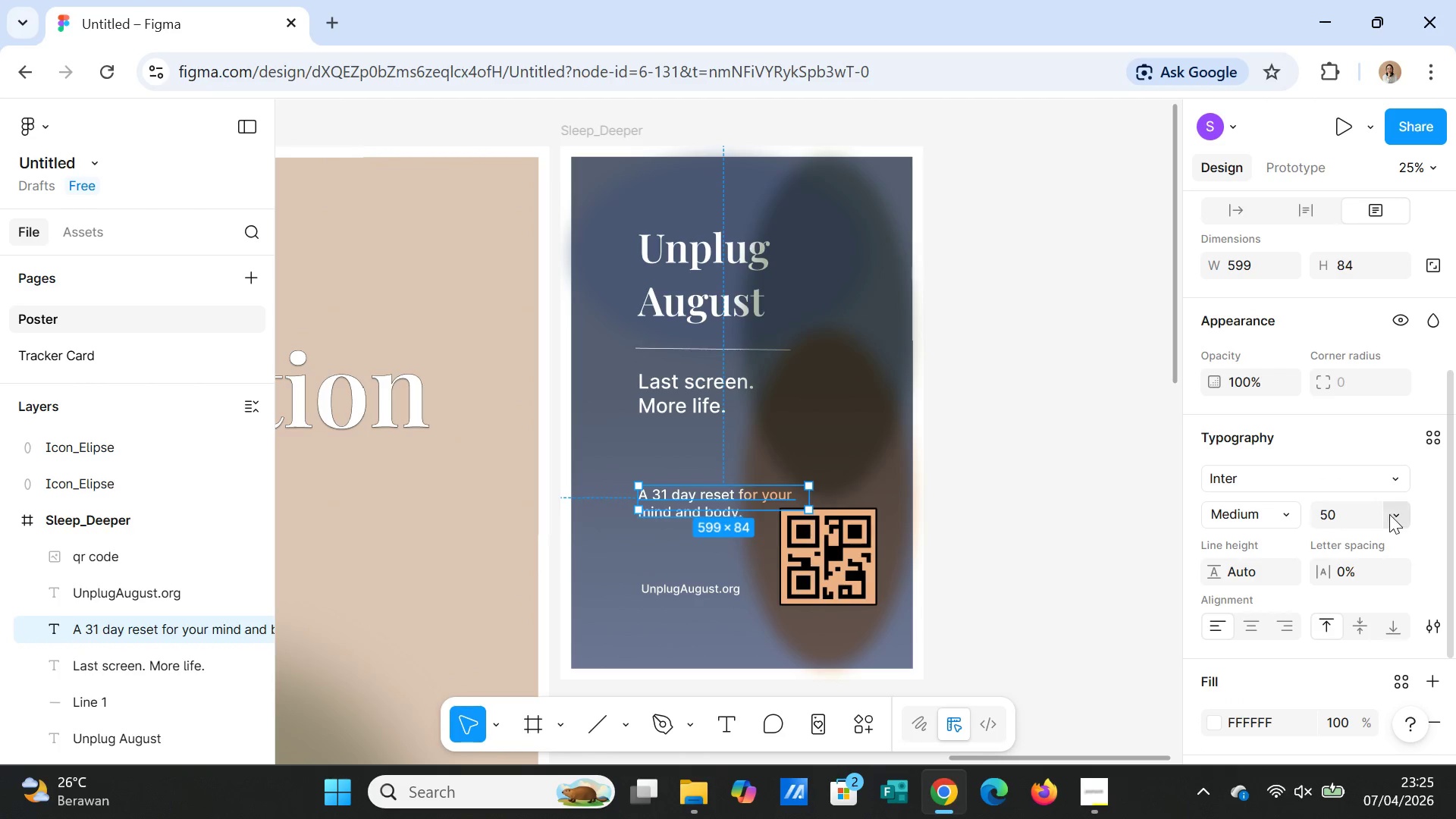 
left_click([1397, 514])
 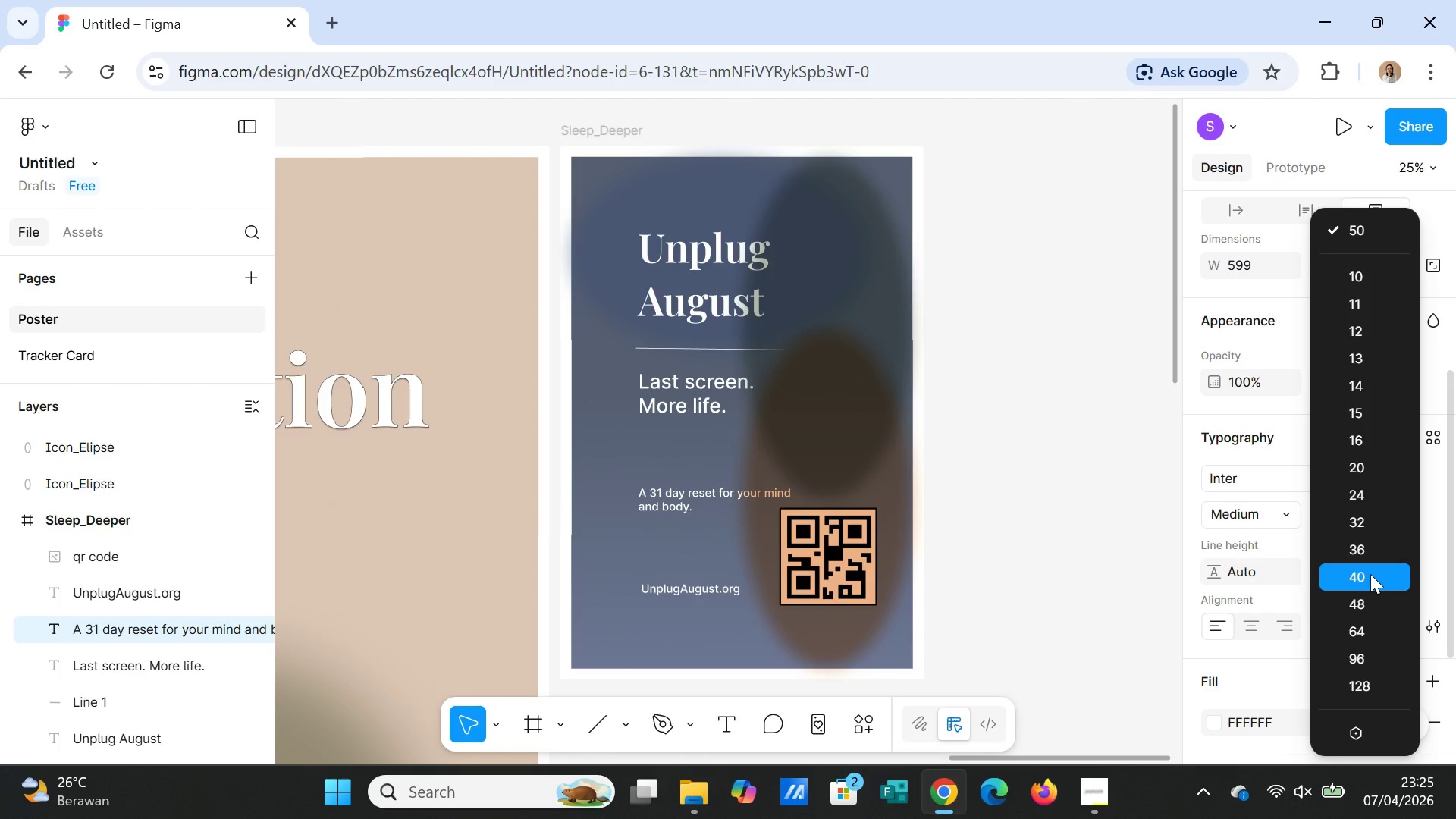 
left_click([1370, 574])
 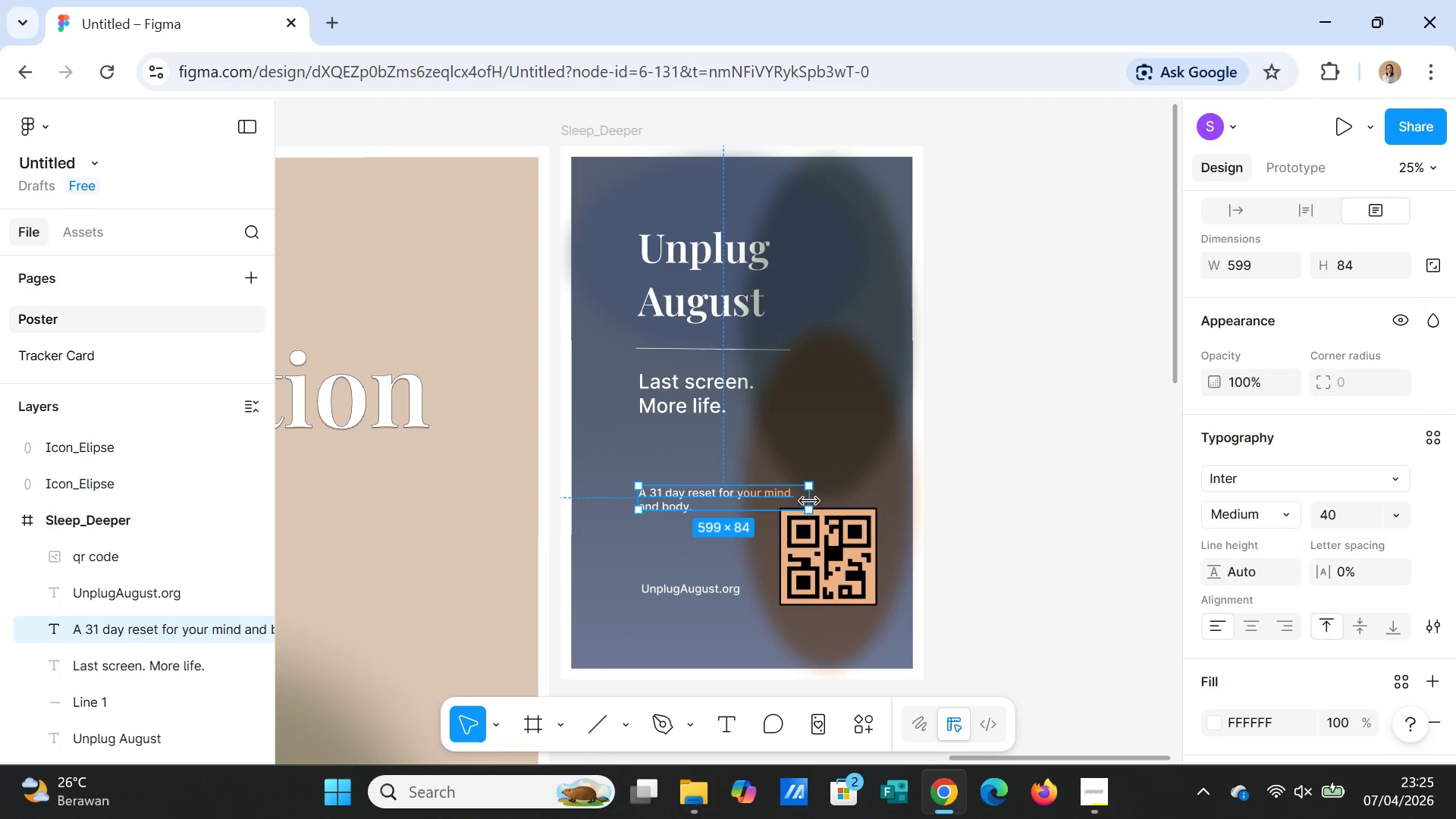 
left_click_drag(start_coordinate=[809, 500], to_coordinate=[752, 503])
 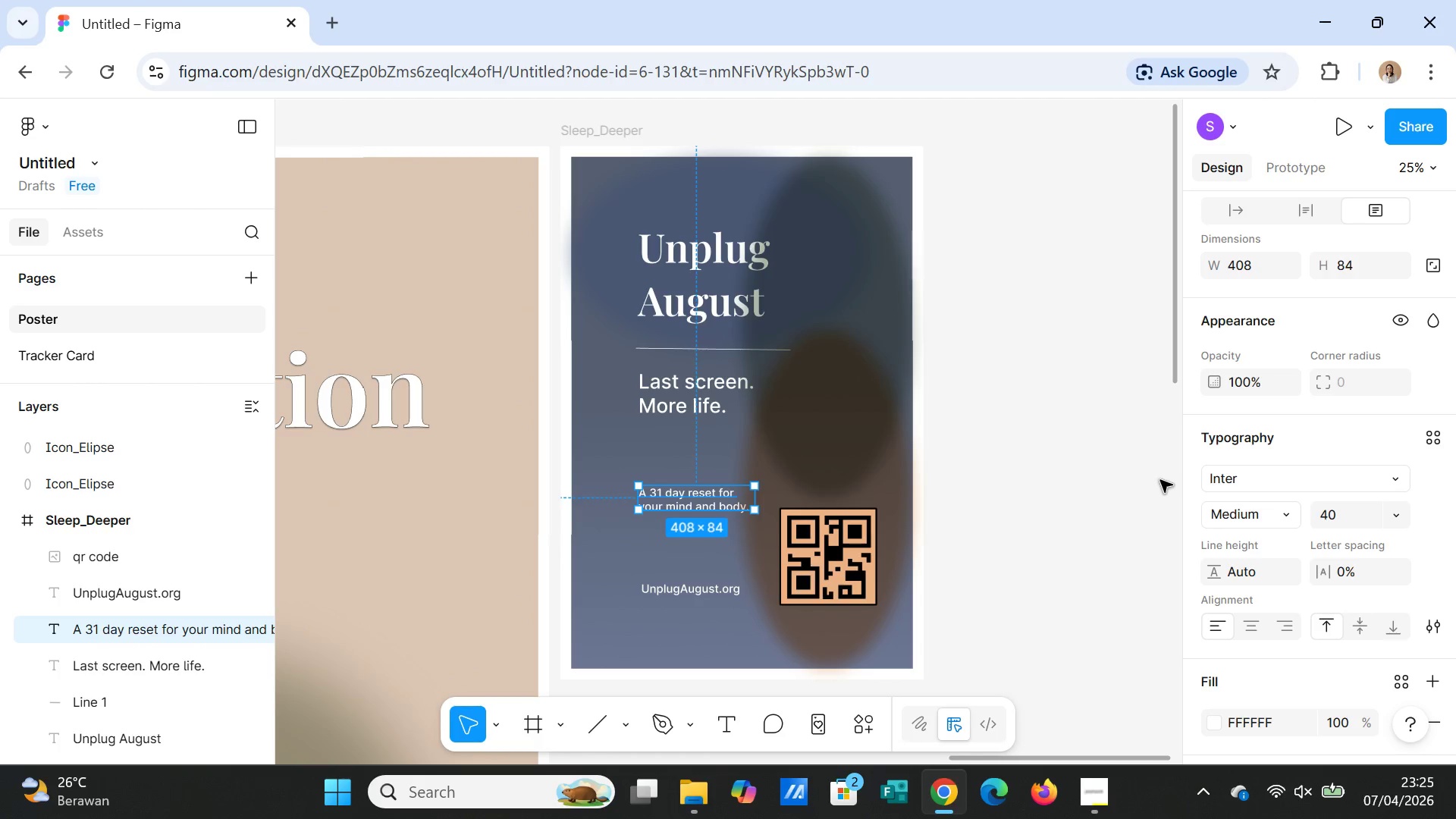 
left_click([1160, 480])
 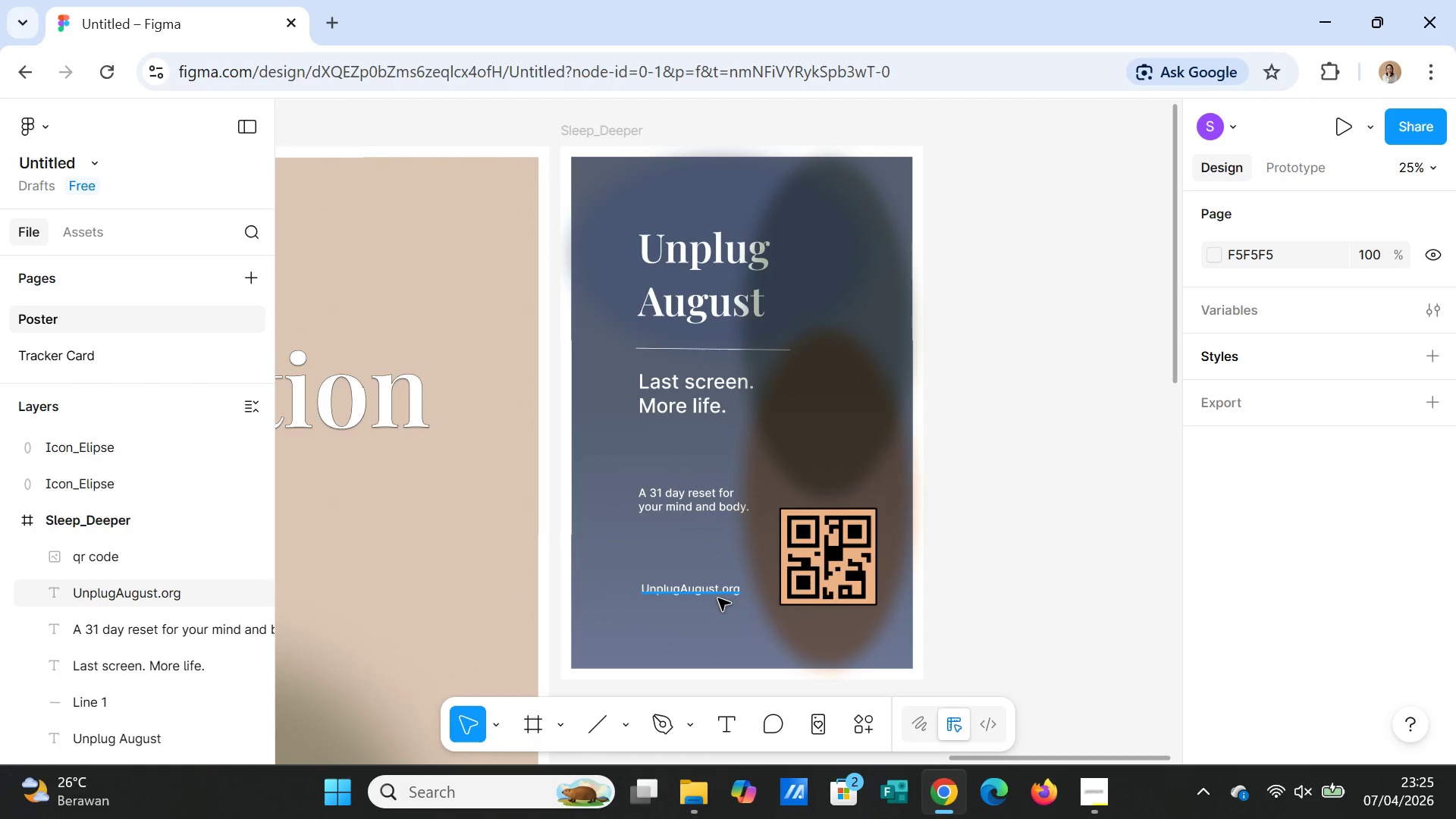 
left_click([716, 595])
 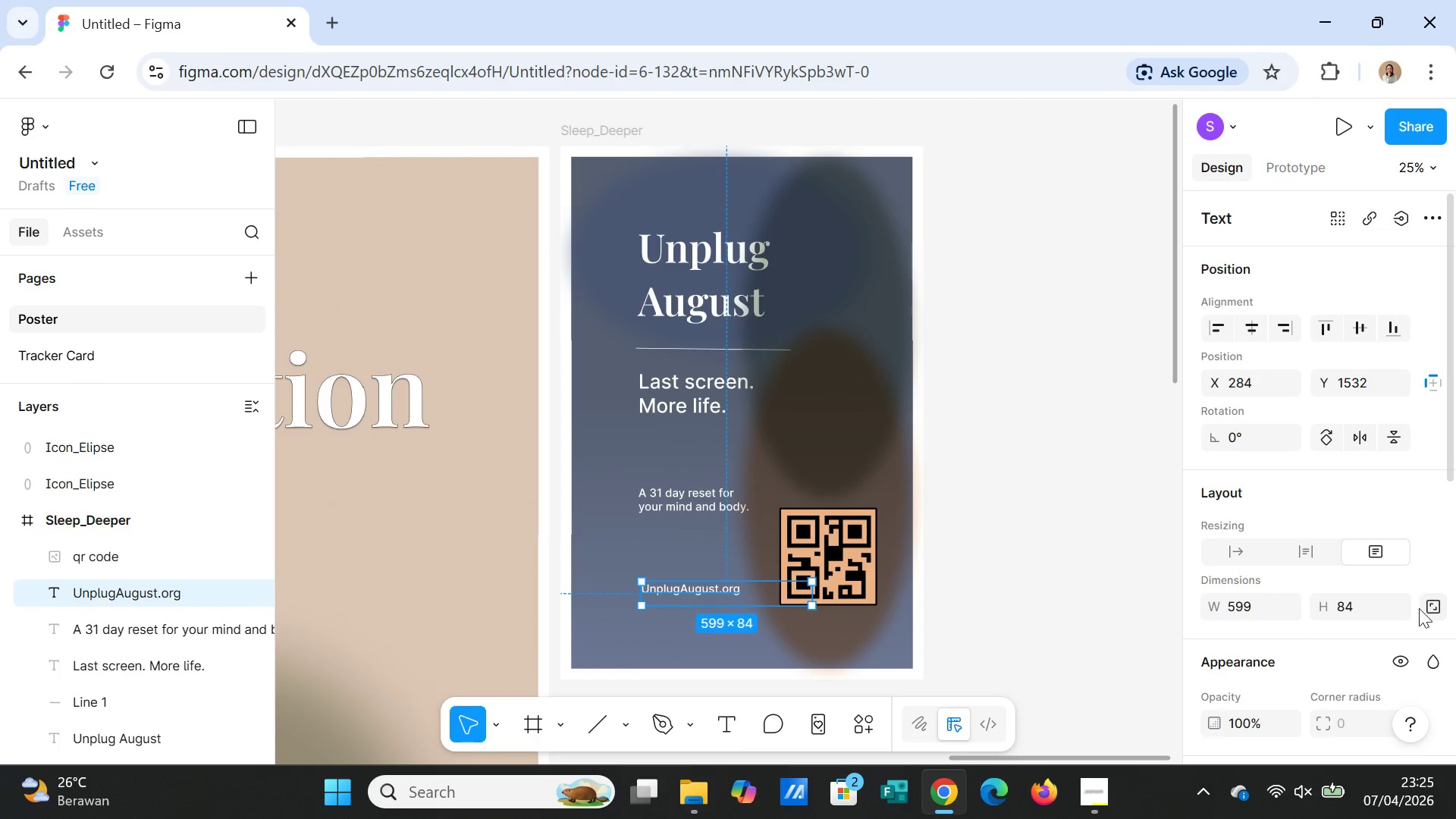 
scroll: coordinate [1398, 623], scroll_direction: down, amount: 2.0
 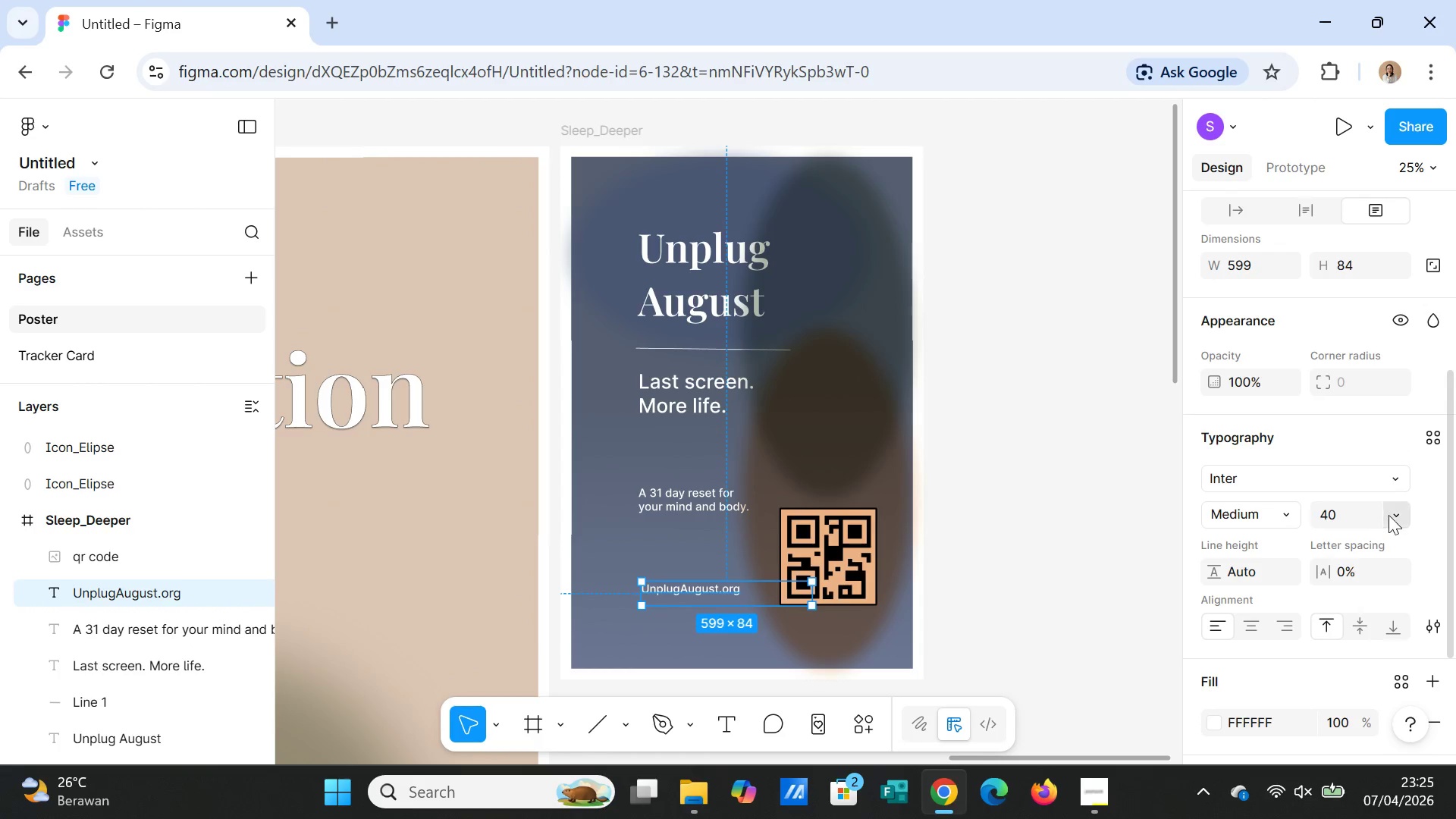 
left_click([1355, 519])
 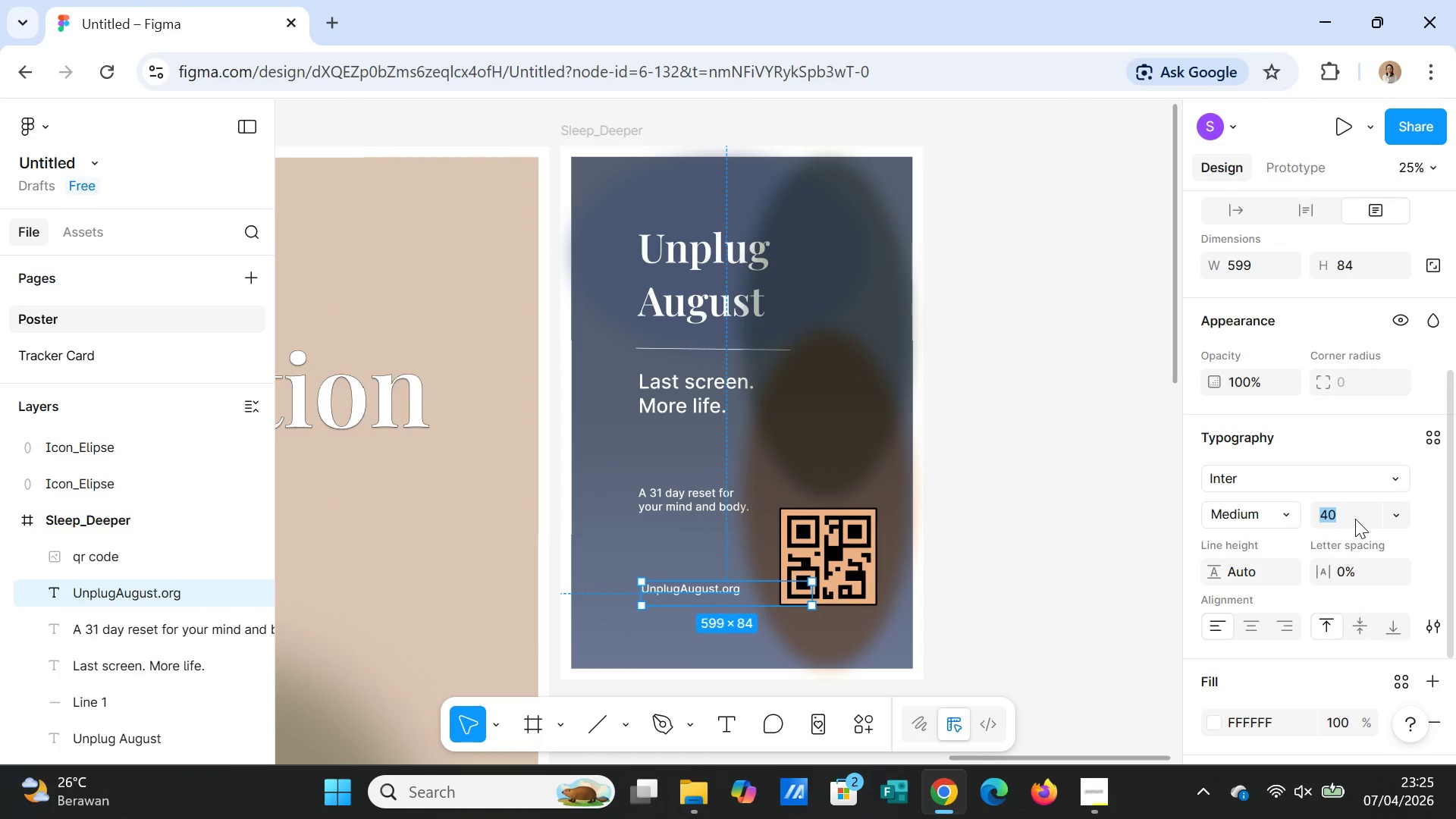 
type(35)
 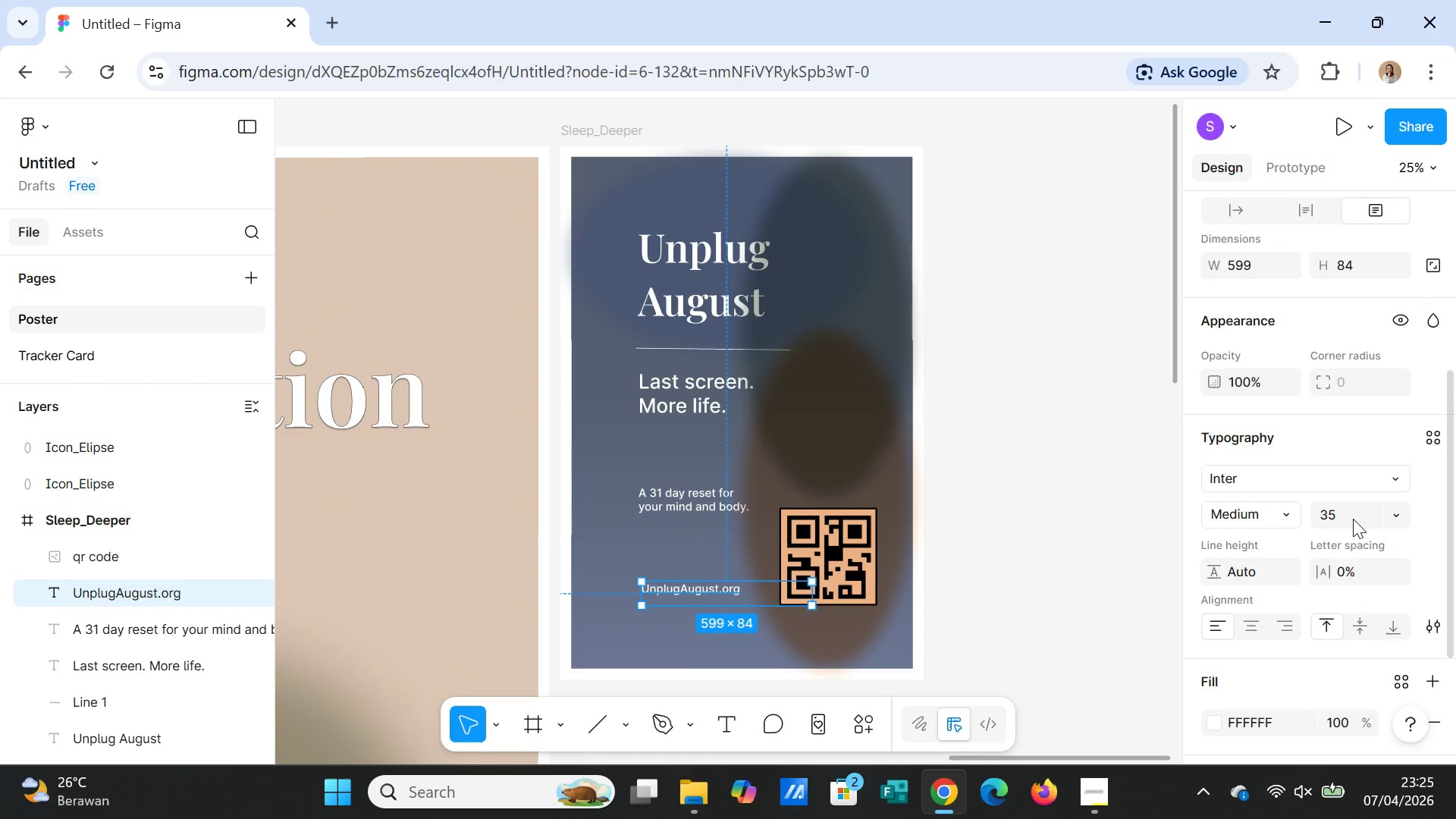 
key(Enter)
 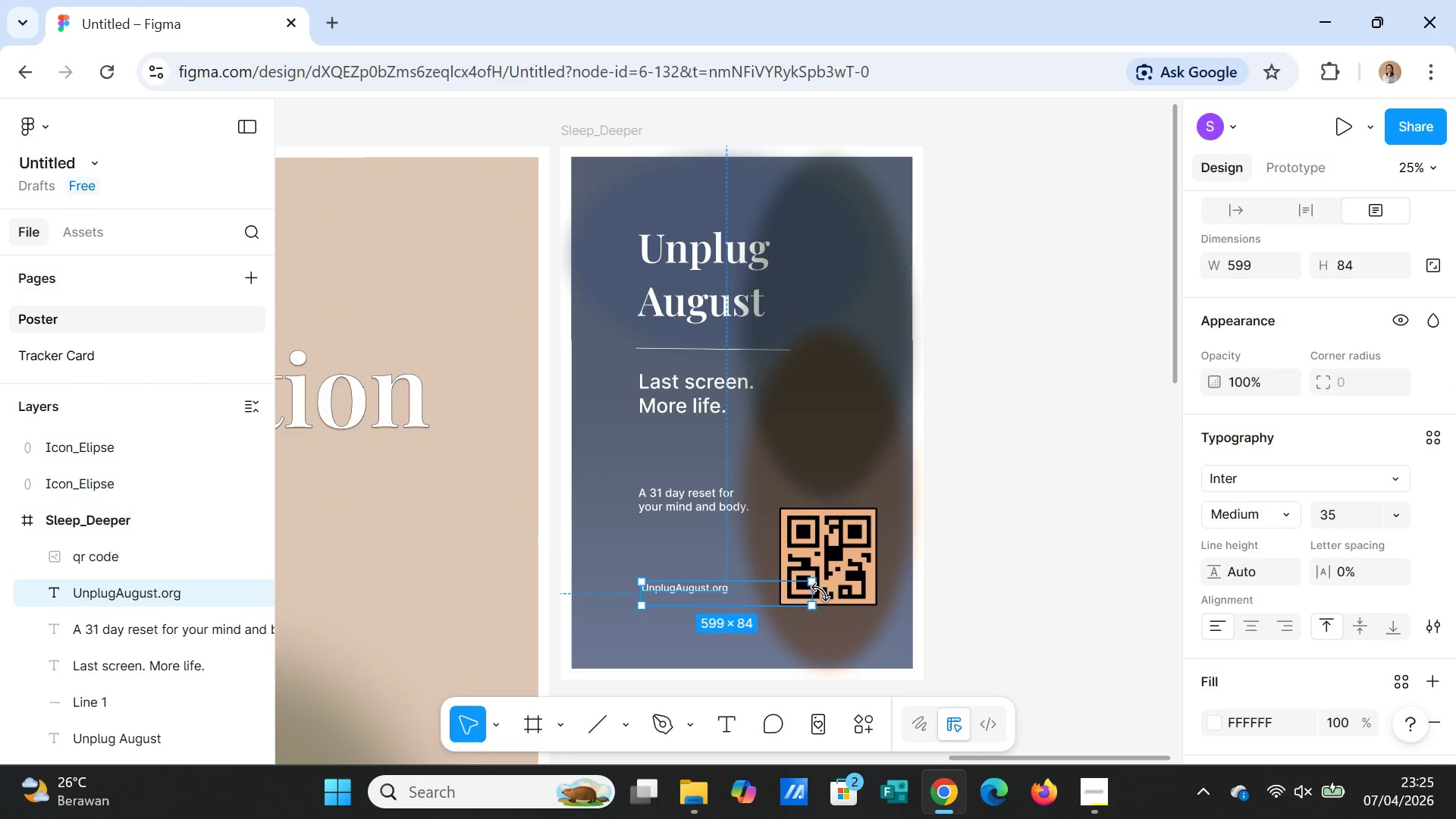 
left_click_drag(start_coordinate=[815, 591], to_coordinate=[735, 591])
 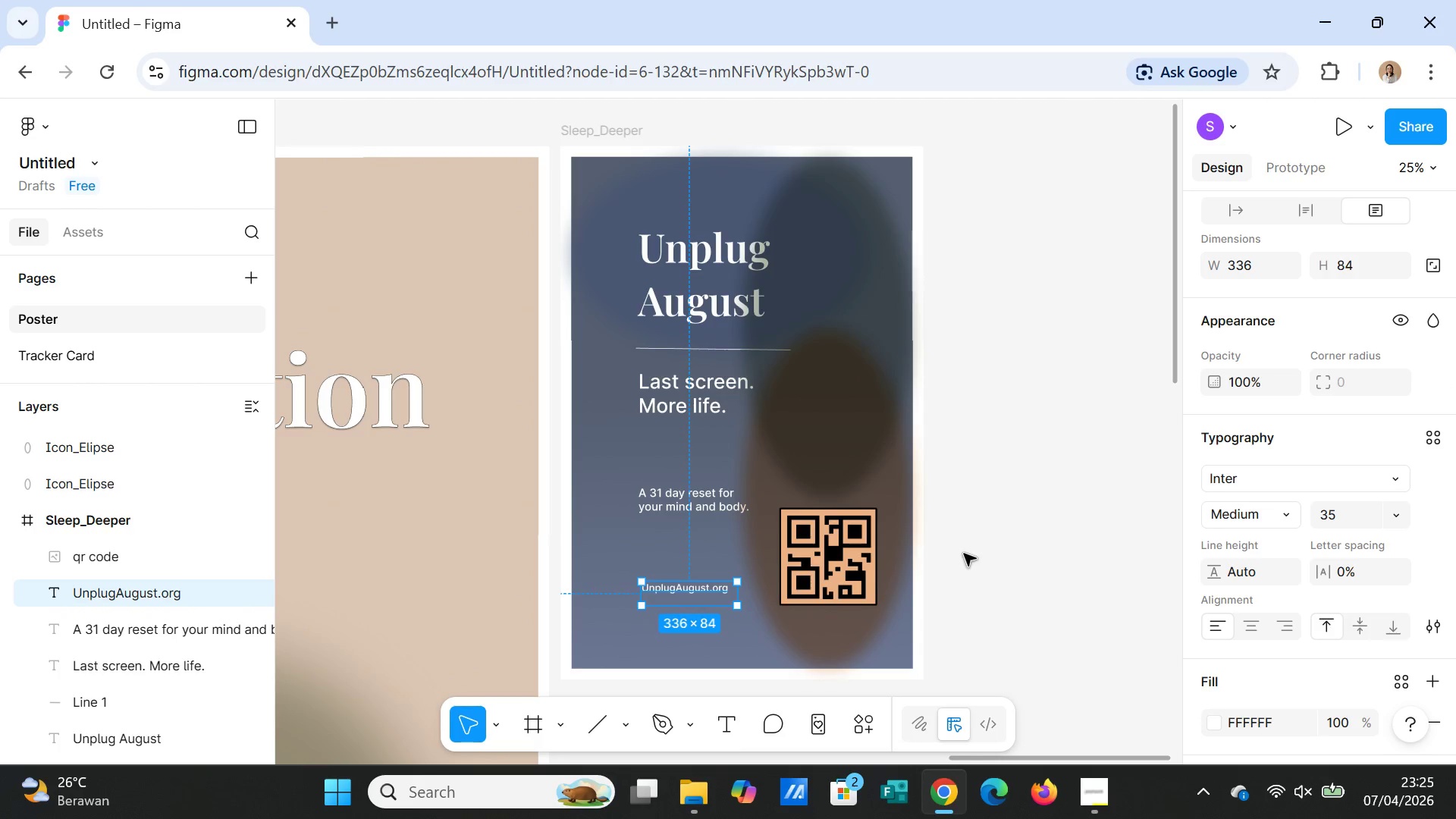 
left_click([964, 554])
 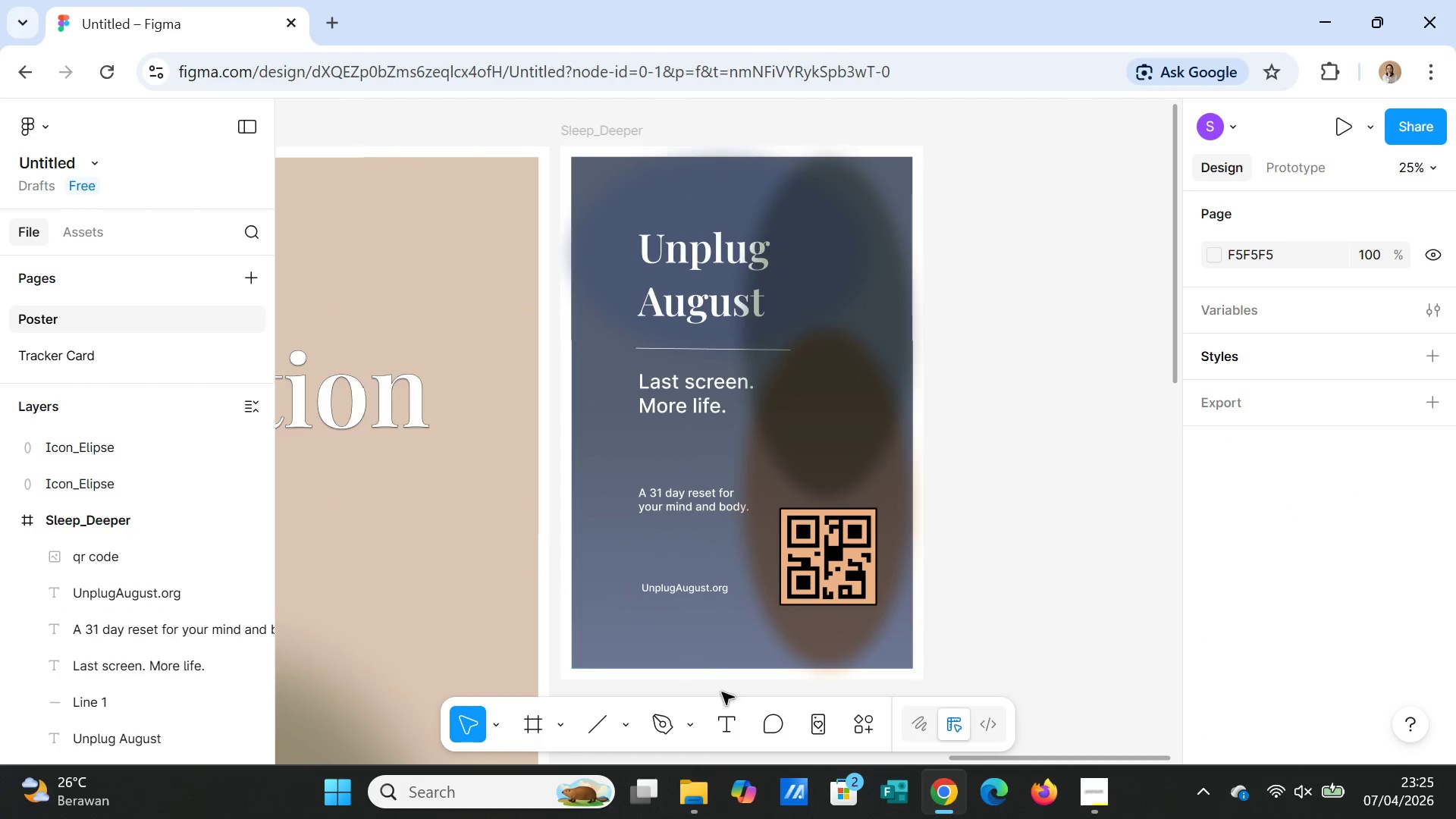 
wait(8.91)
 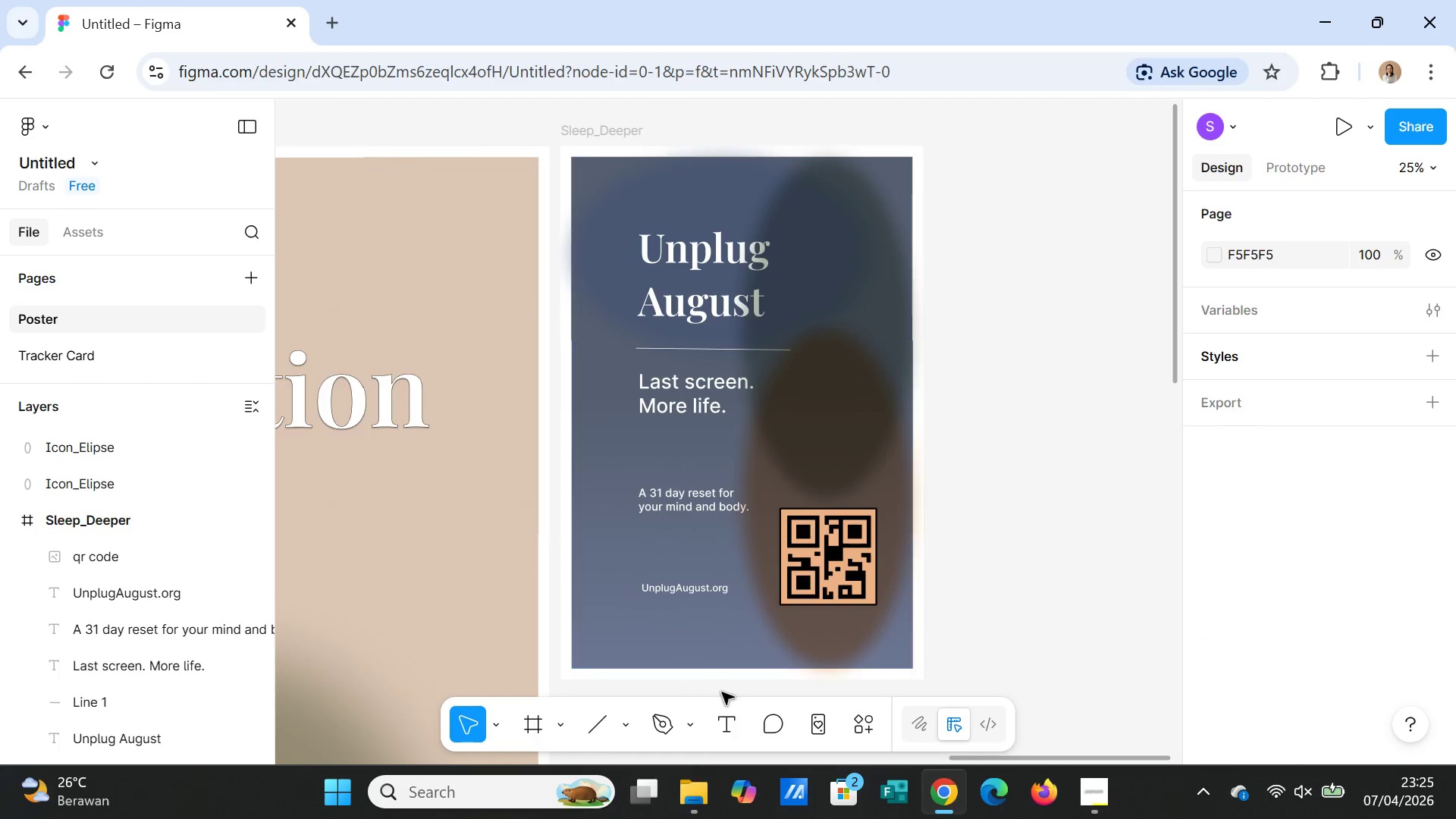 
left_click([624, 730])
 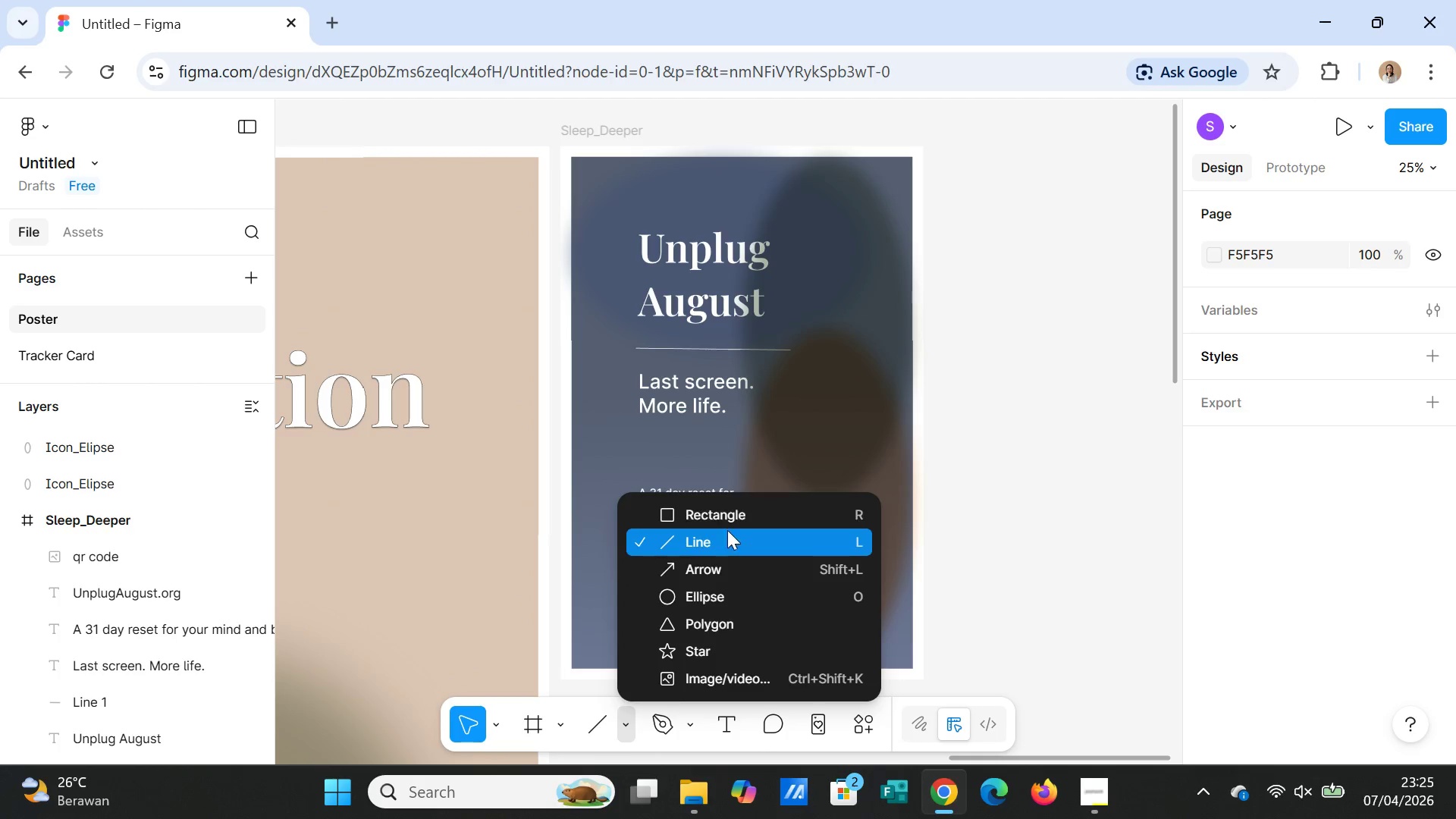 
left_click([728, 522])
 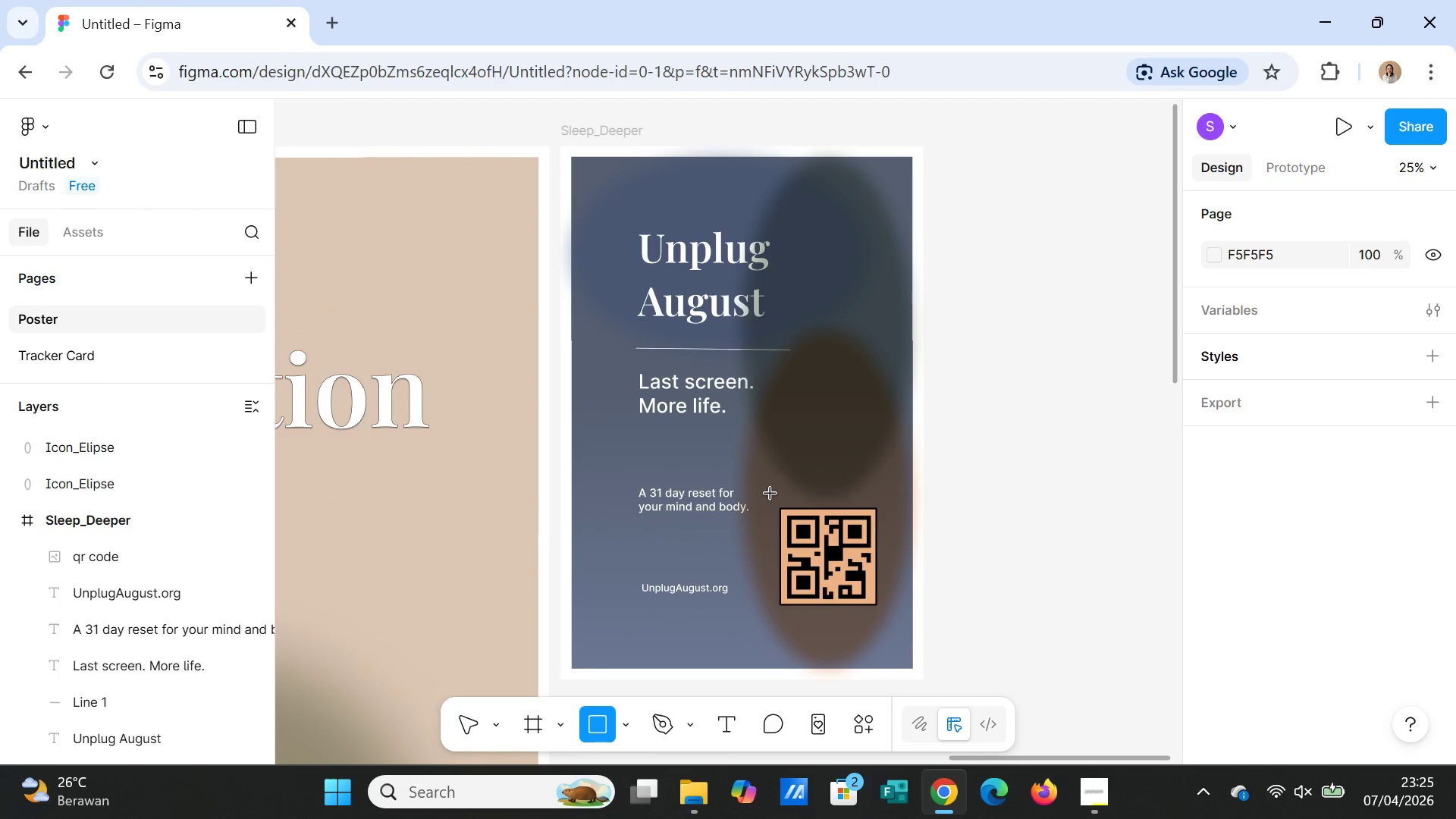 
left_click_drag(start_coordinate=[770, 495], to_coordinate=[891, 639])
 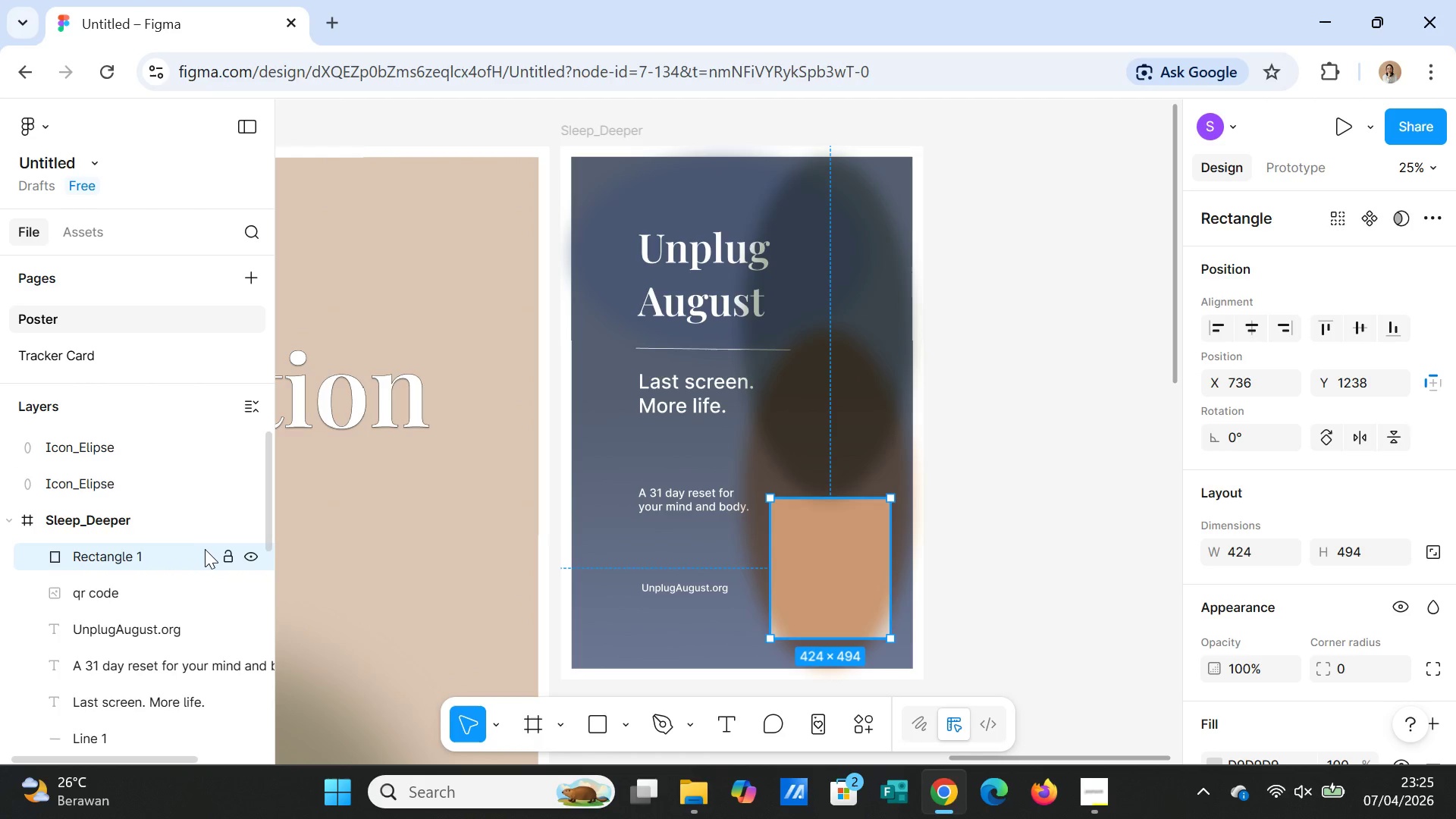 
left_click_drag(start_coordinate=[143, 592], to_coordinate=[142, 557])
 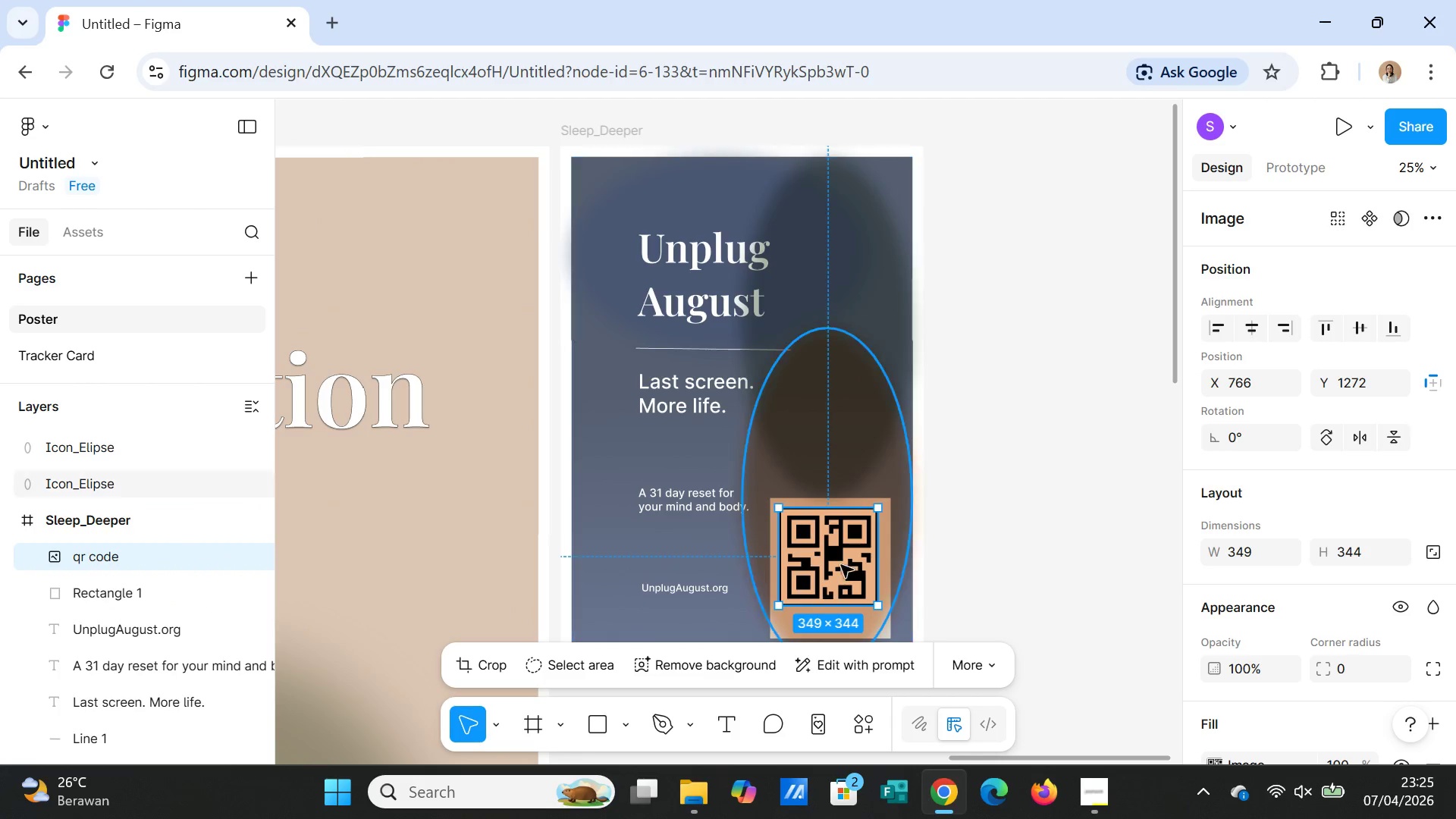 
left_click([990, 535])
 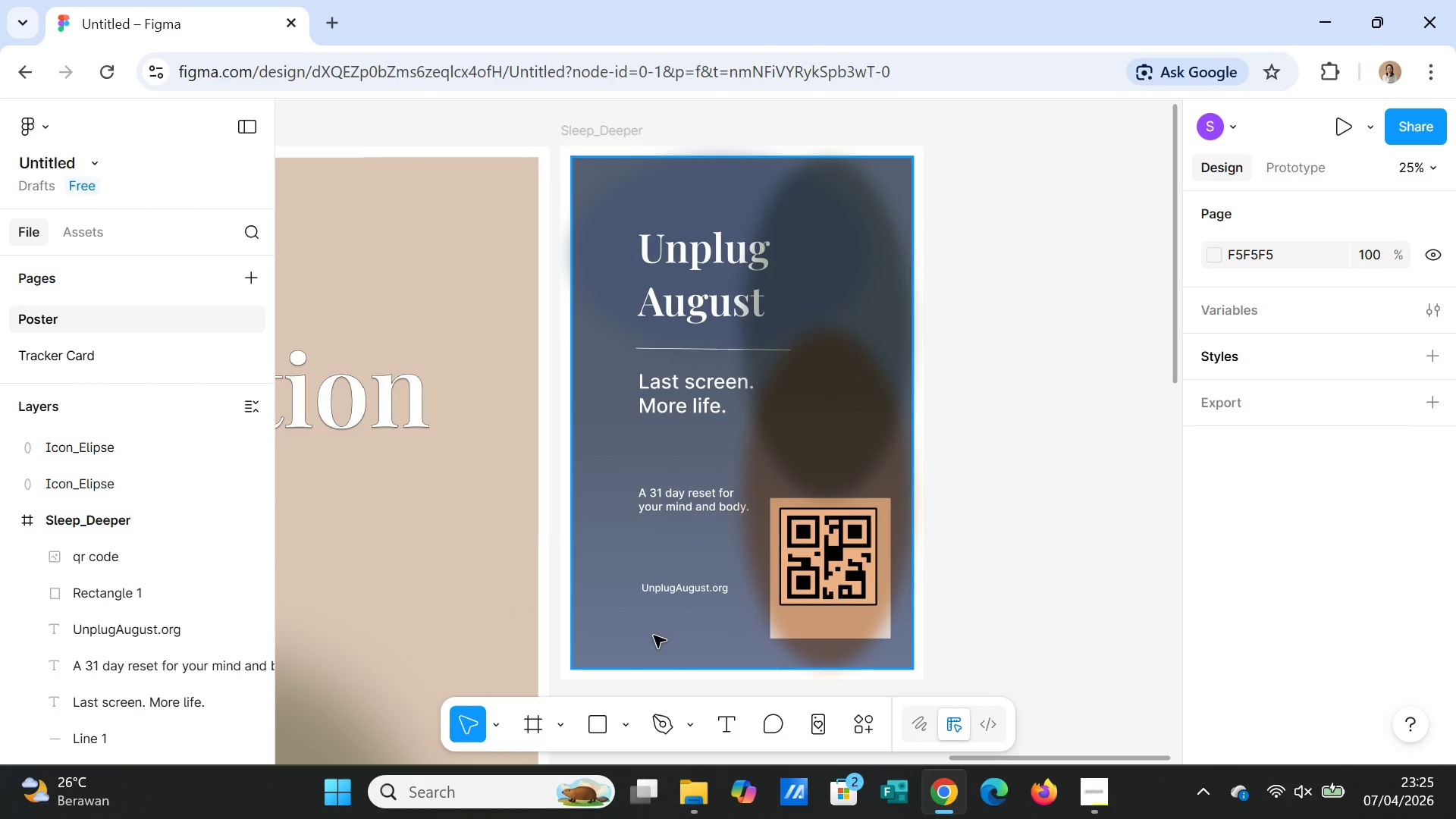 
left_click([667, 592])
 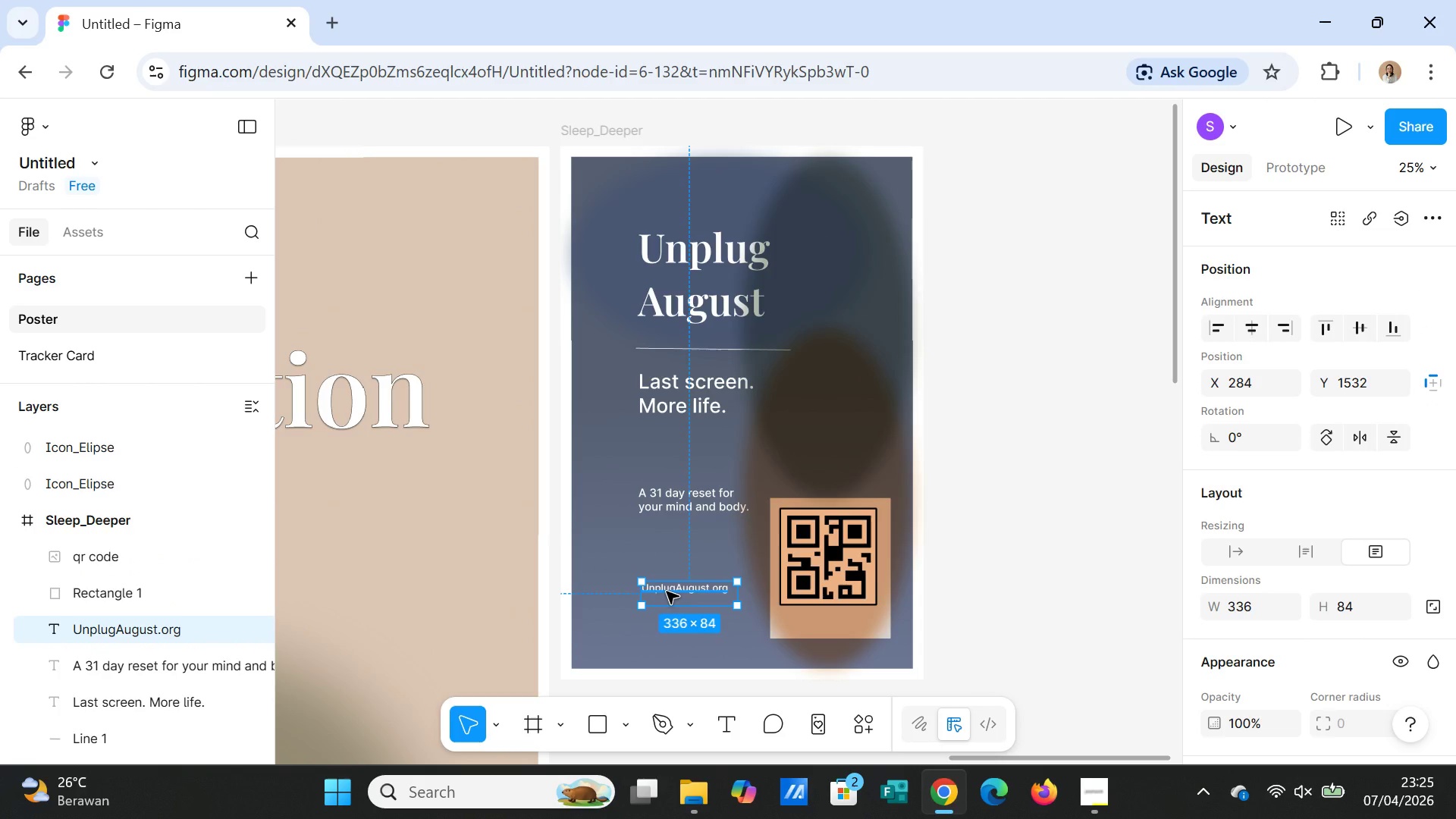 
key(Control+D)
 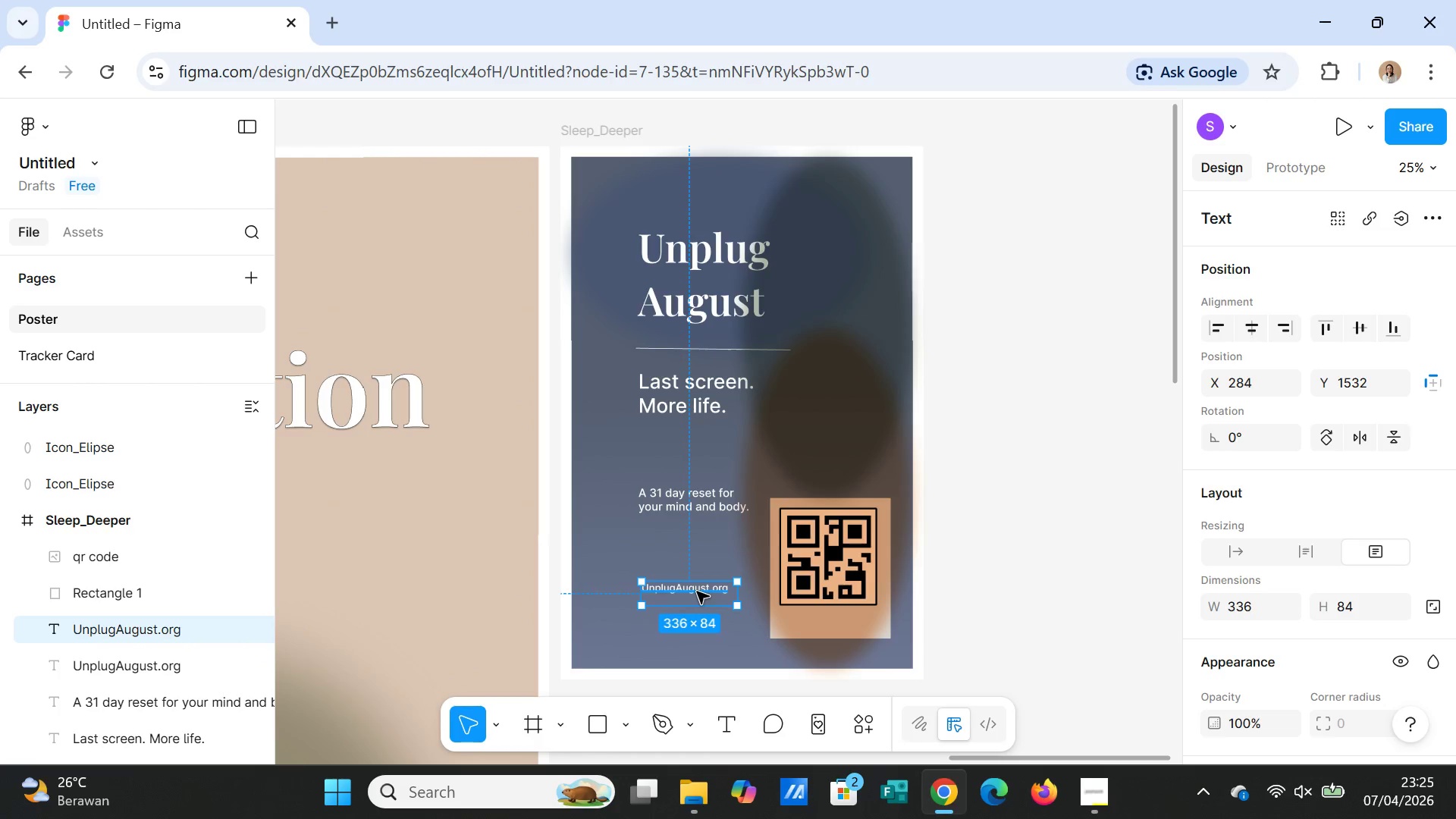 
left_click_drag(start_coordinate=[697, 592], to_coordinate=[844, 623])
 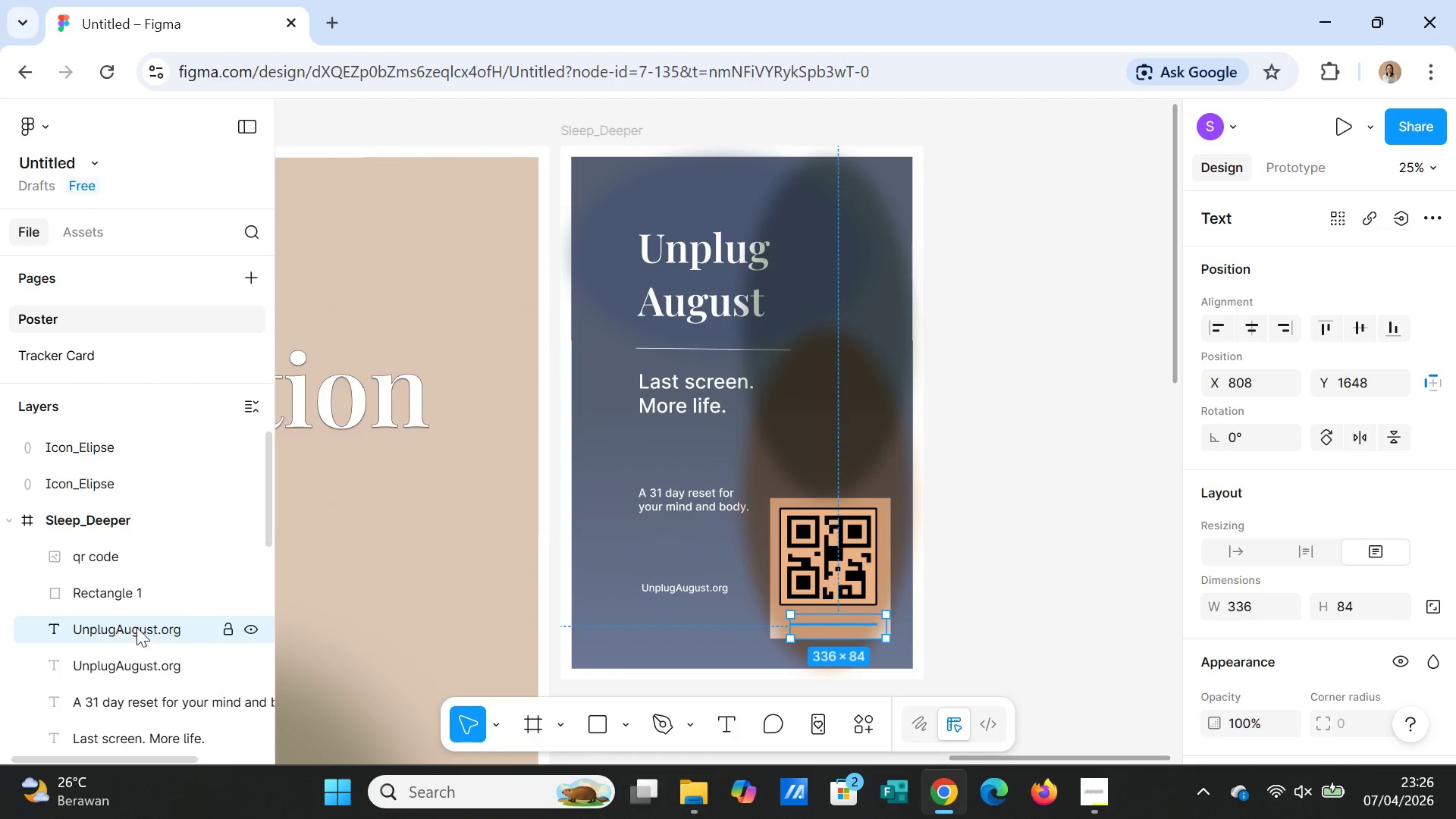 
left_click_drag(start_coordinate=[127, 623], to_coordinate=[135, 568])
 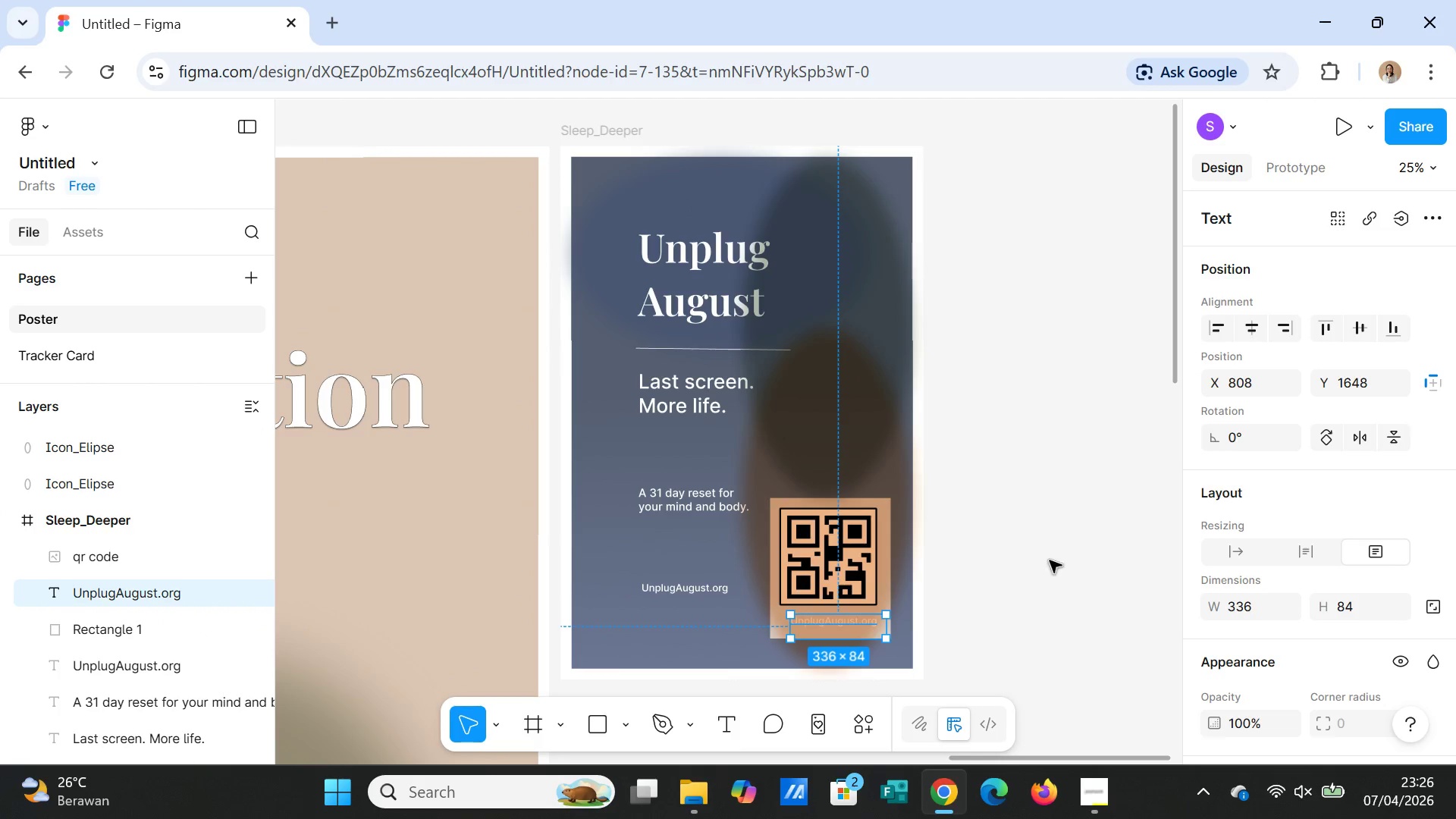 
left_click([1050, 560])
 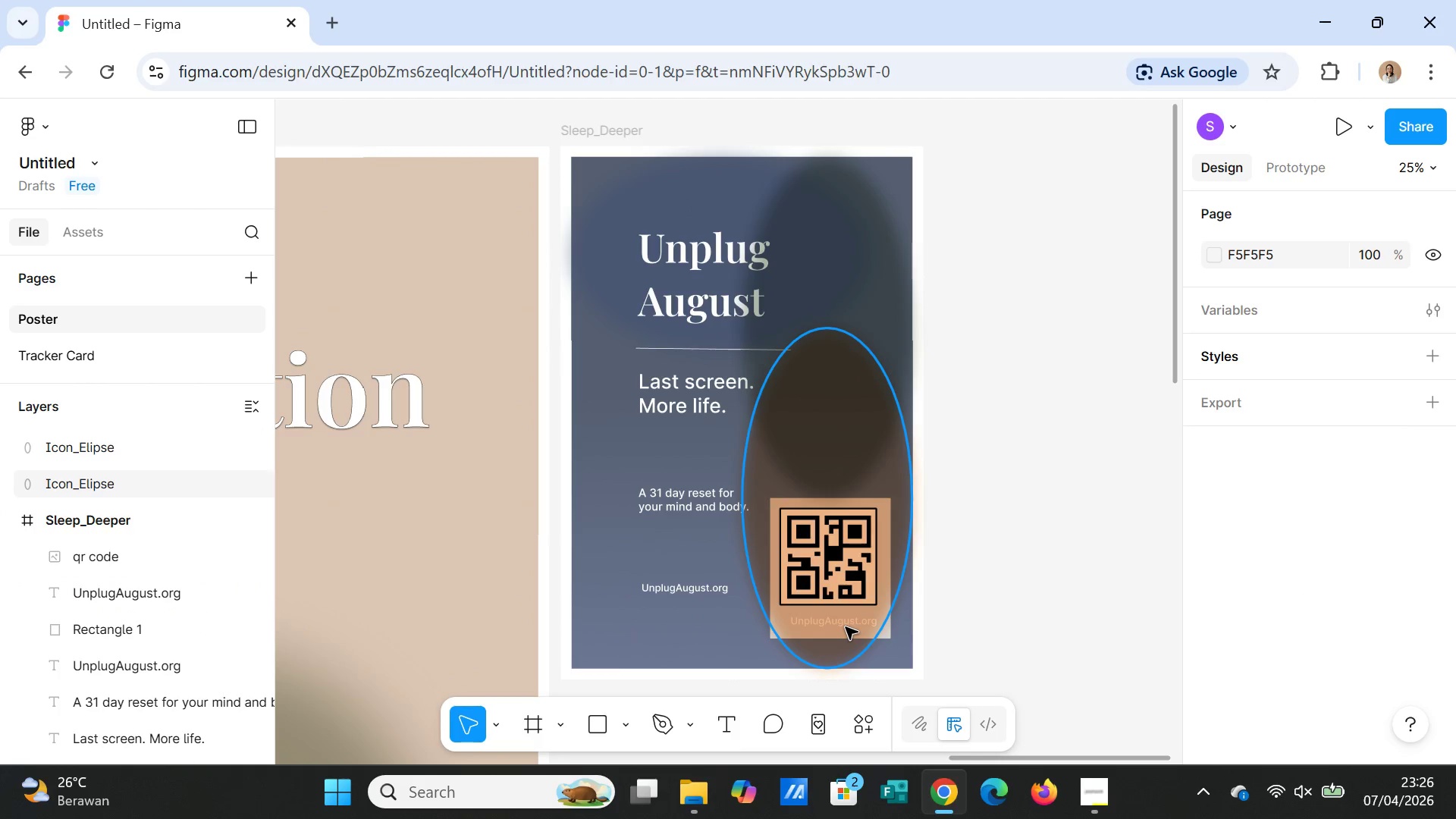 
left_click([846, 626])
 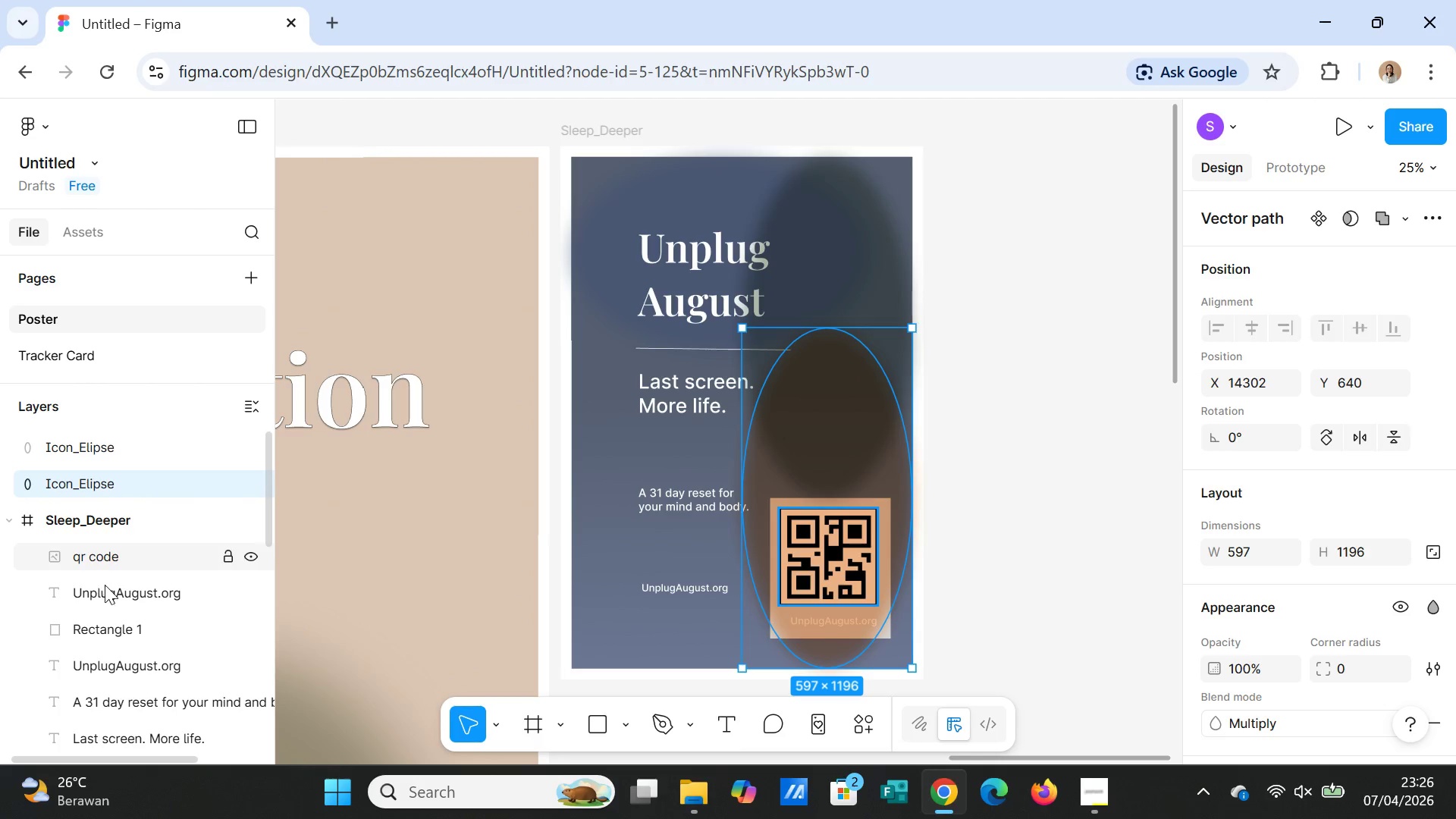 
left_click([105, 586])
 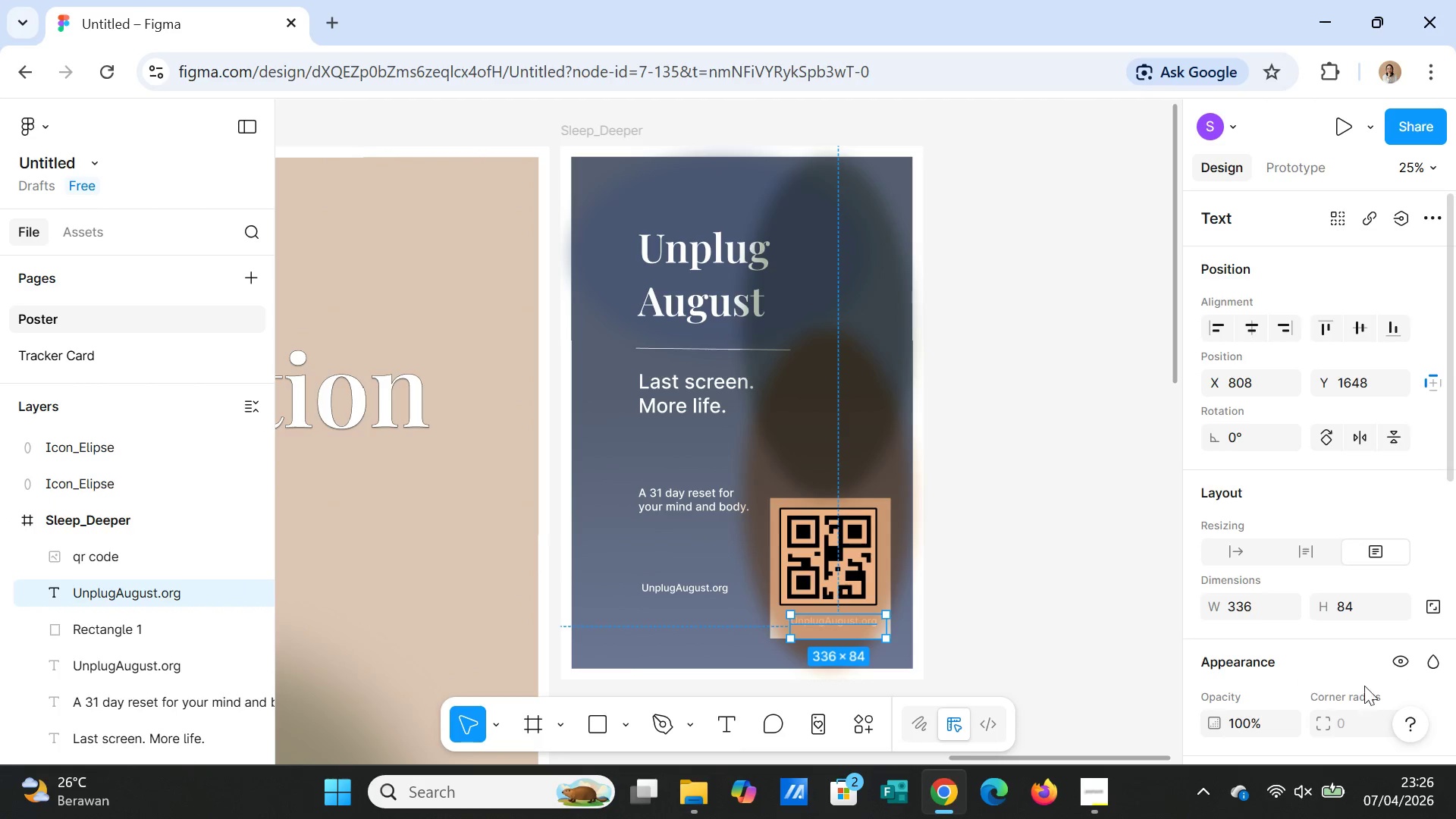 
scroll: coordinate [1406, 650], scroll_direction: down, amount: 2.0
 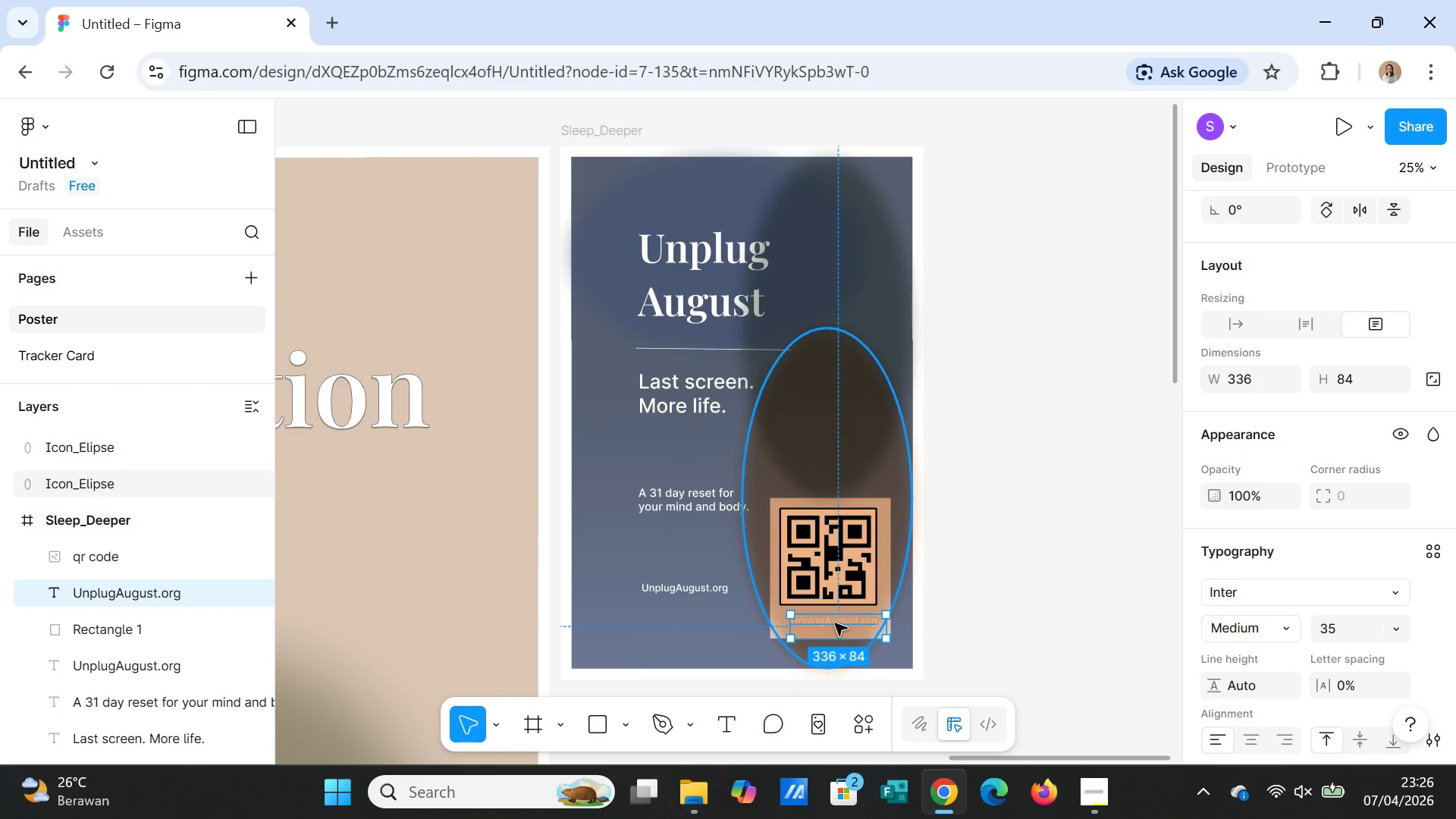 
double_click([835, 623])
 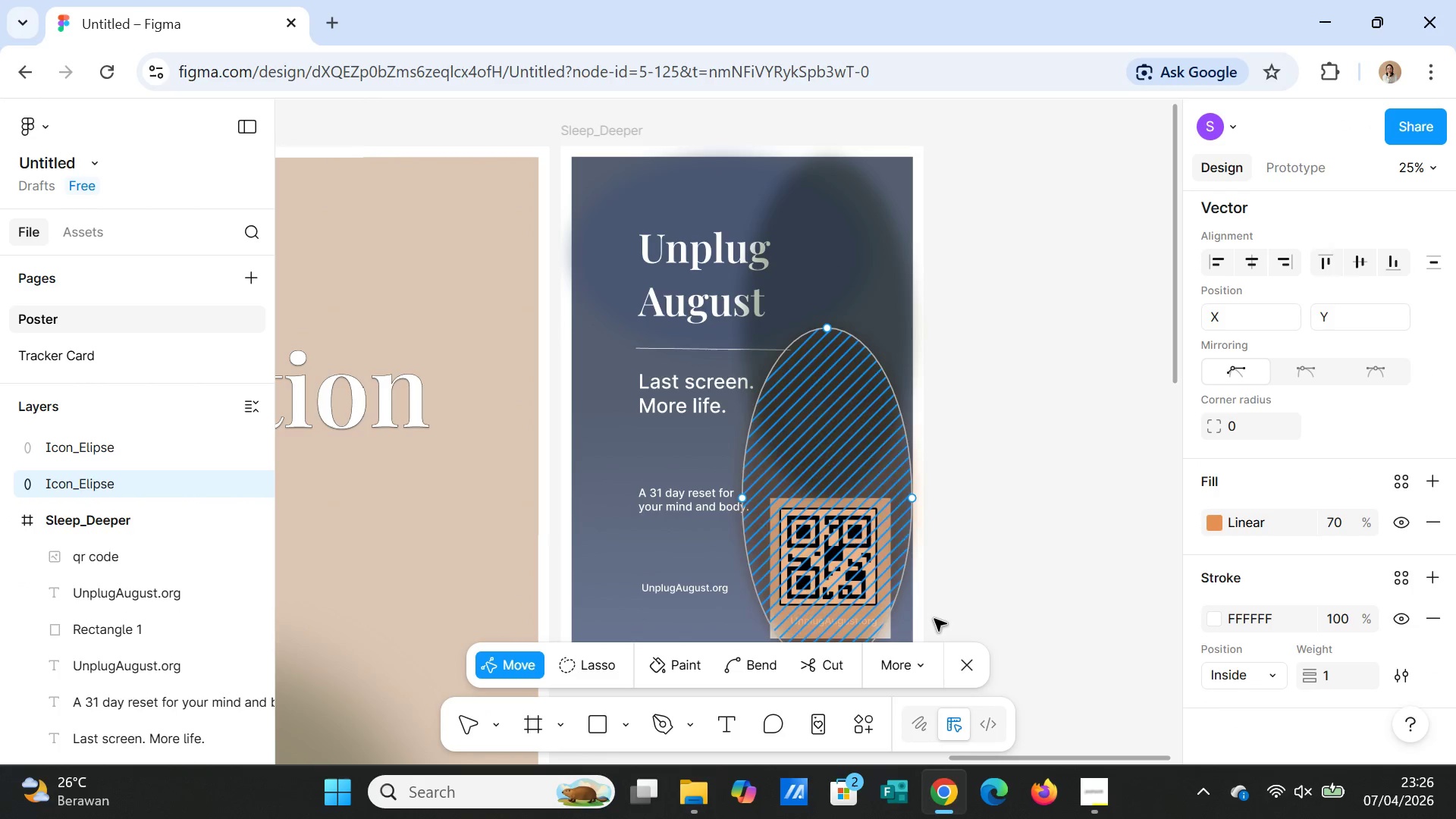 
left_click([947, 615])
 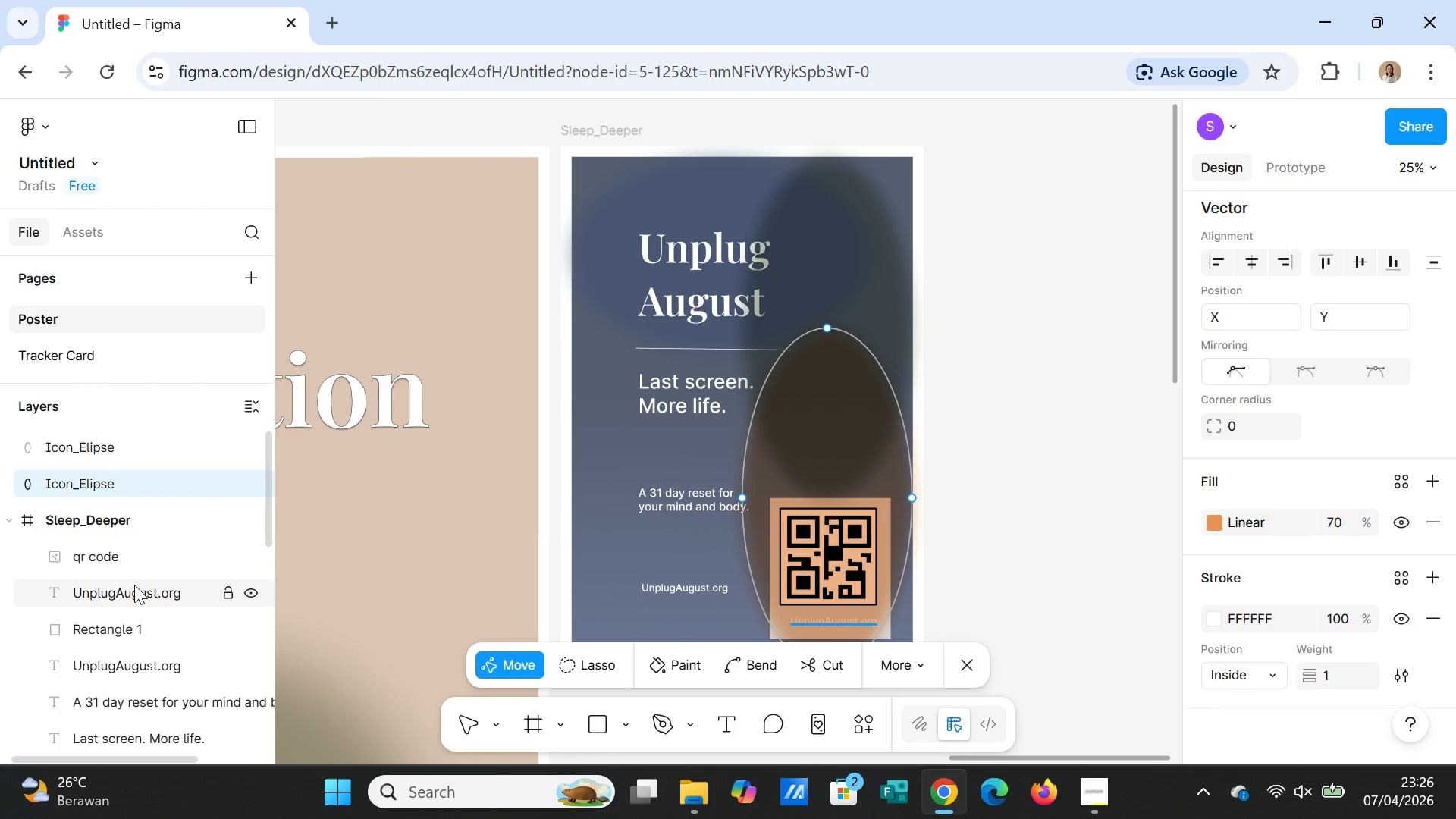 
left_click([133, 585])
 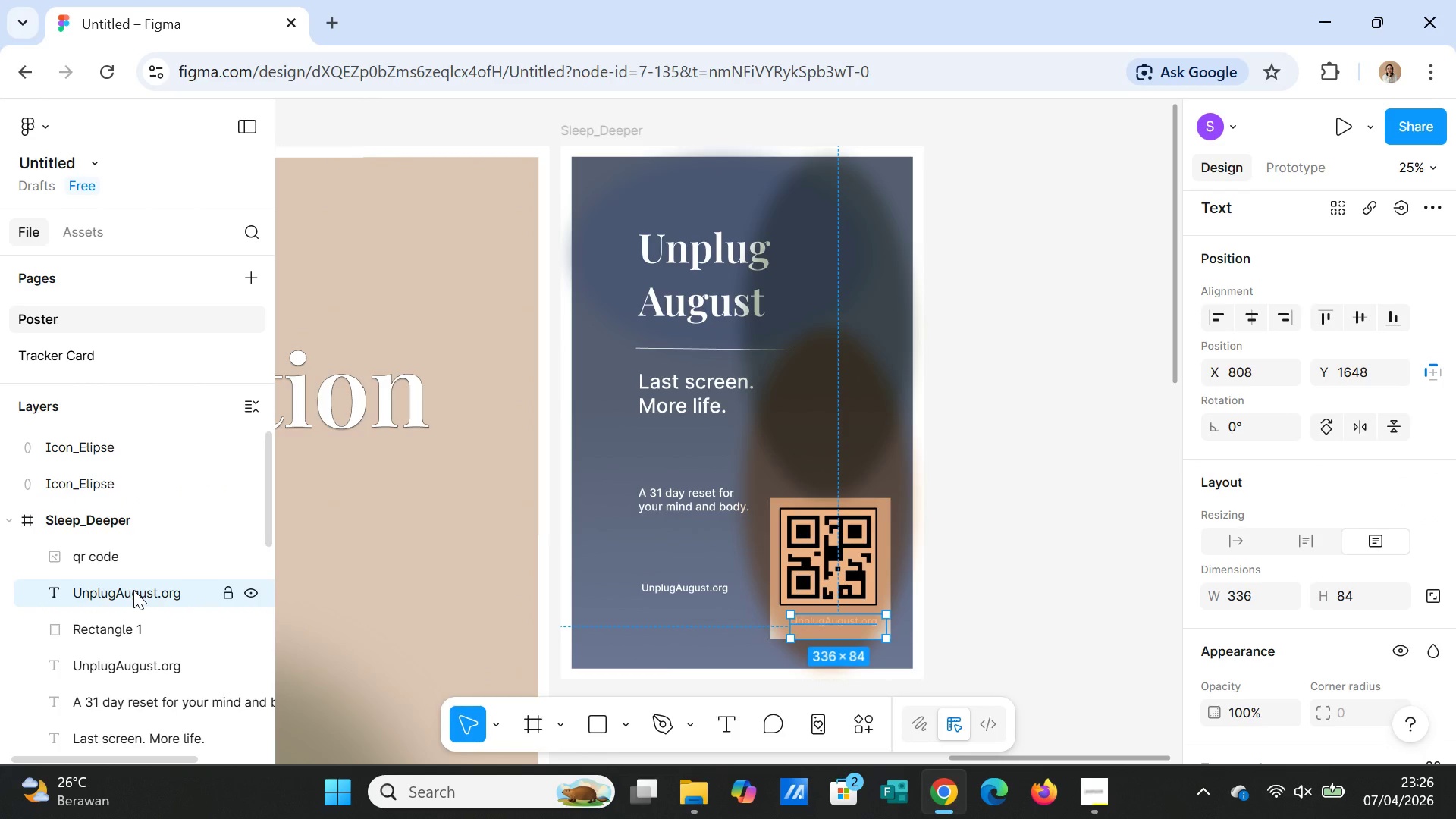 
double_click([133, 590])
 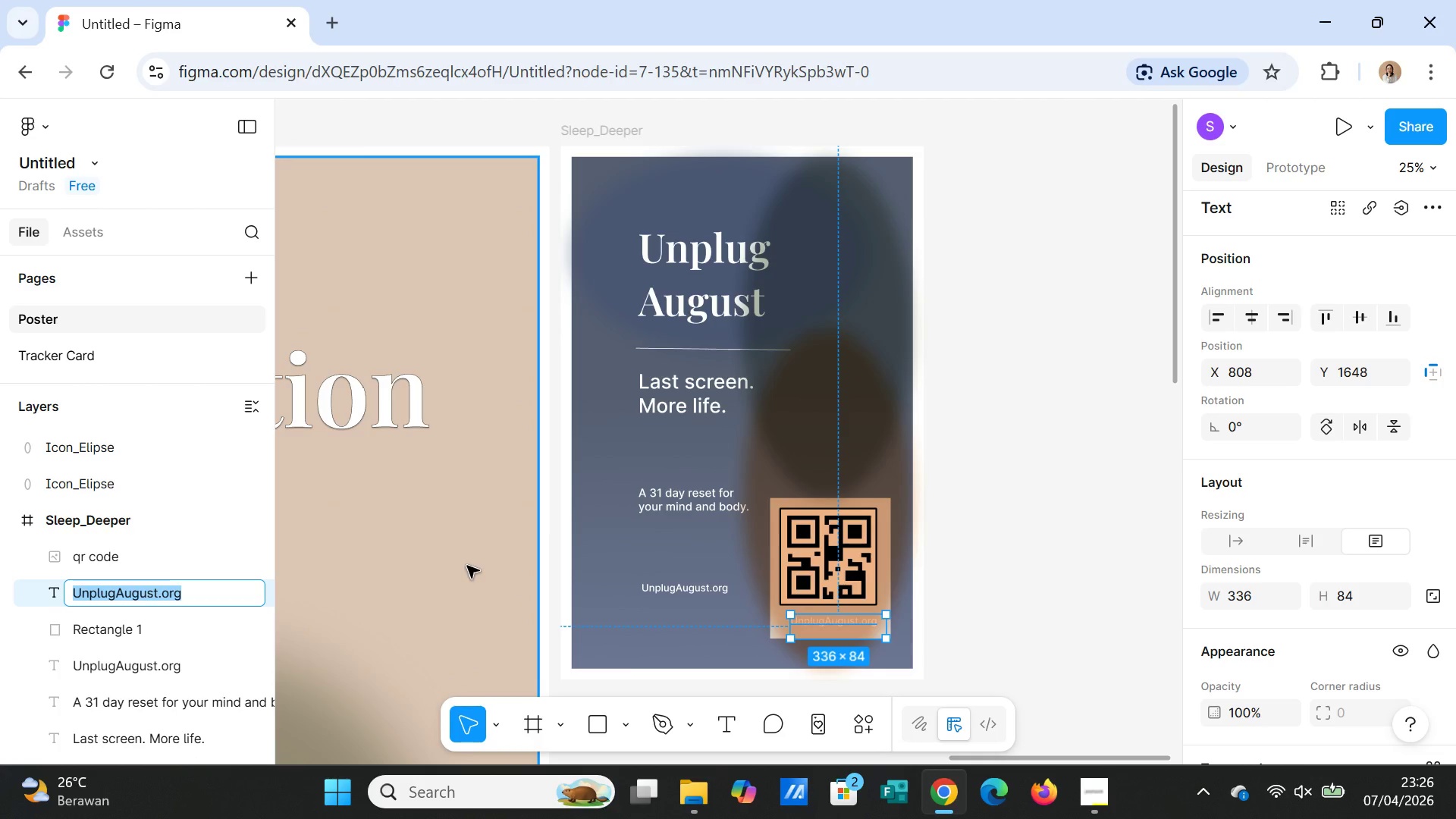 
type(SCAN TO JOIN THE MOVEMENT)
 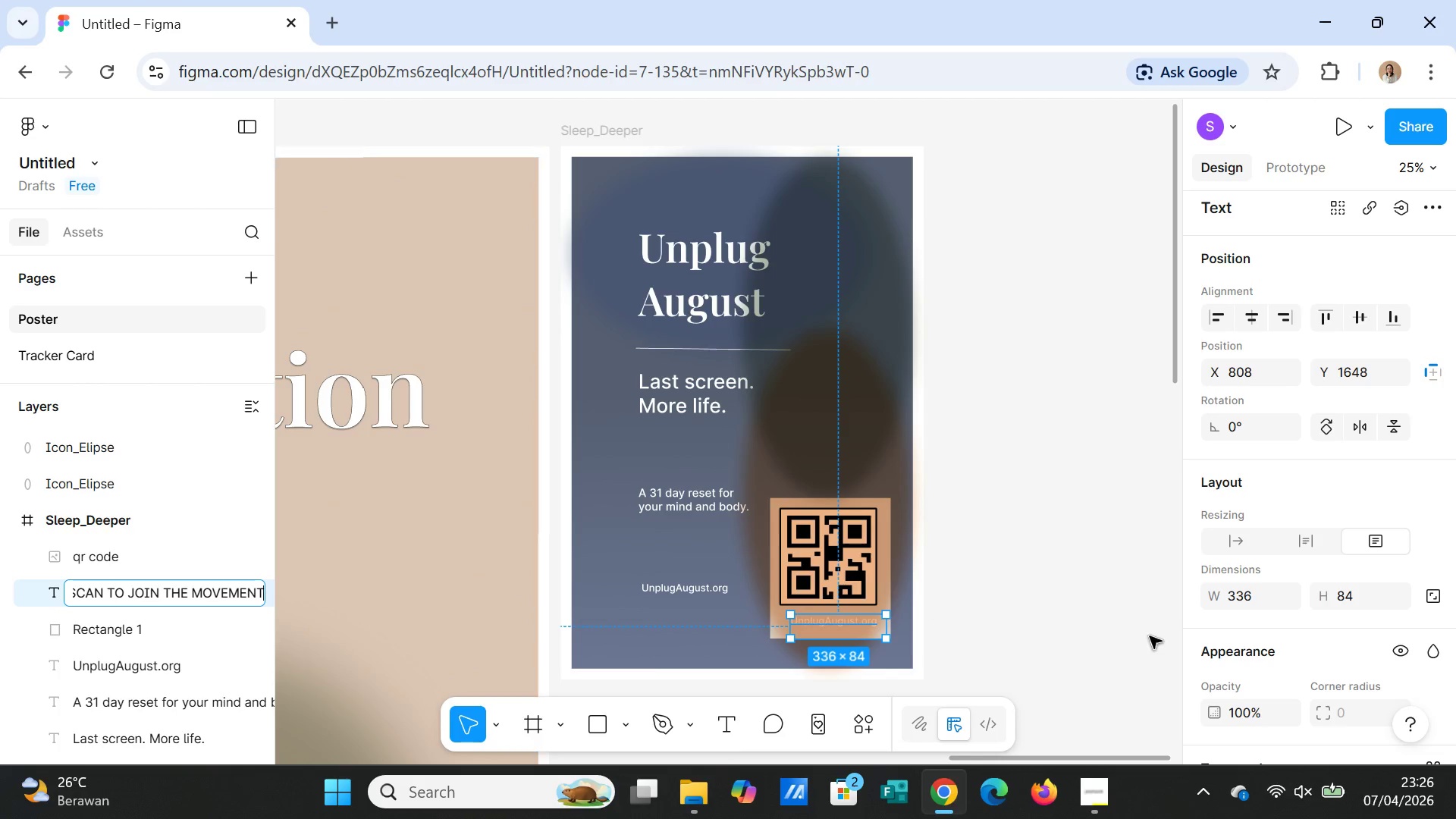 
left_click([1032, 590])
 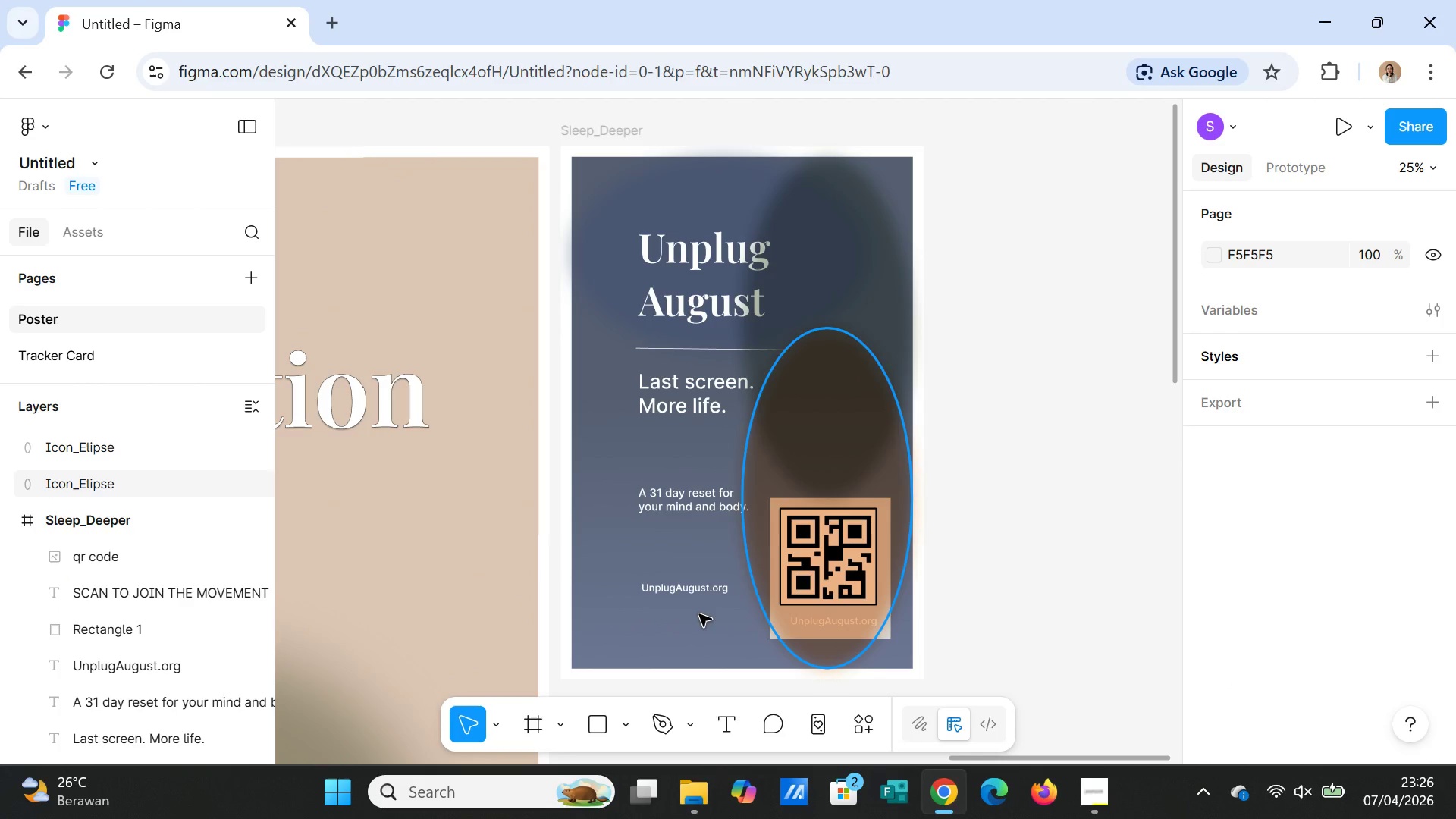 
left_click([213, 589])
 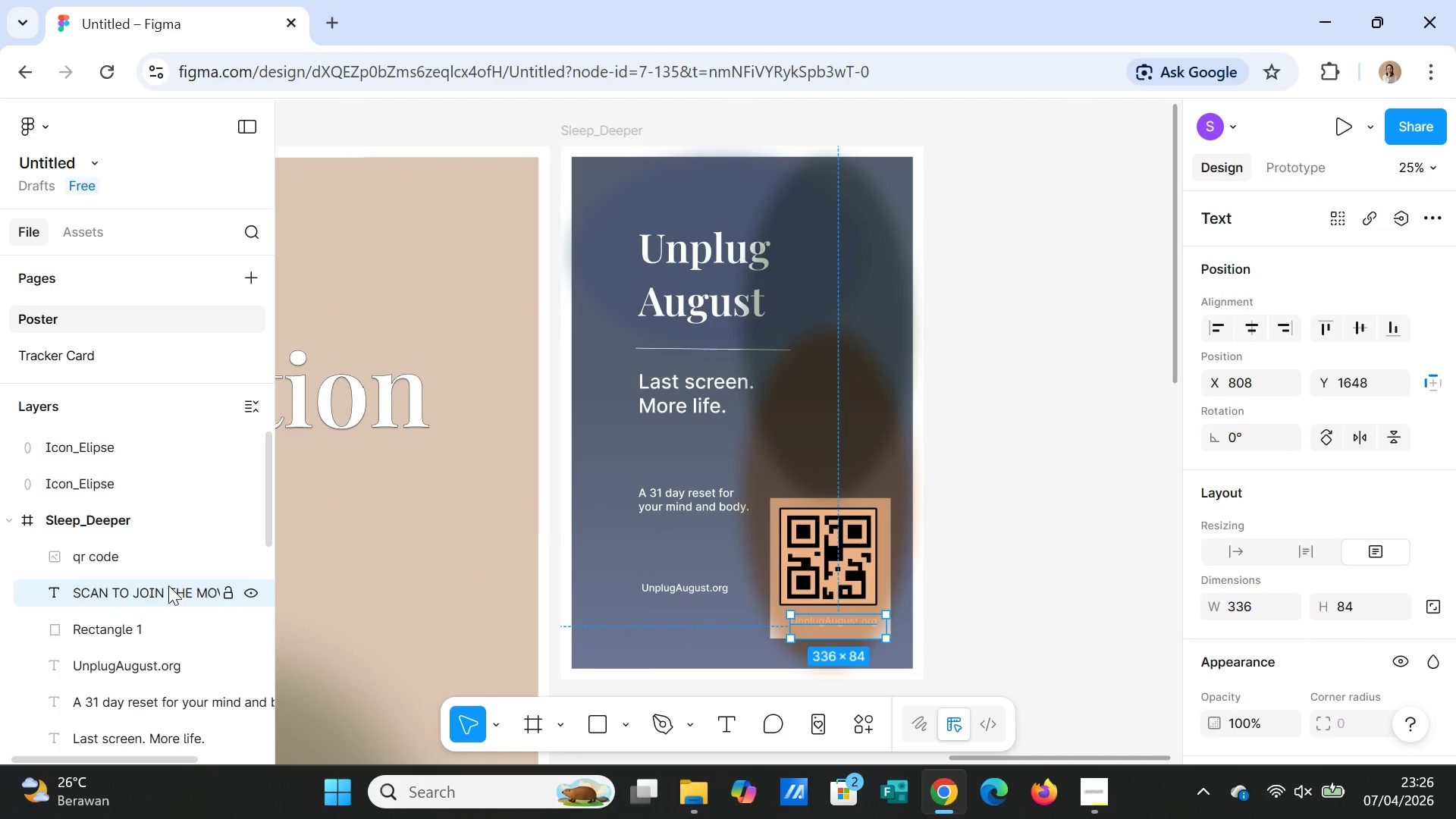 
double_click([168, 585])
 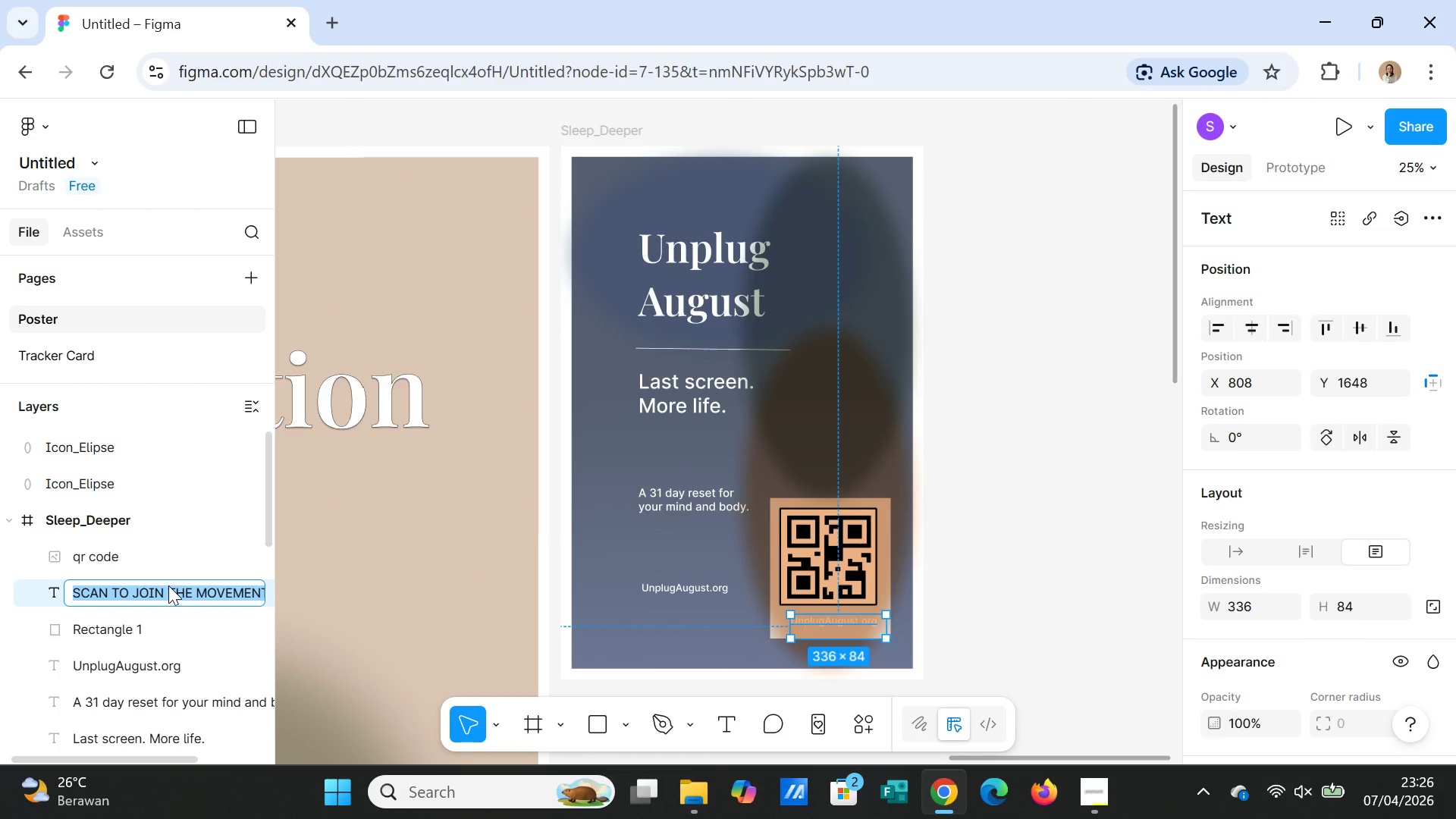 
key(Control+C)
 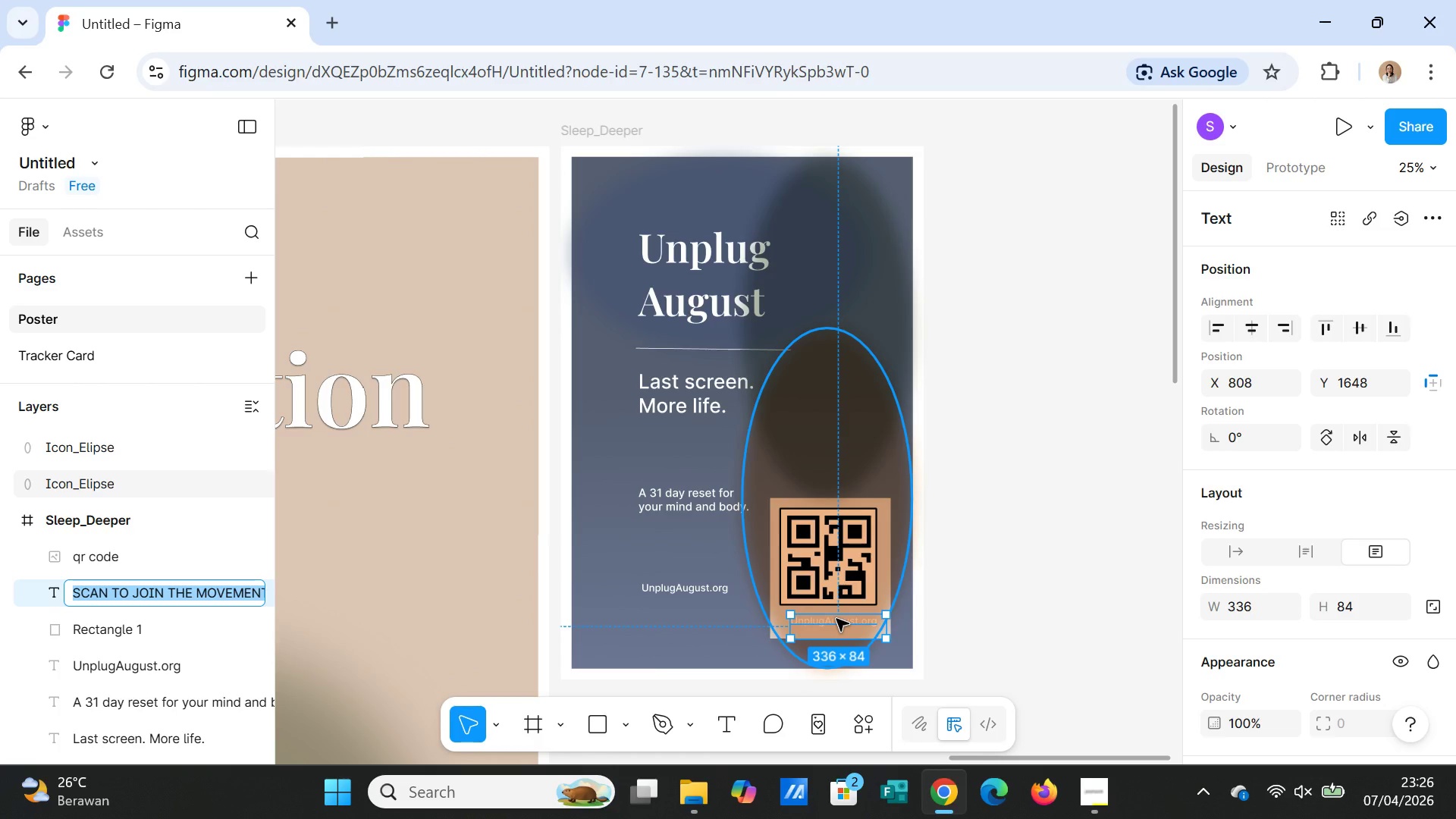 
double_click([836, 619])
 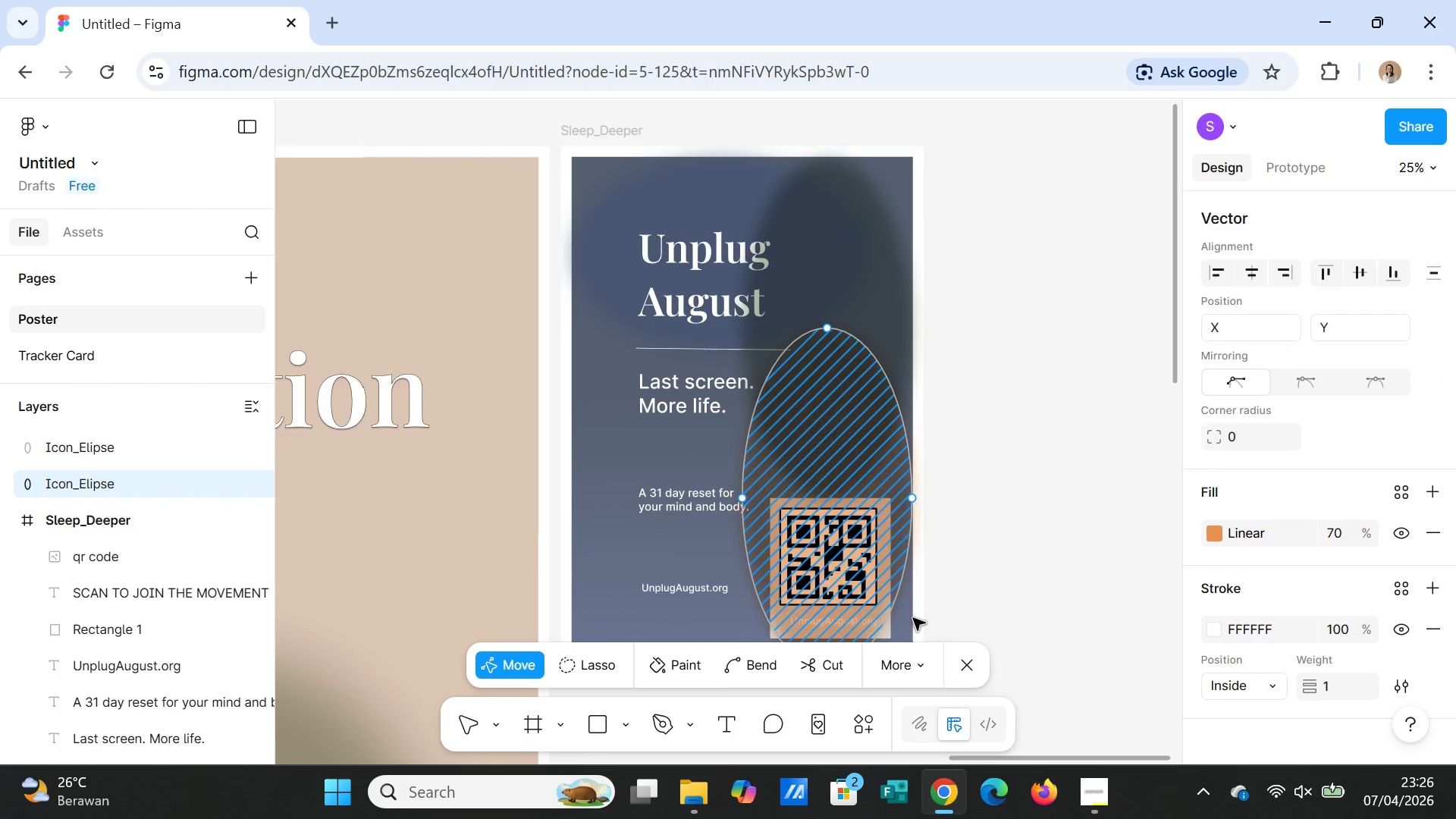 
left_click([915, 617])
 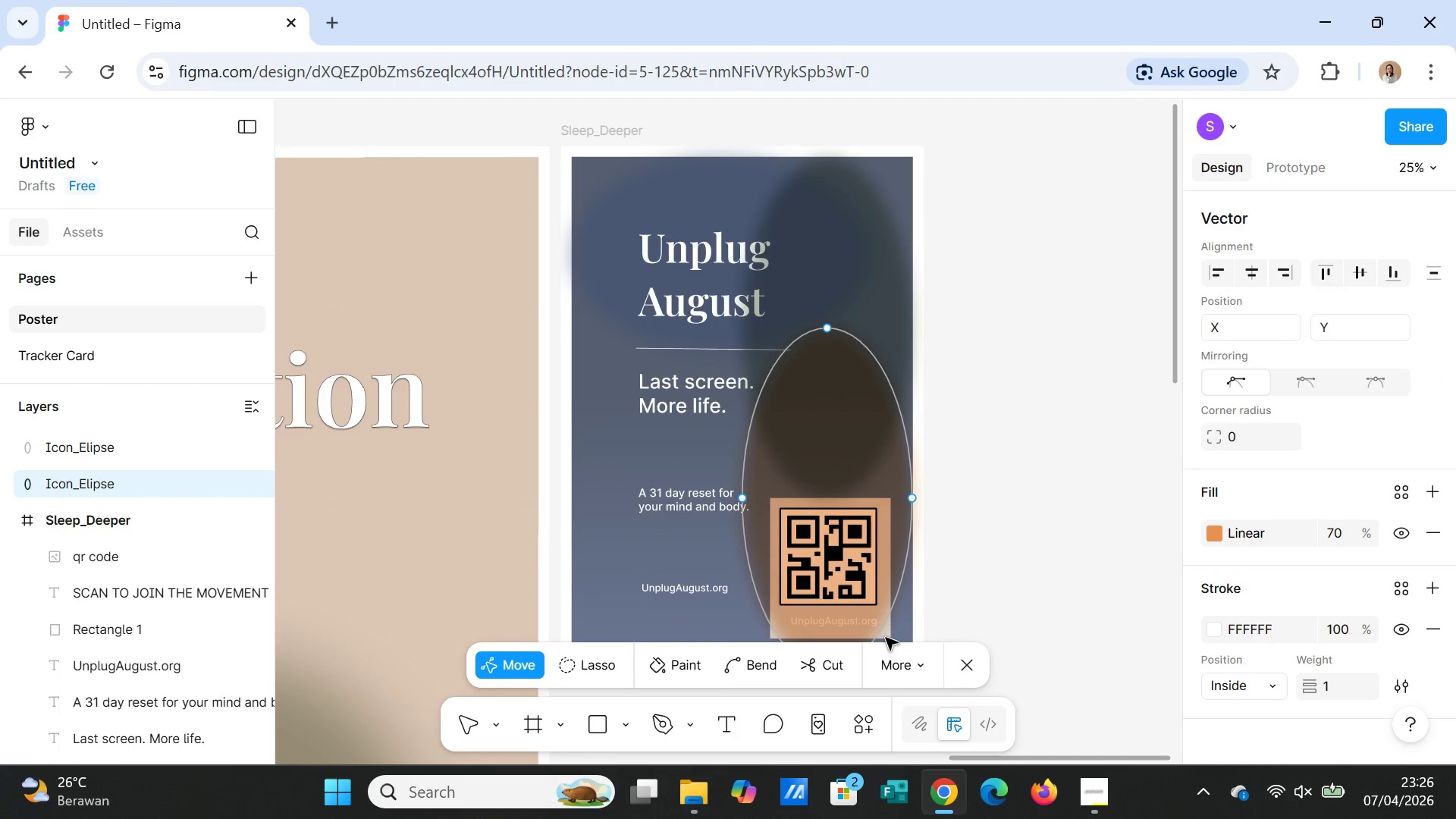 
left_click([886, 638])
 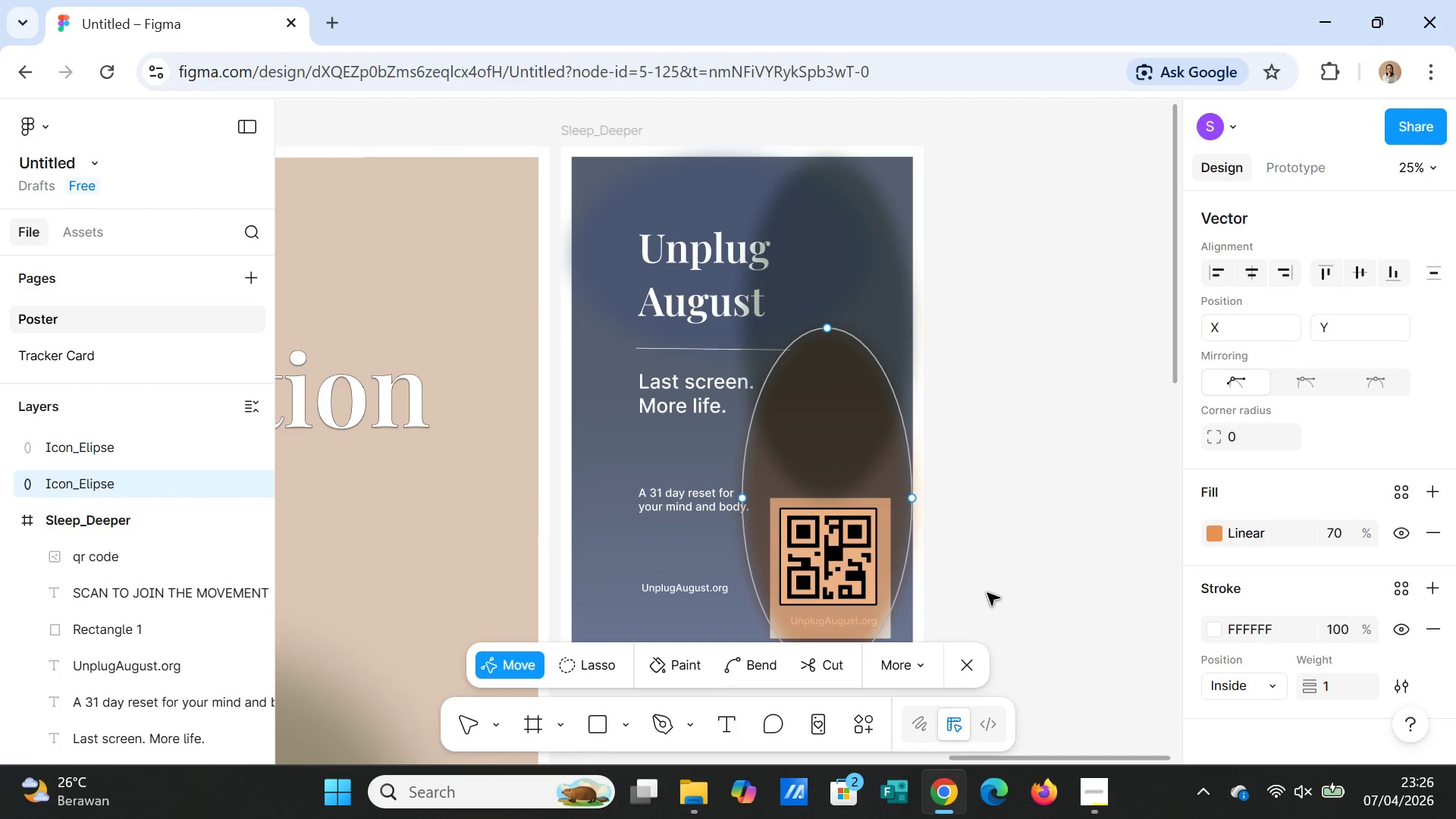 
left_click([987, 593])
 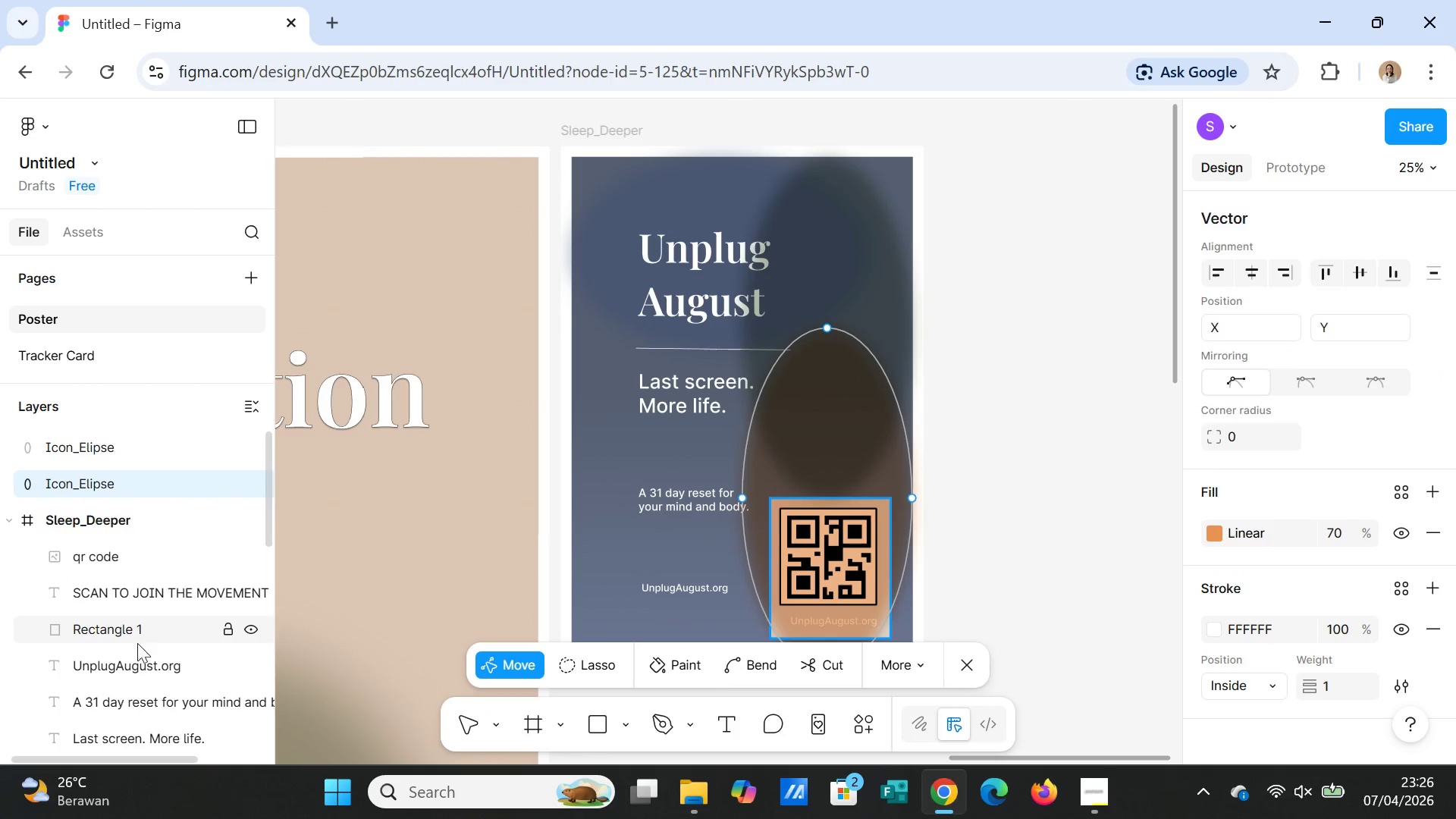 
scroll: coordinate [106, 643], scroll_direction: down, amount: 1.0
 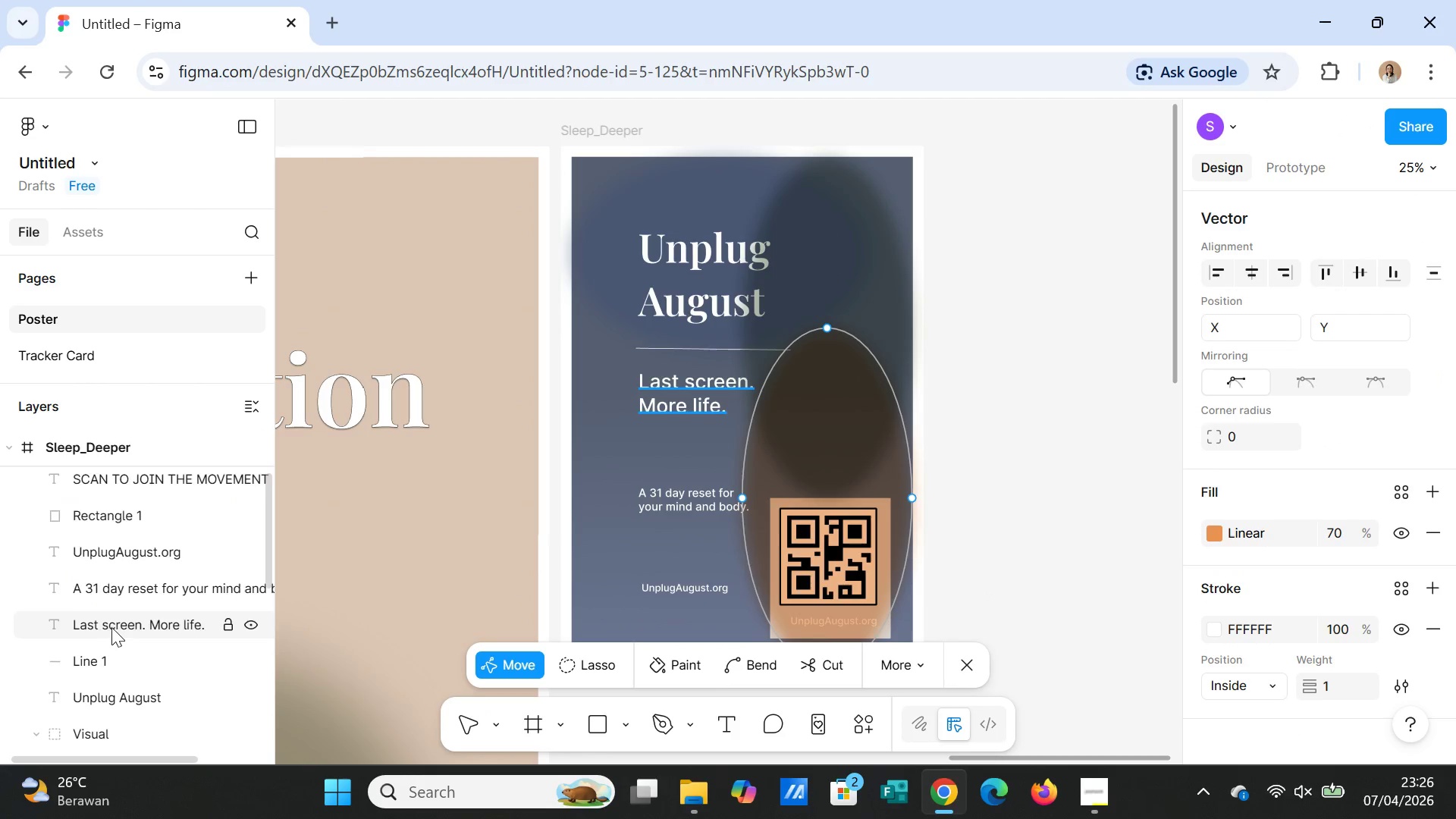 
scroll: coordinate [127, 618], scroll_direction: up, amount: 2.0
 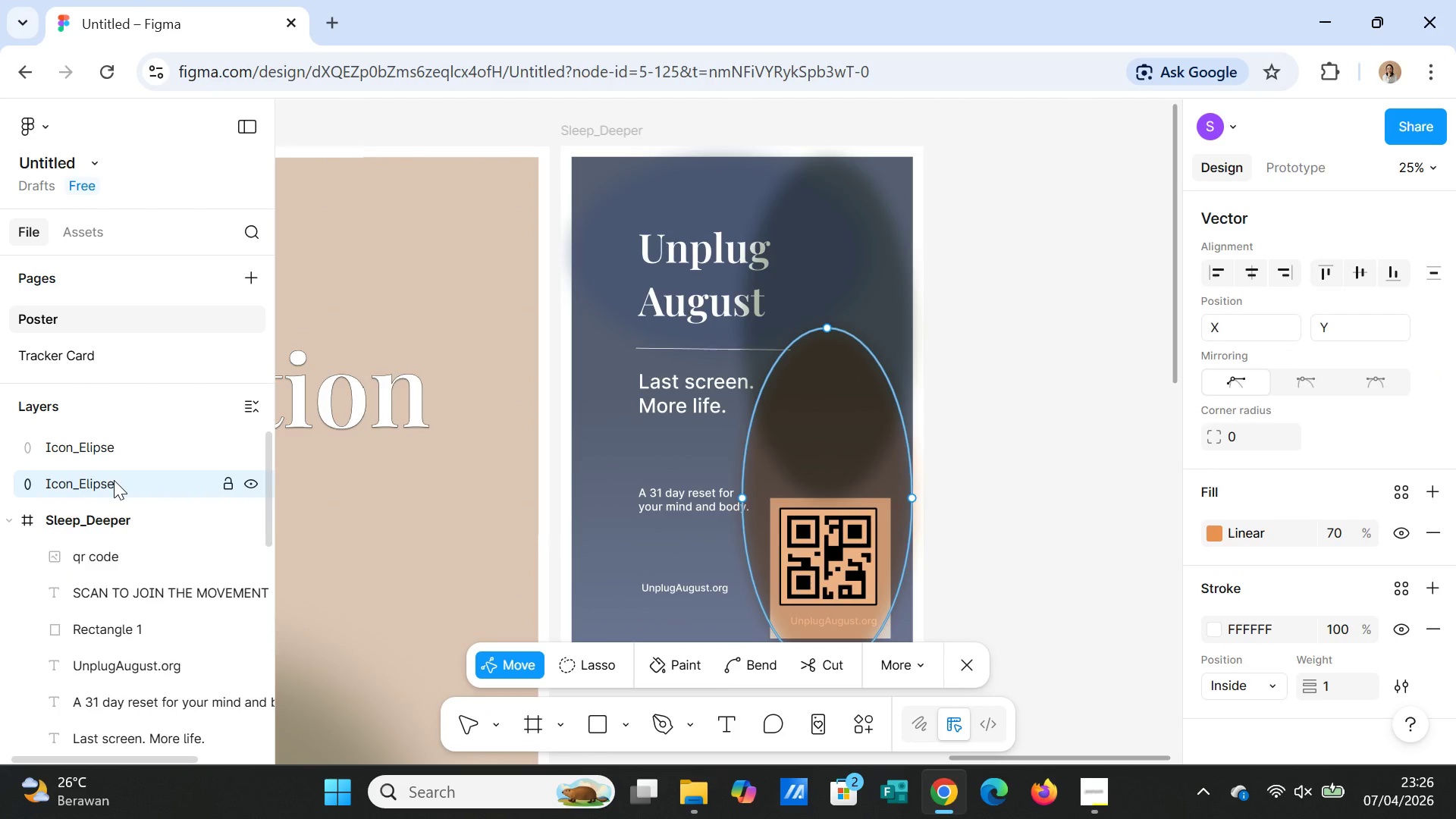 
left_click_drag(start_coordinate=[114, 480], to_coordinate=[121, 642])
 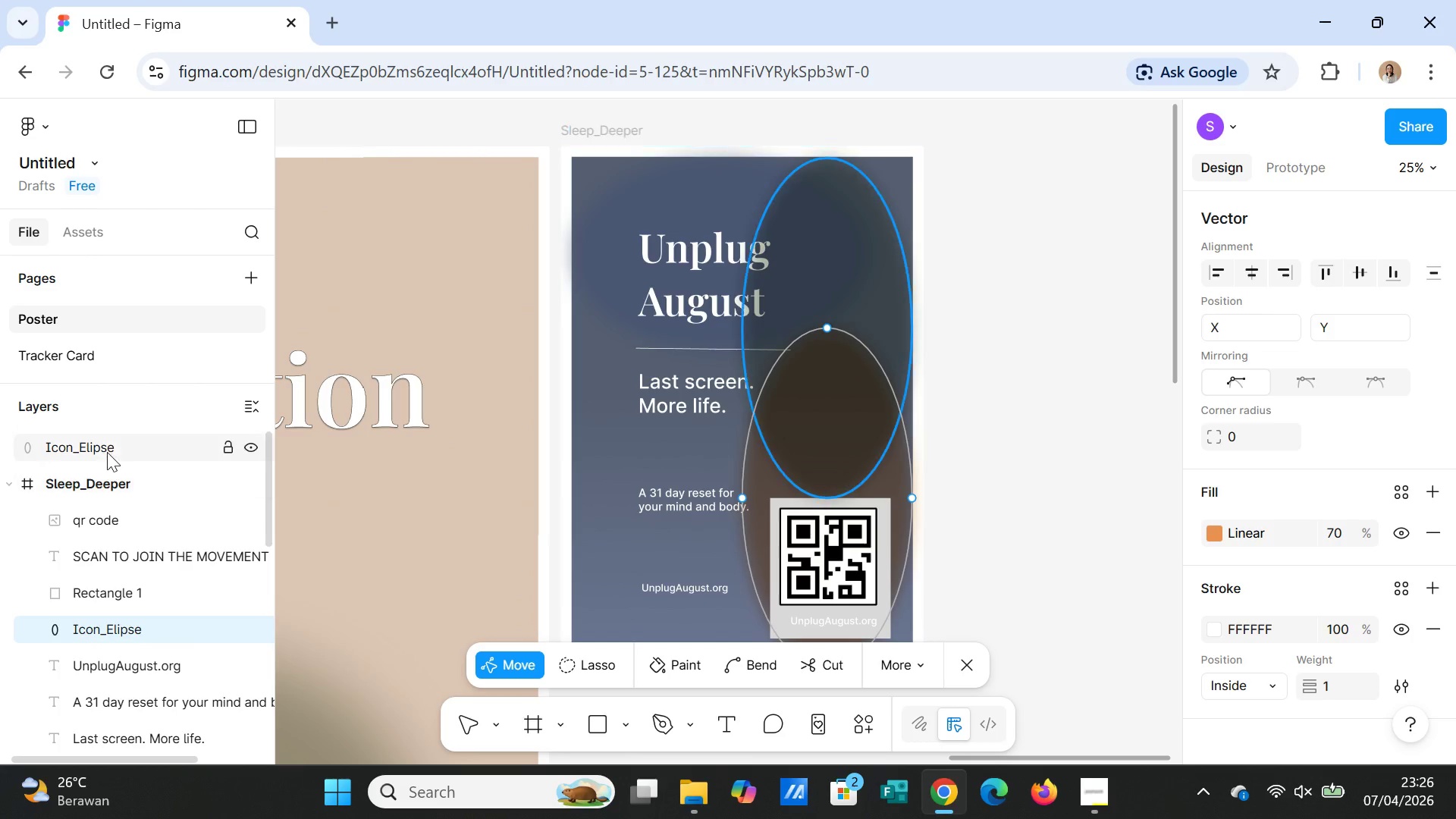 
left_click_drag(start_coordinate=[107, 452], to_coordinate=[109, 604])
 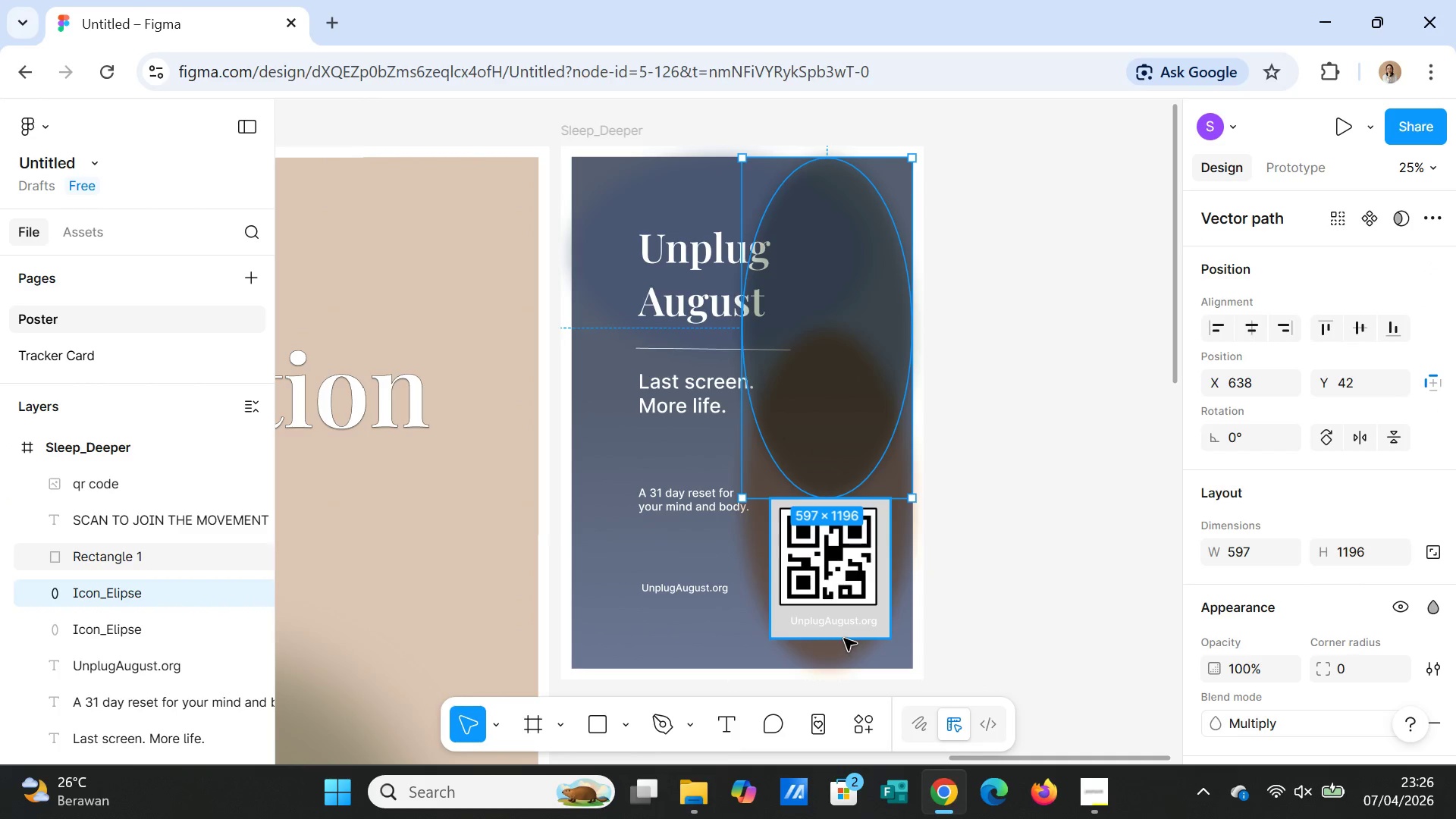 
left_click([846, 626])
 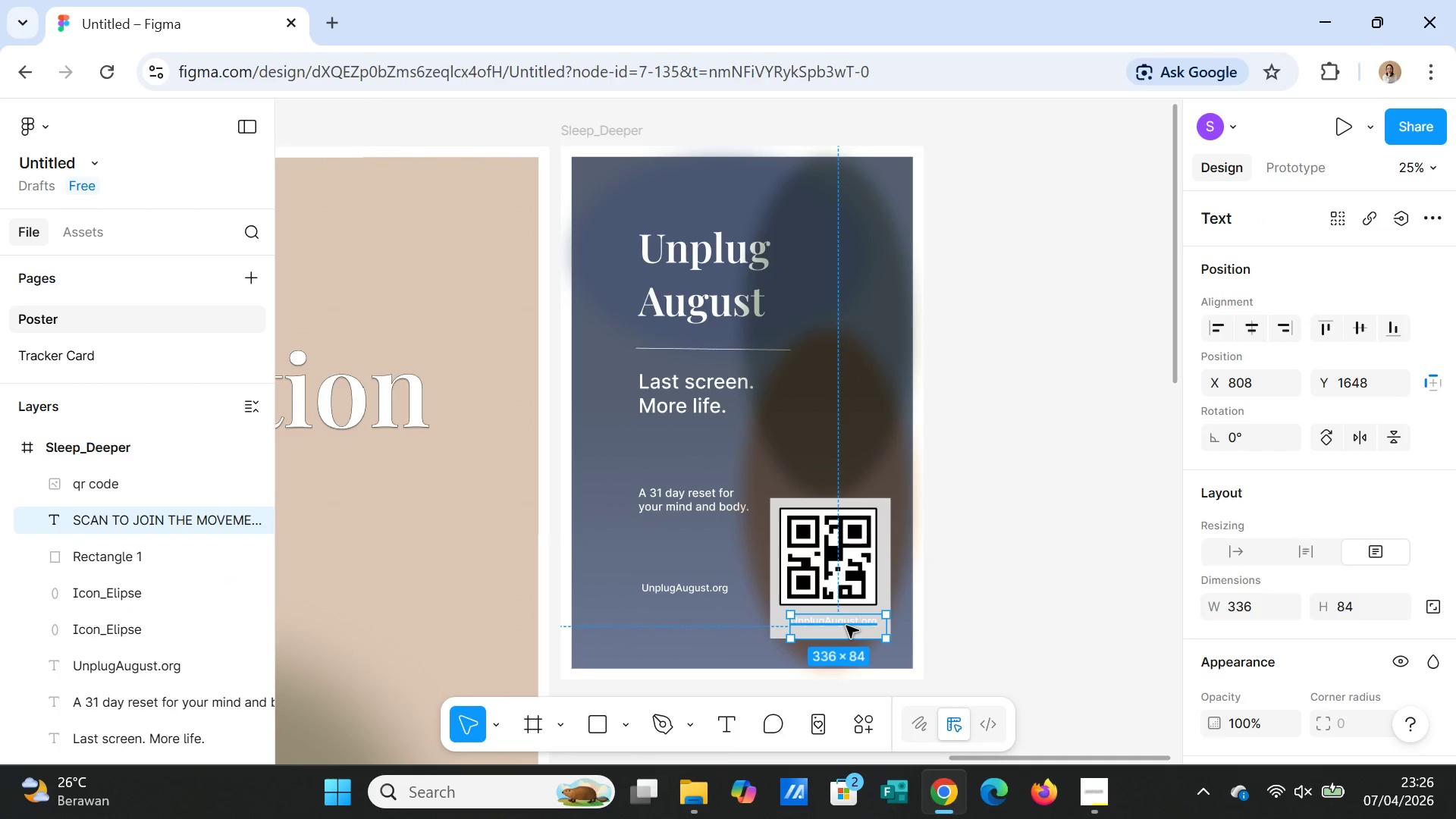 
double_click([846, 626])
 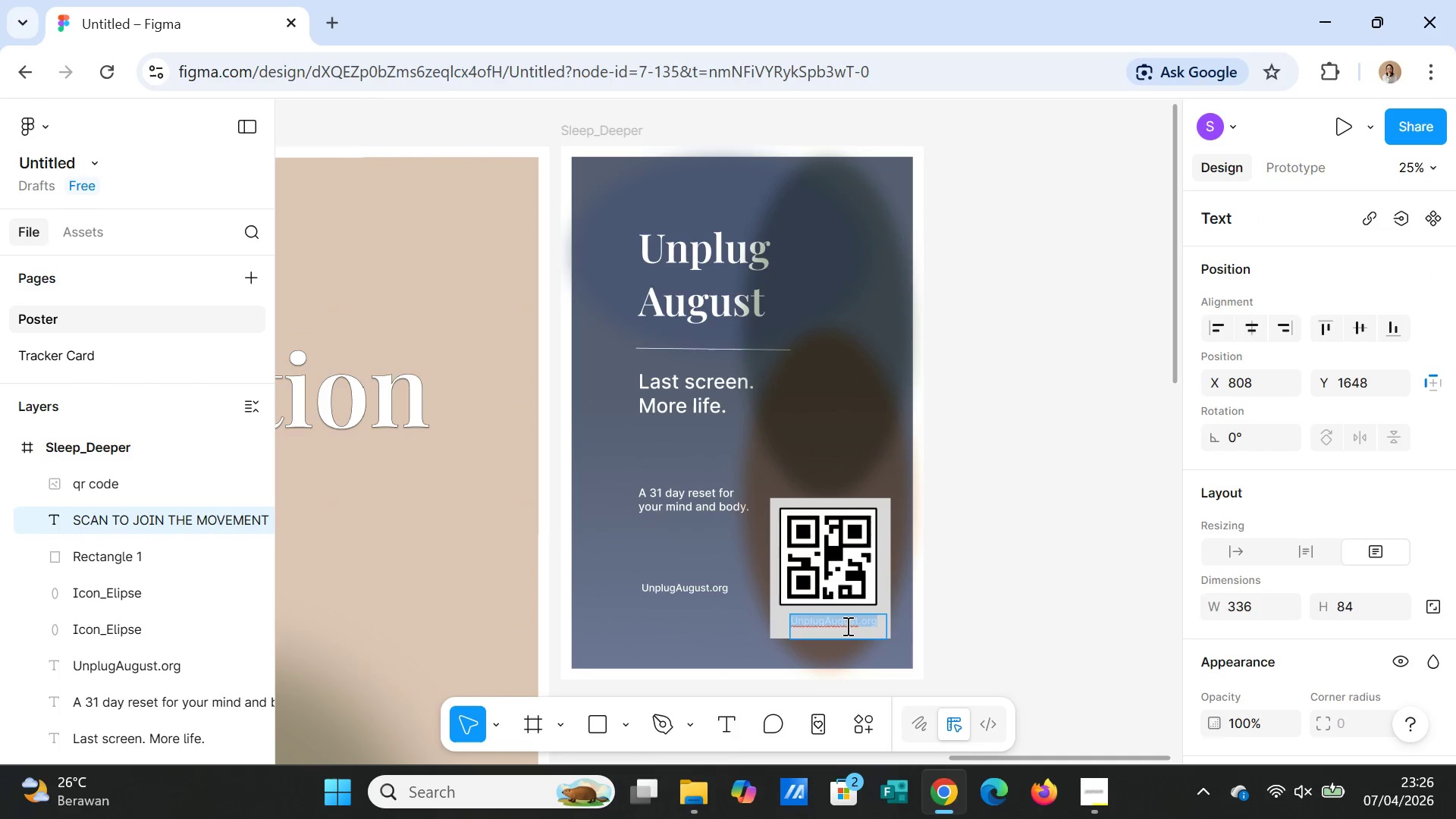 
key(Control+V)
 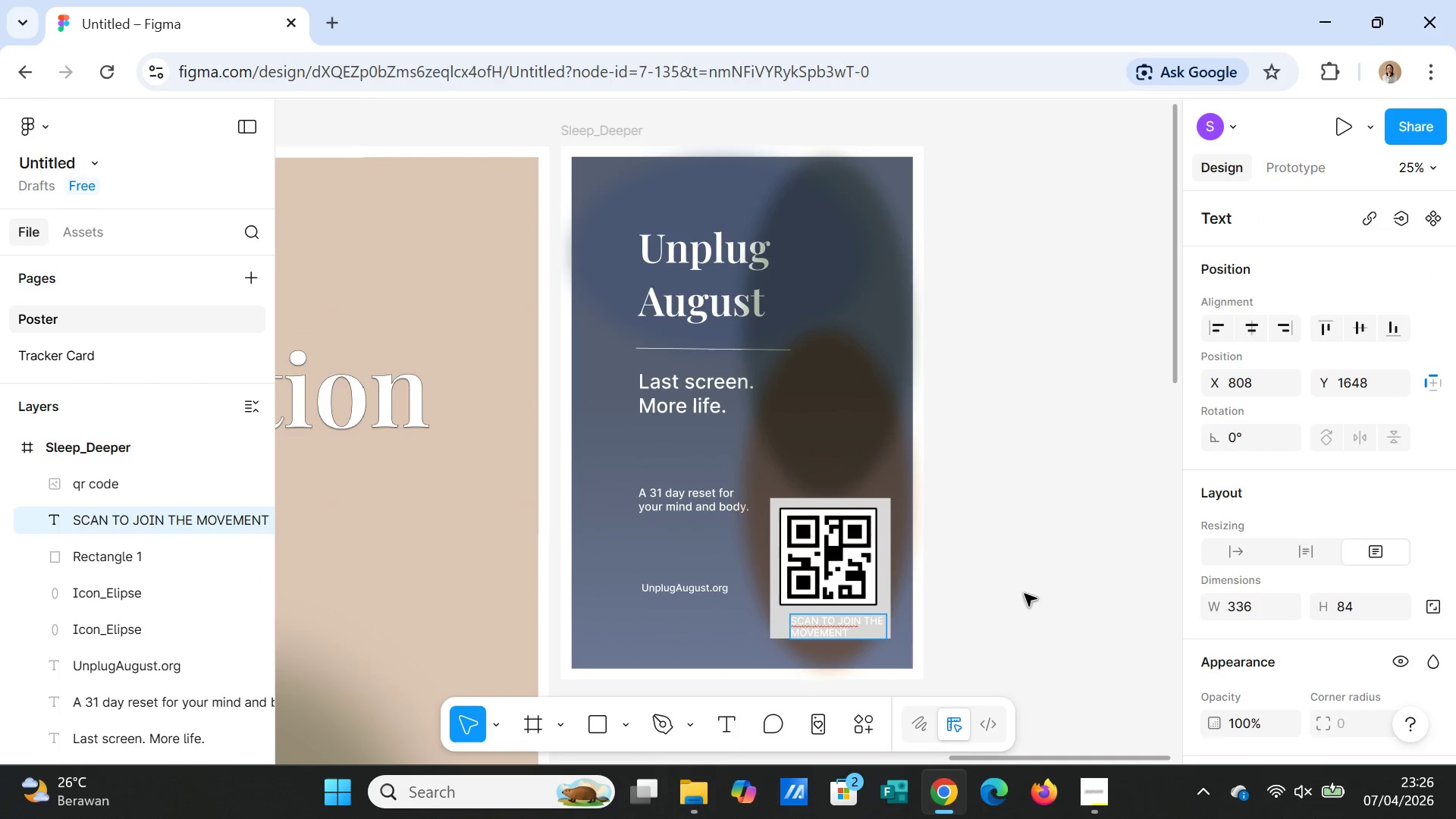 
left_click([1029, 592])
 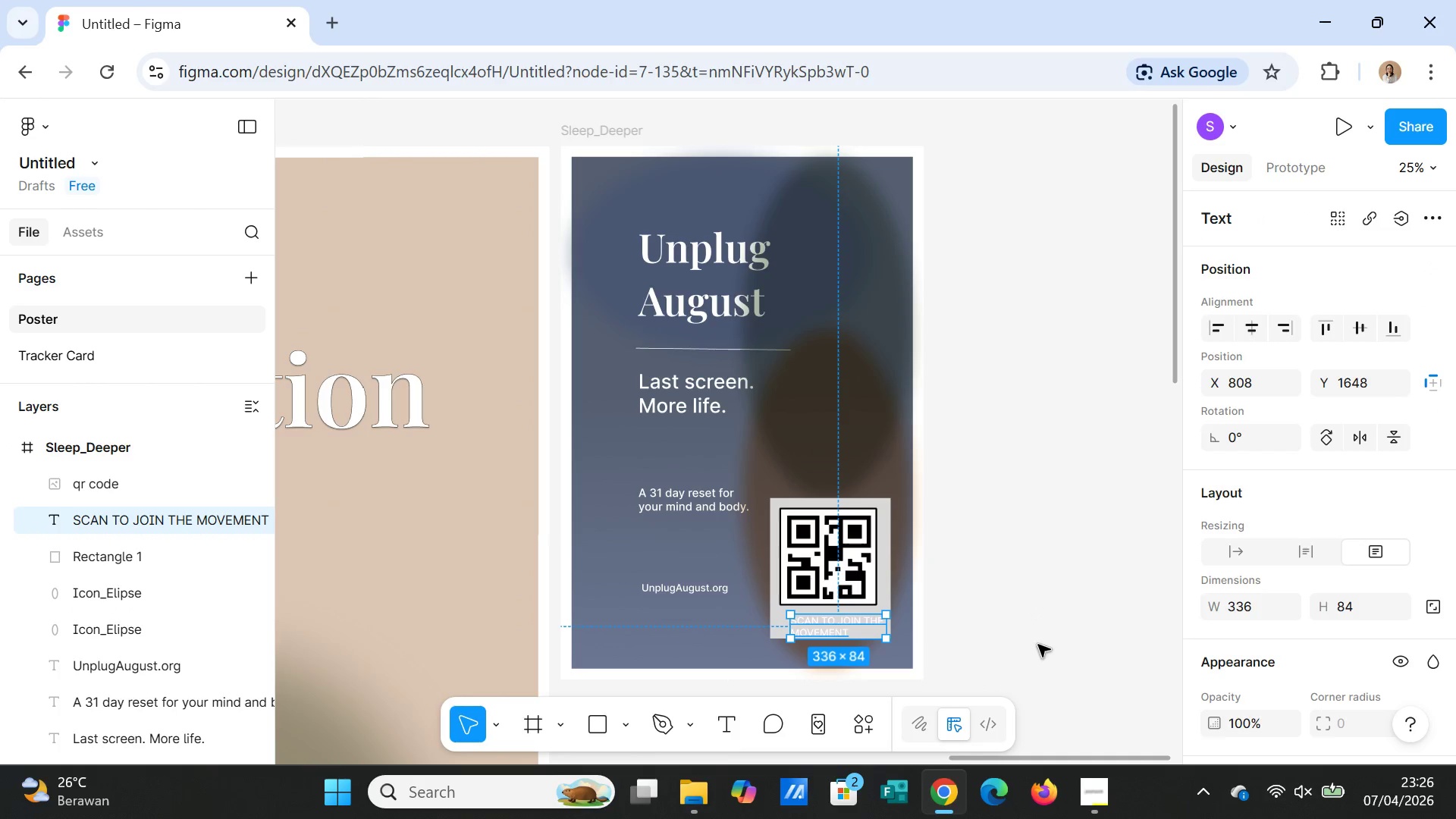 
left_click([1038, 645])
 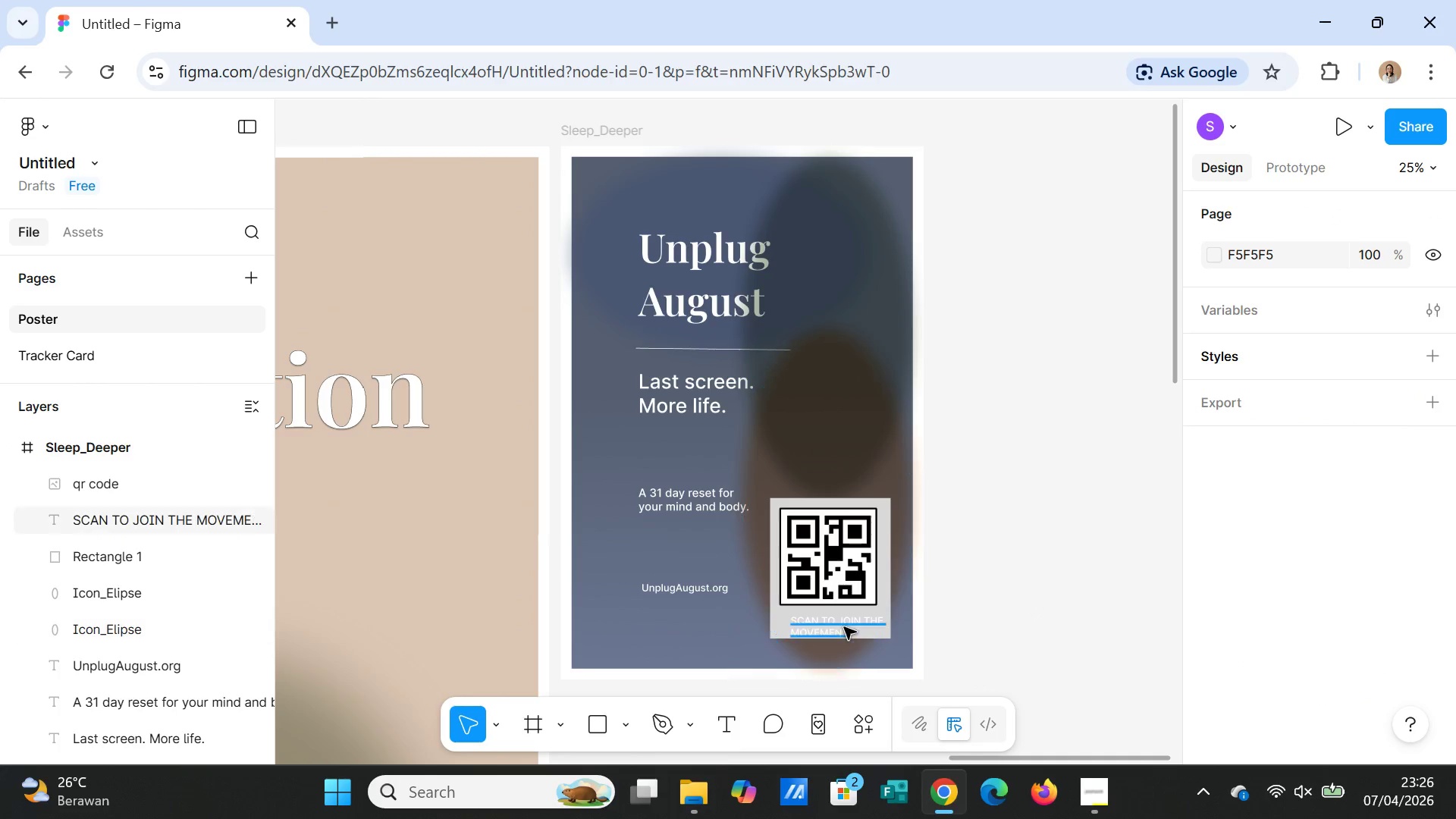 
left_click([843, 625])
 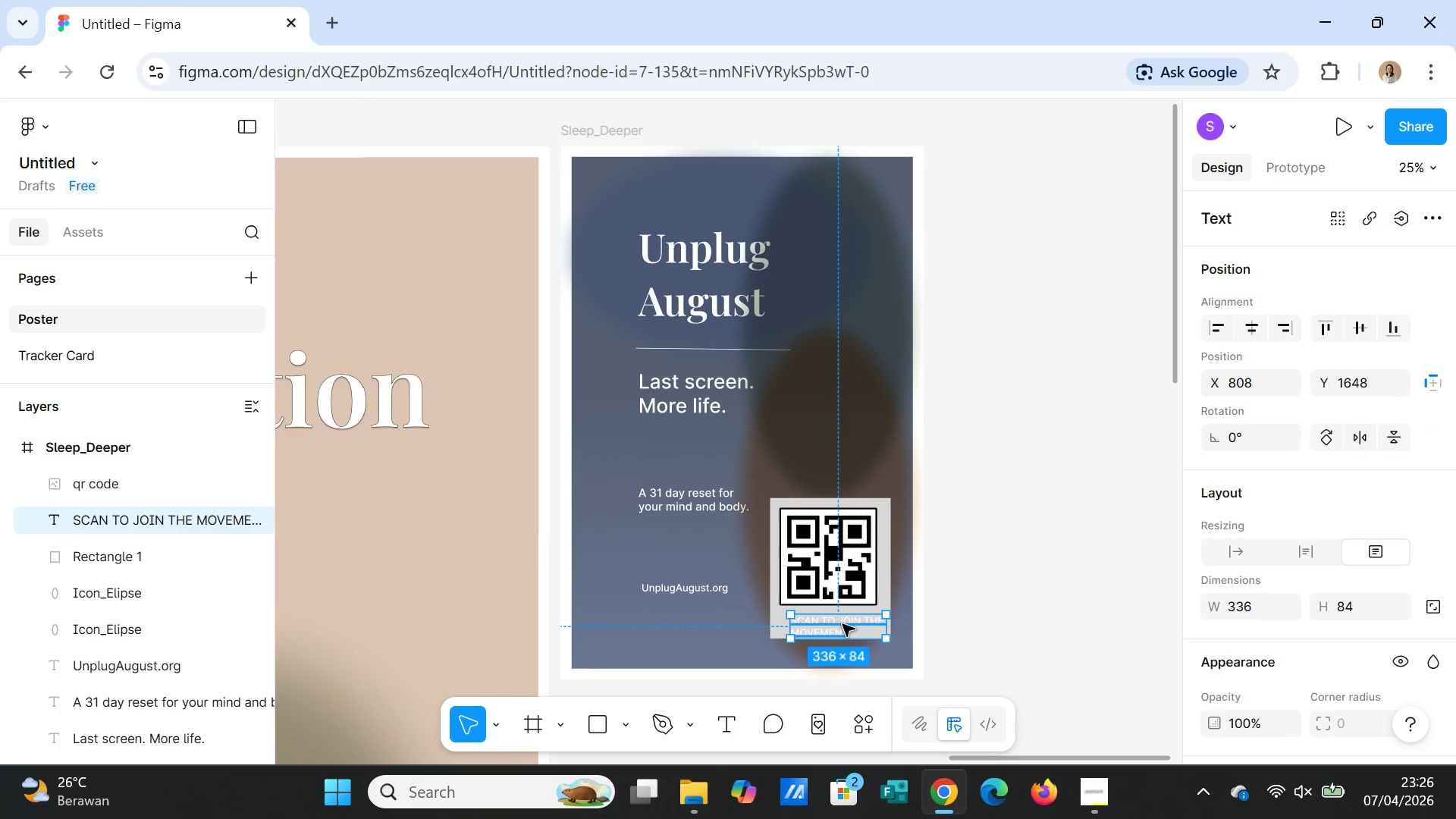 
left_click_drag(start_coordinate=[843, 624], to_coordinate=[836, 623])
 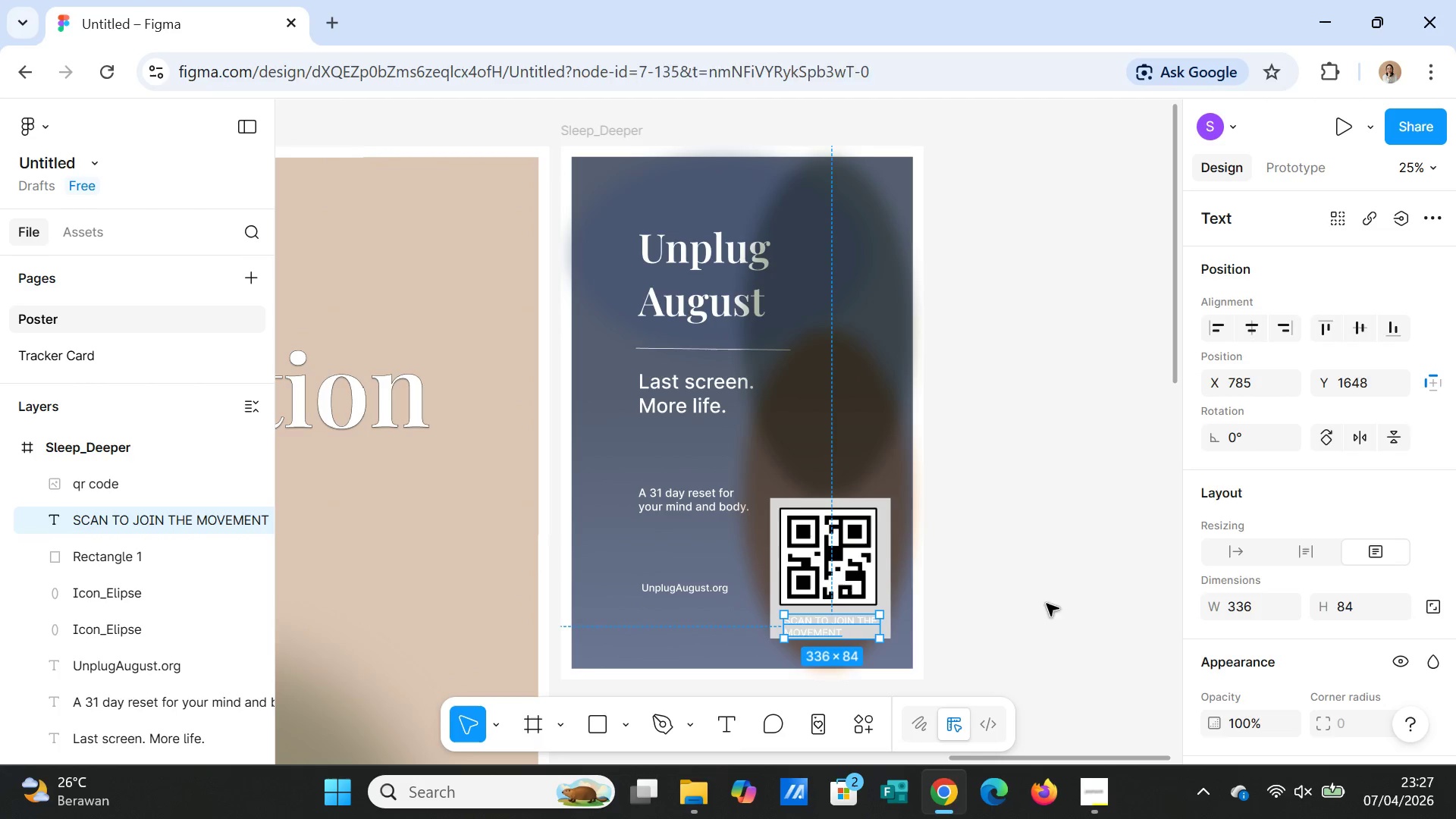 
left_click([1046, 604])
 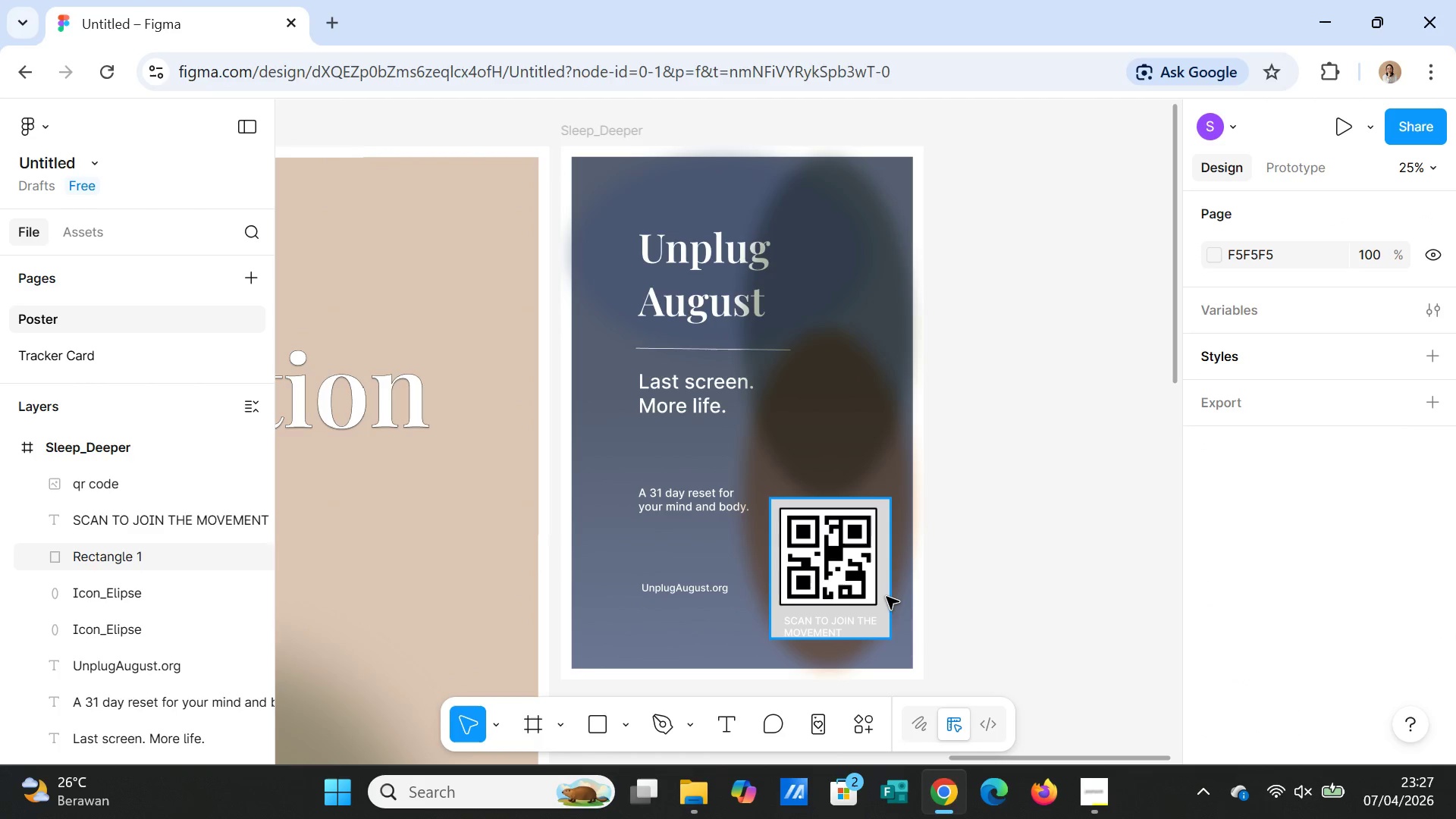 
left_click([886, 597])
 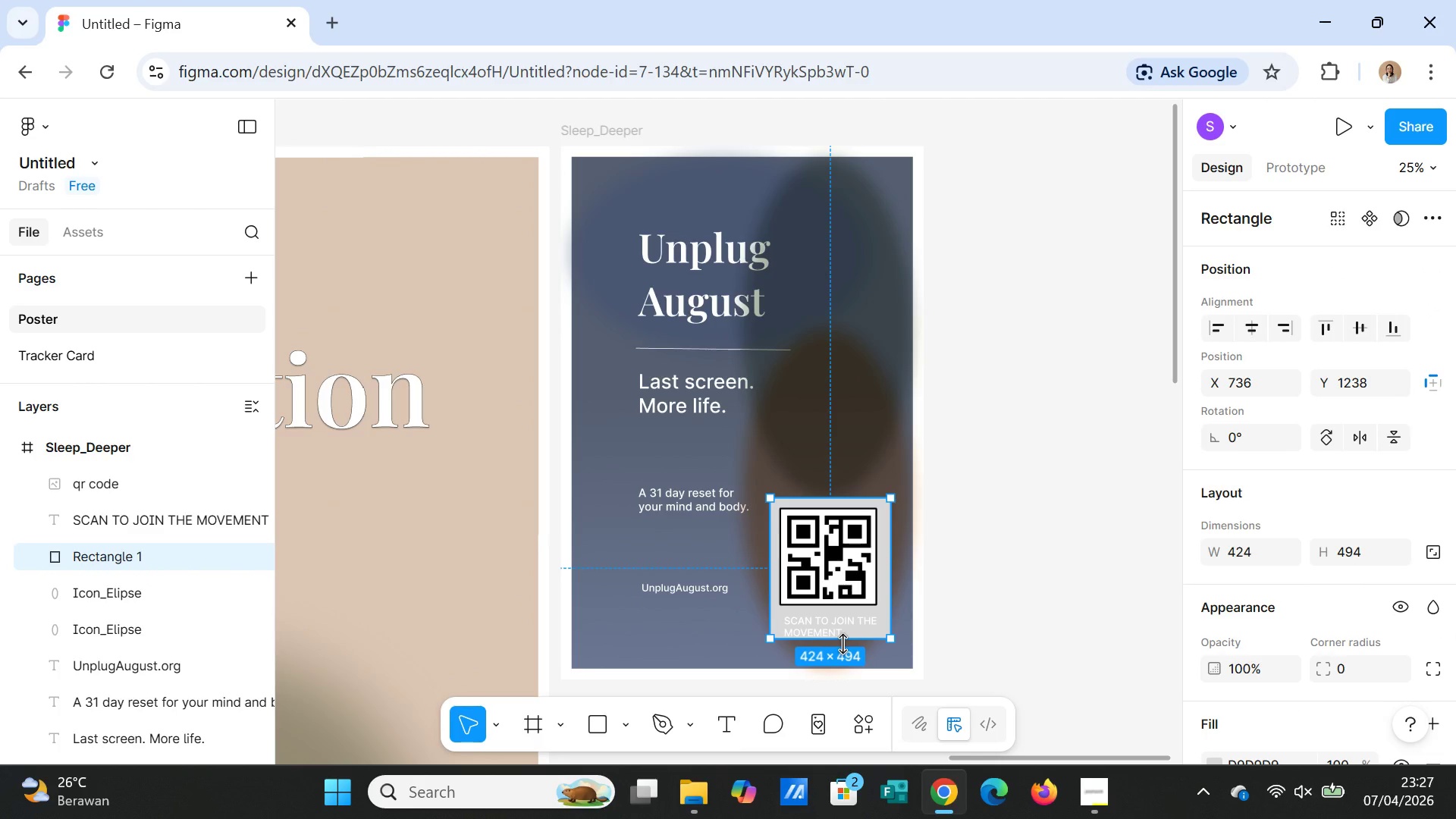 
left_click_drag(start_coordinate=[843, 644], to_coordinate=[843, 648])
 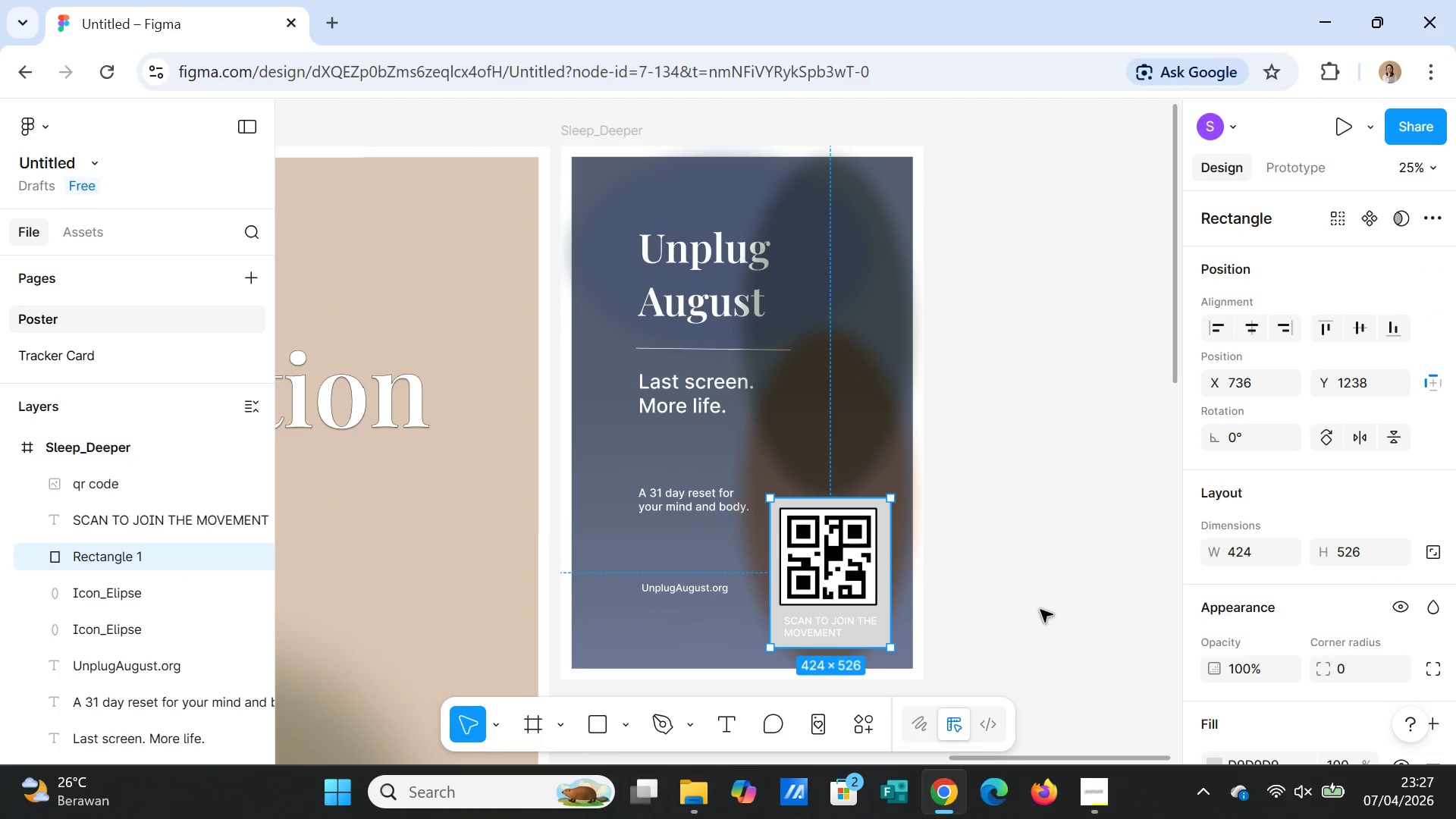 
left_click([1040, 610])
 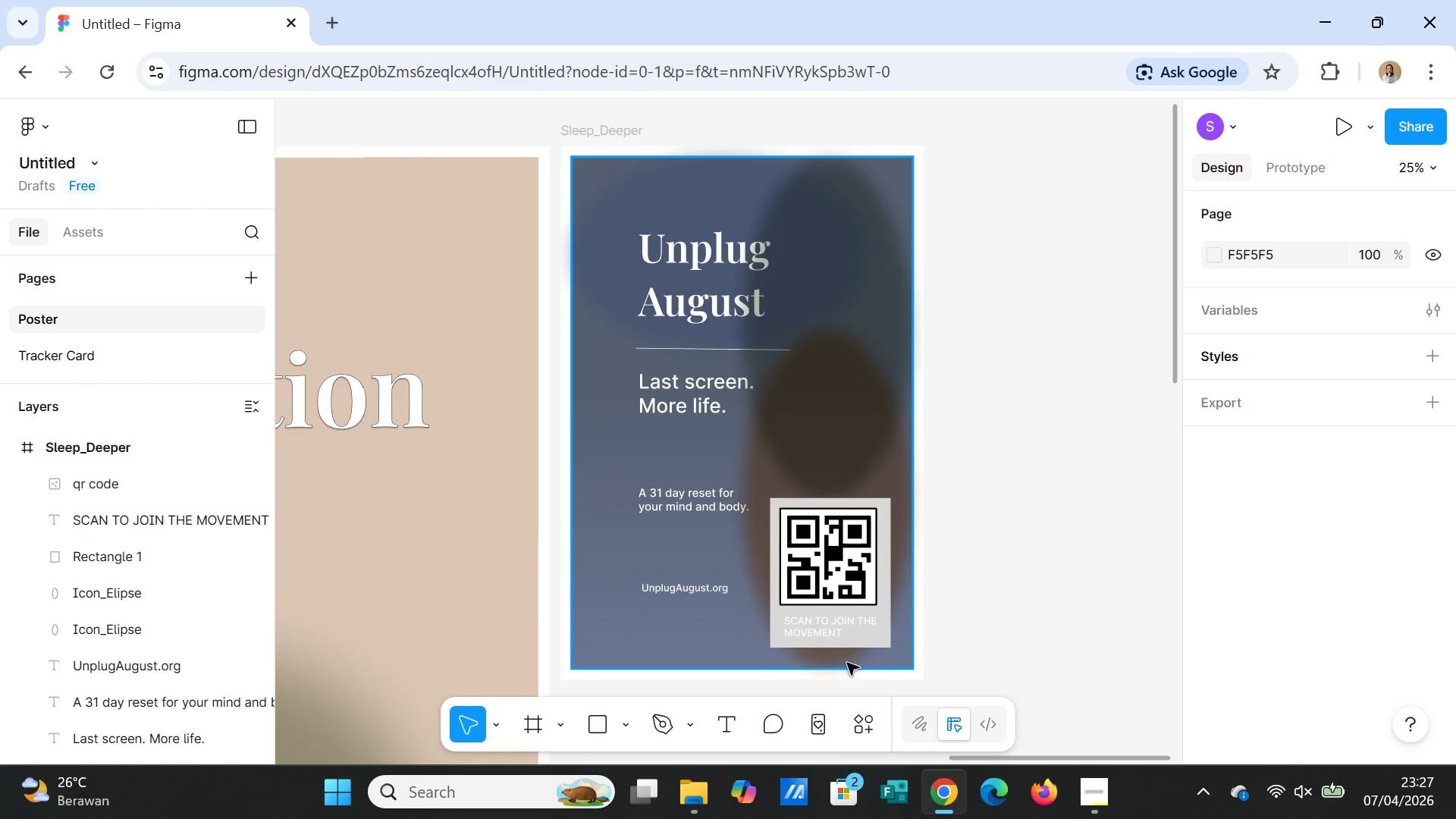 
left_click([823, 625])
 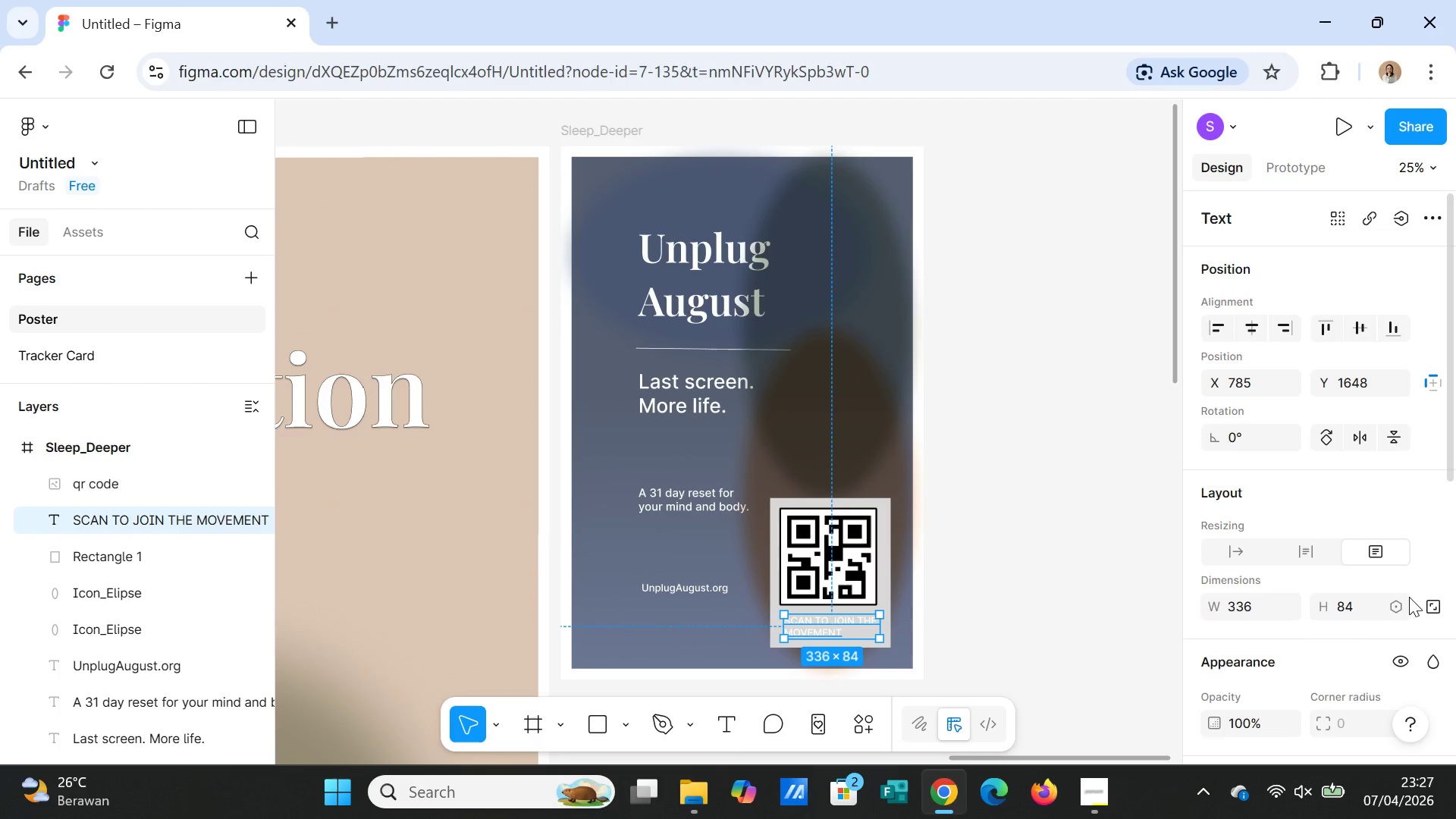 
scroll: coordinate [1282, 621], scroll_direction: down, amount: 3.0
 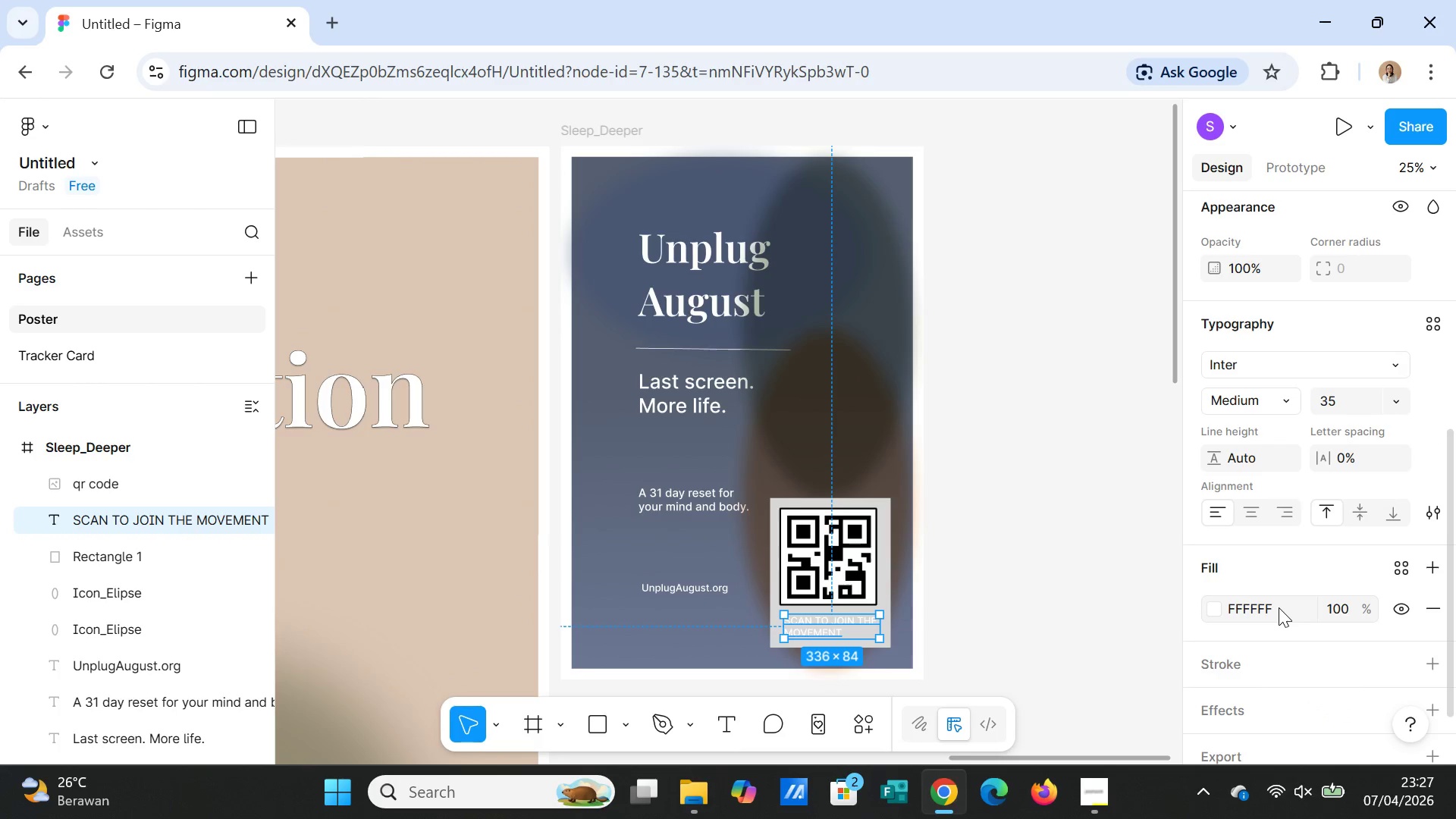 
left_click([1279, 607])
 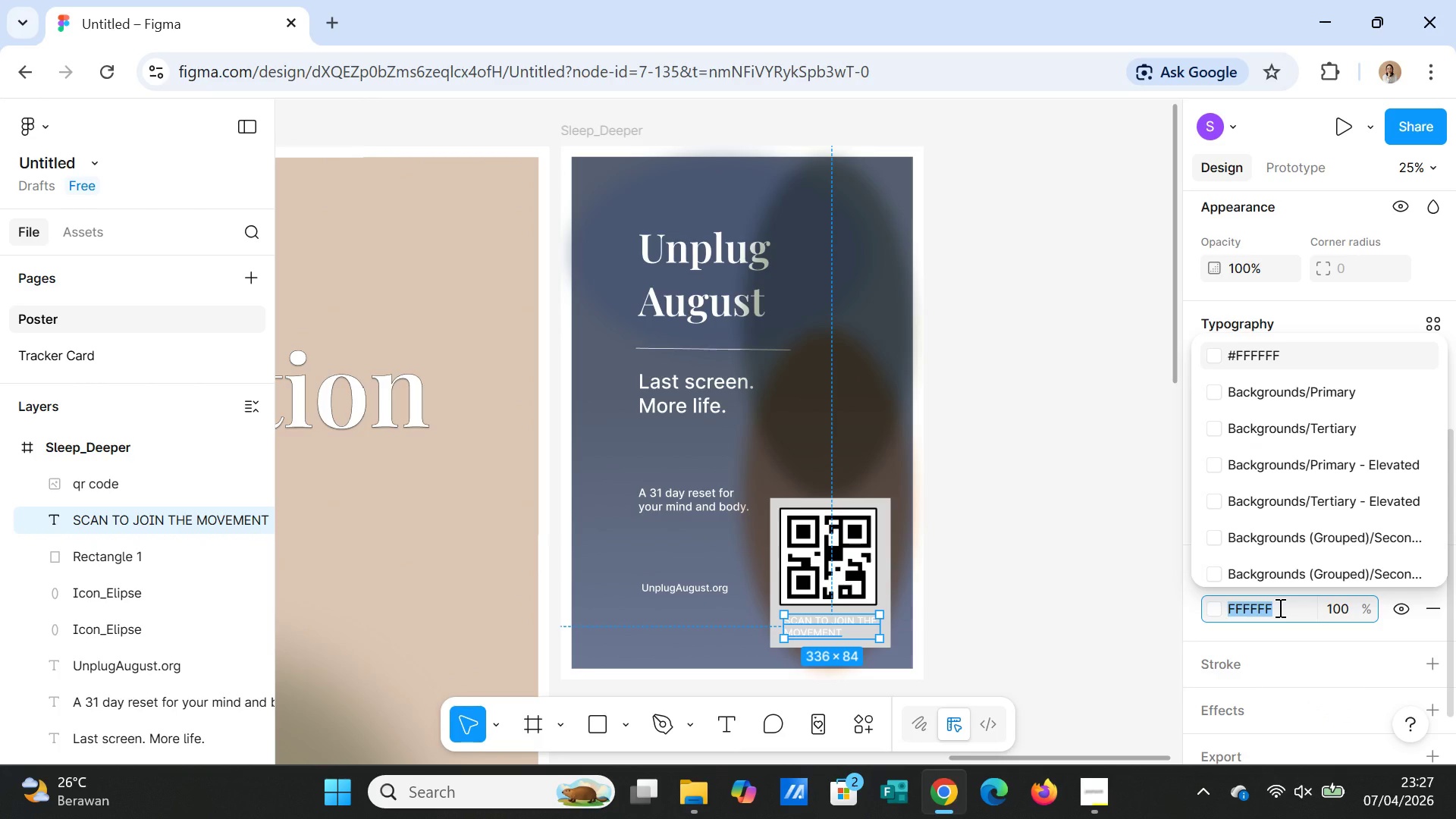 
type(3333)
 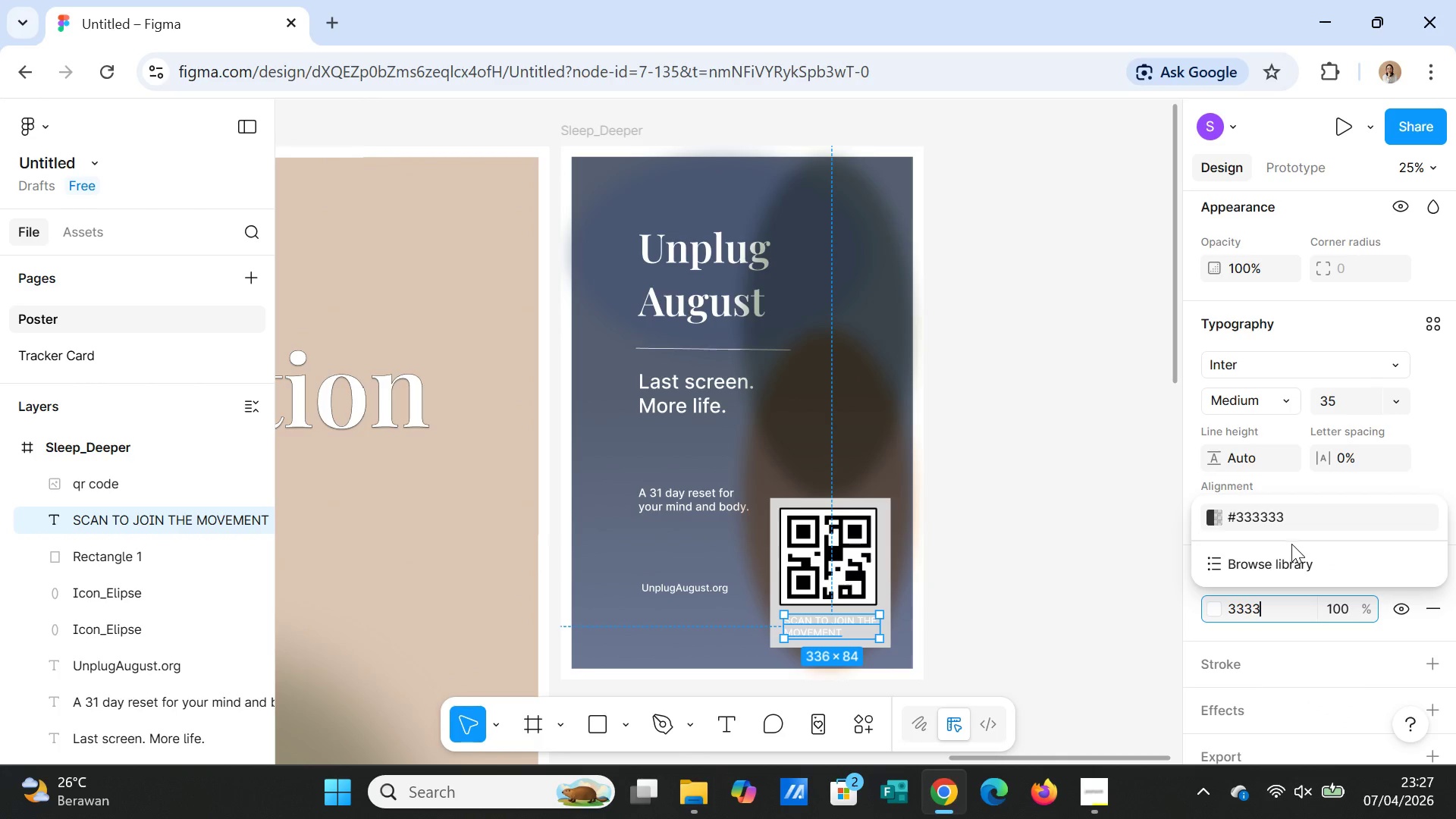 
left_click([1280, 517])
 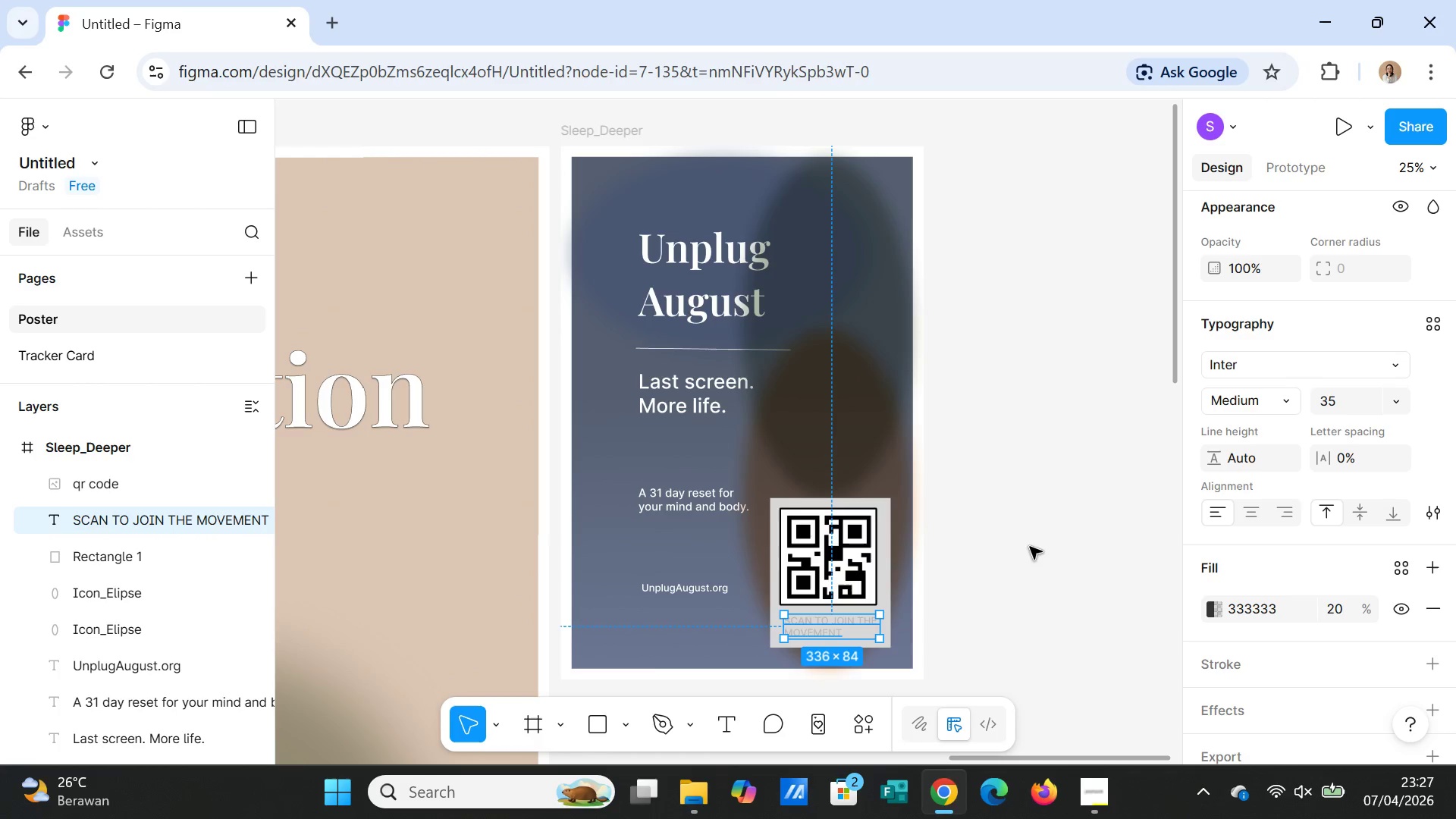 
left_click([1028, 548])
 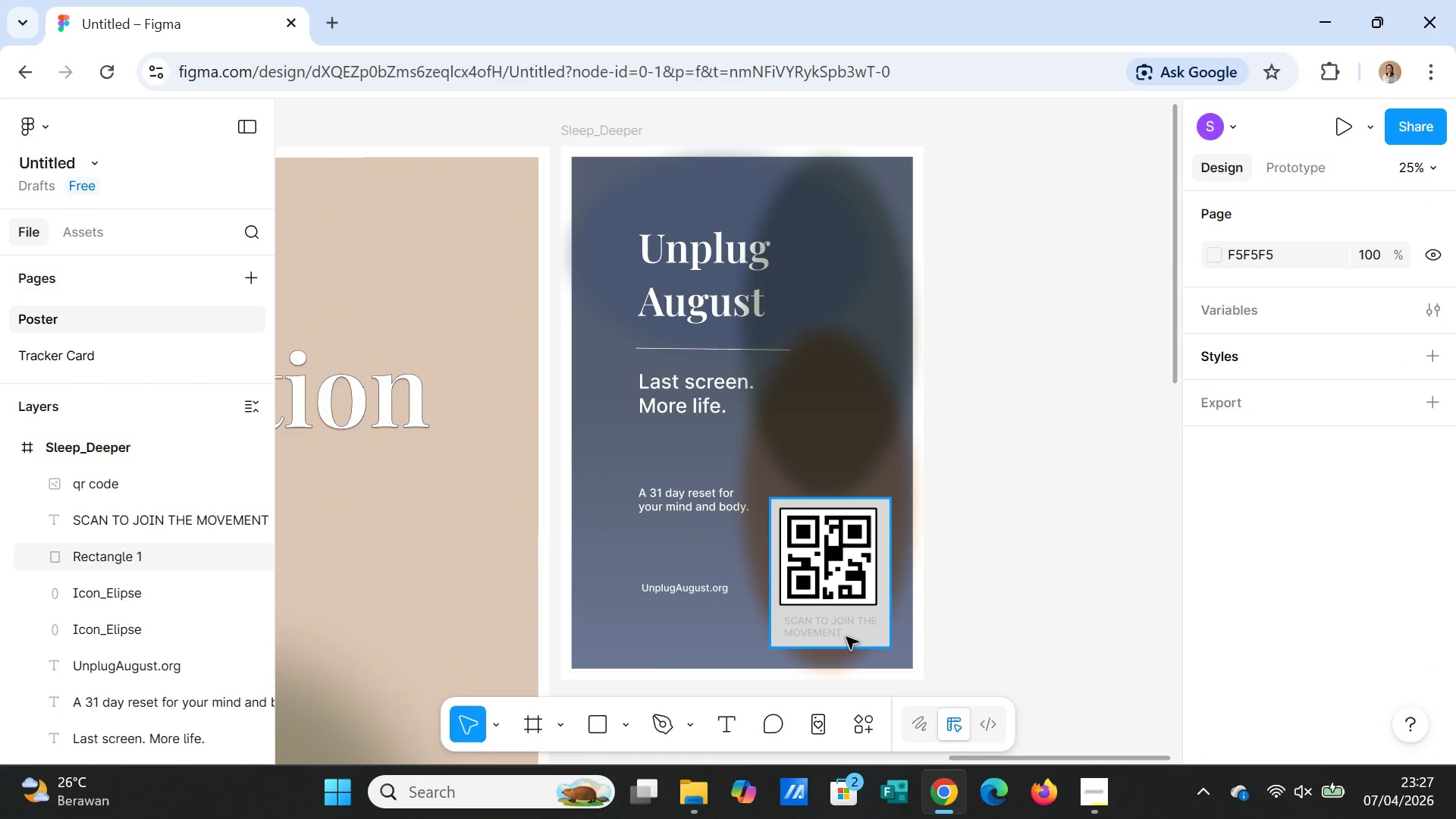 
left_click([841, 630])
 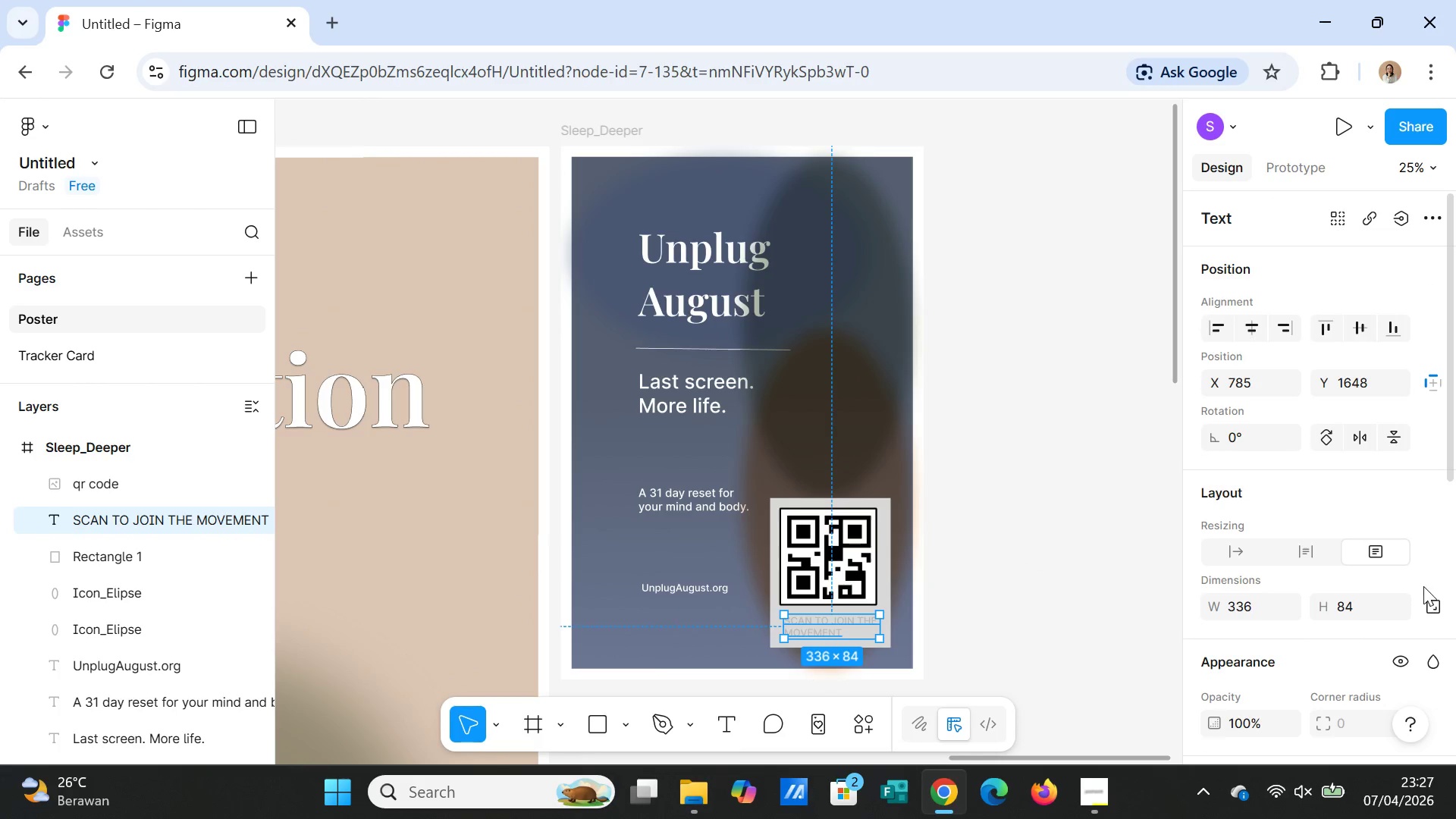 
scroll: coordinate [1410, 578], scroll_direction: down, amount: 4.0
 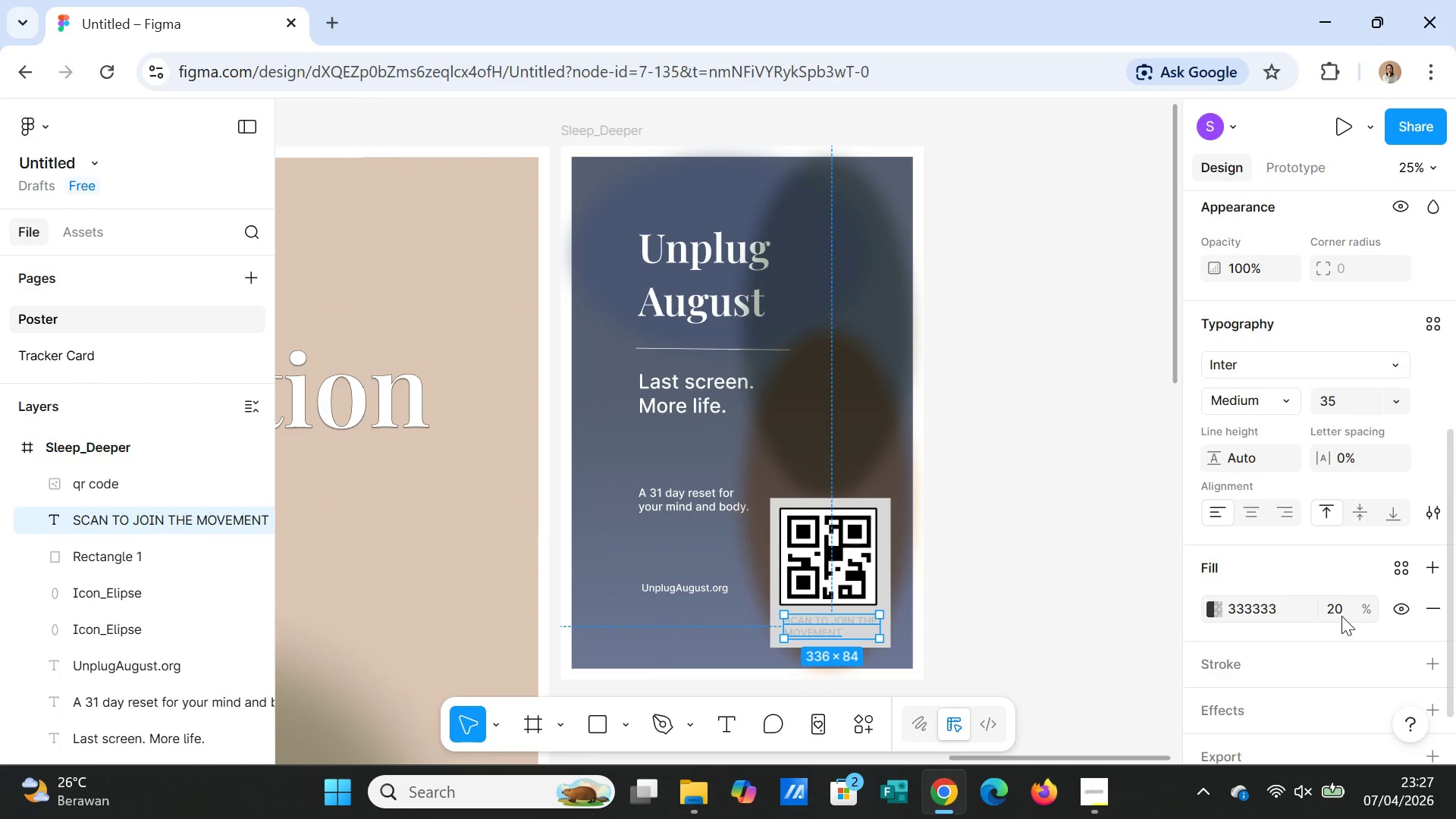 
left_click([1341, 616])
 